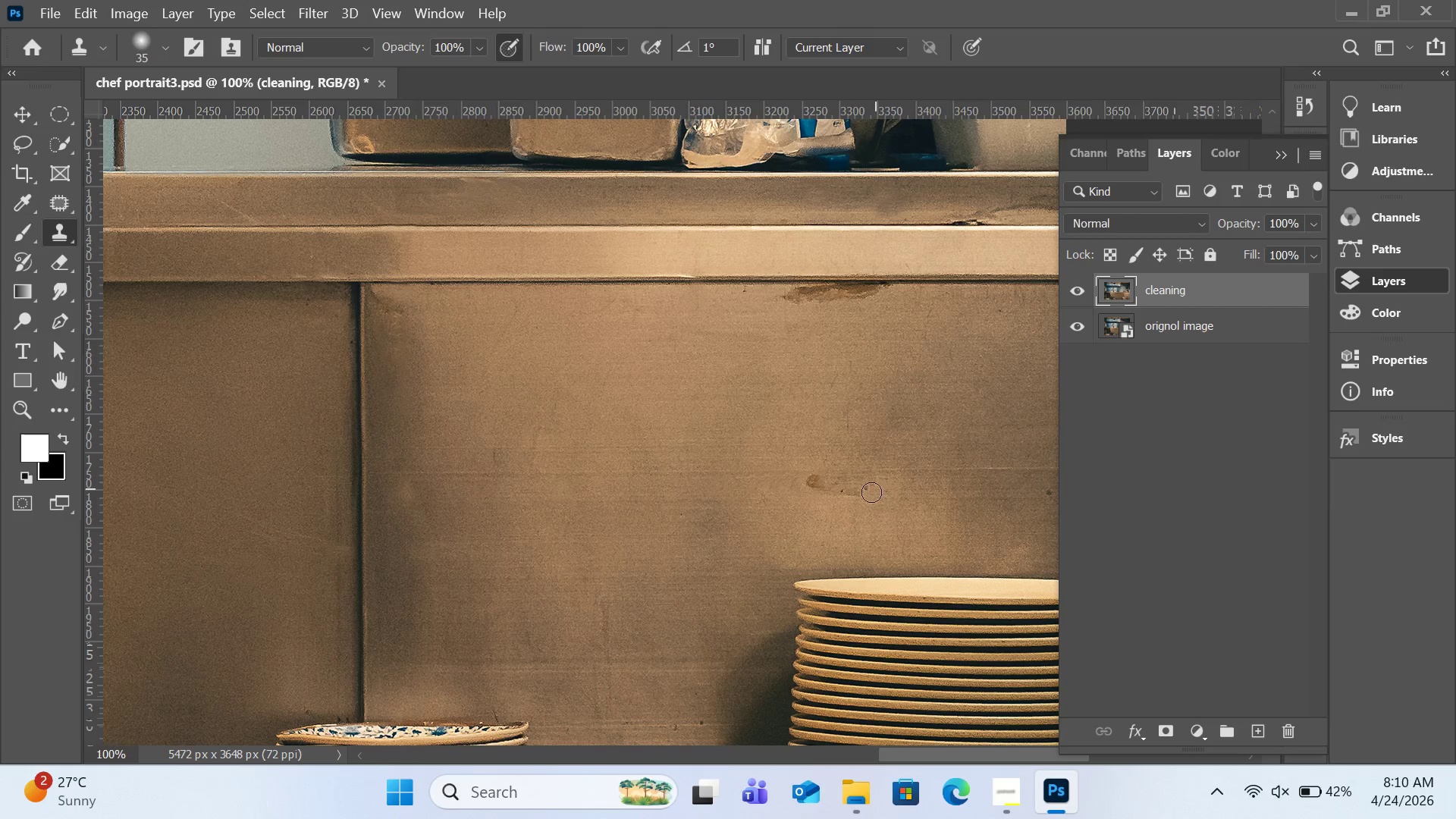 
left_click_drag(start_coordinate=[875, 490], to_coordinate=[824, 493])
 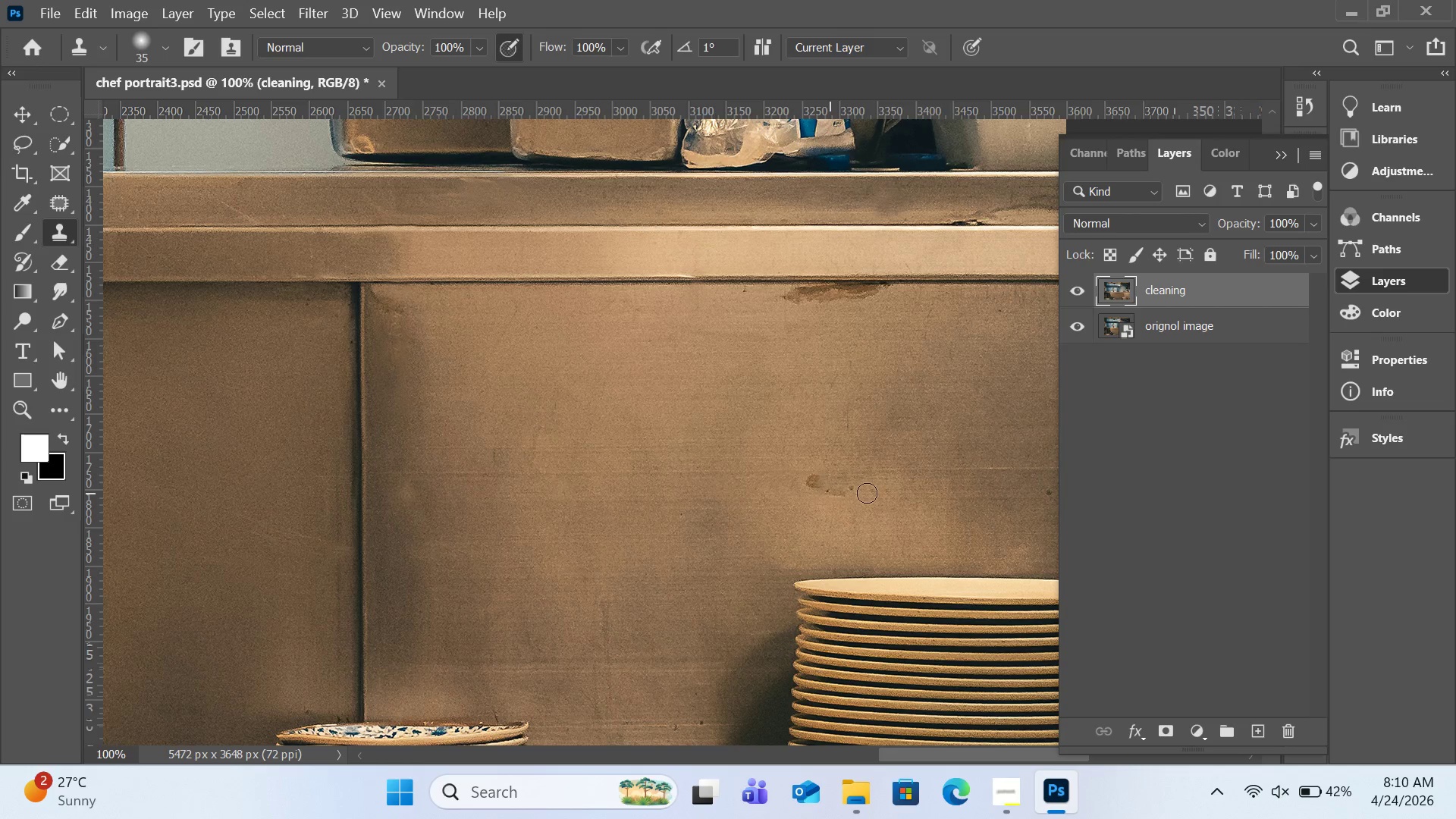 
hold_key(key=AltLeft, duration=0.48)
left_click([882, 493])
 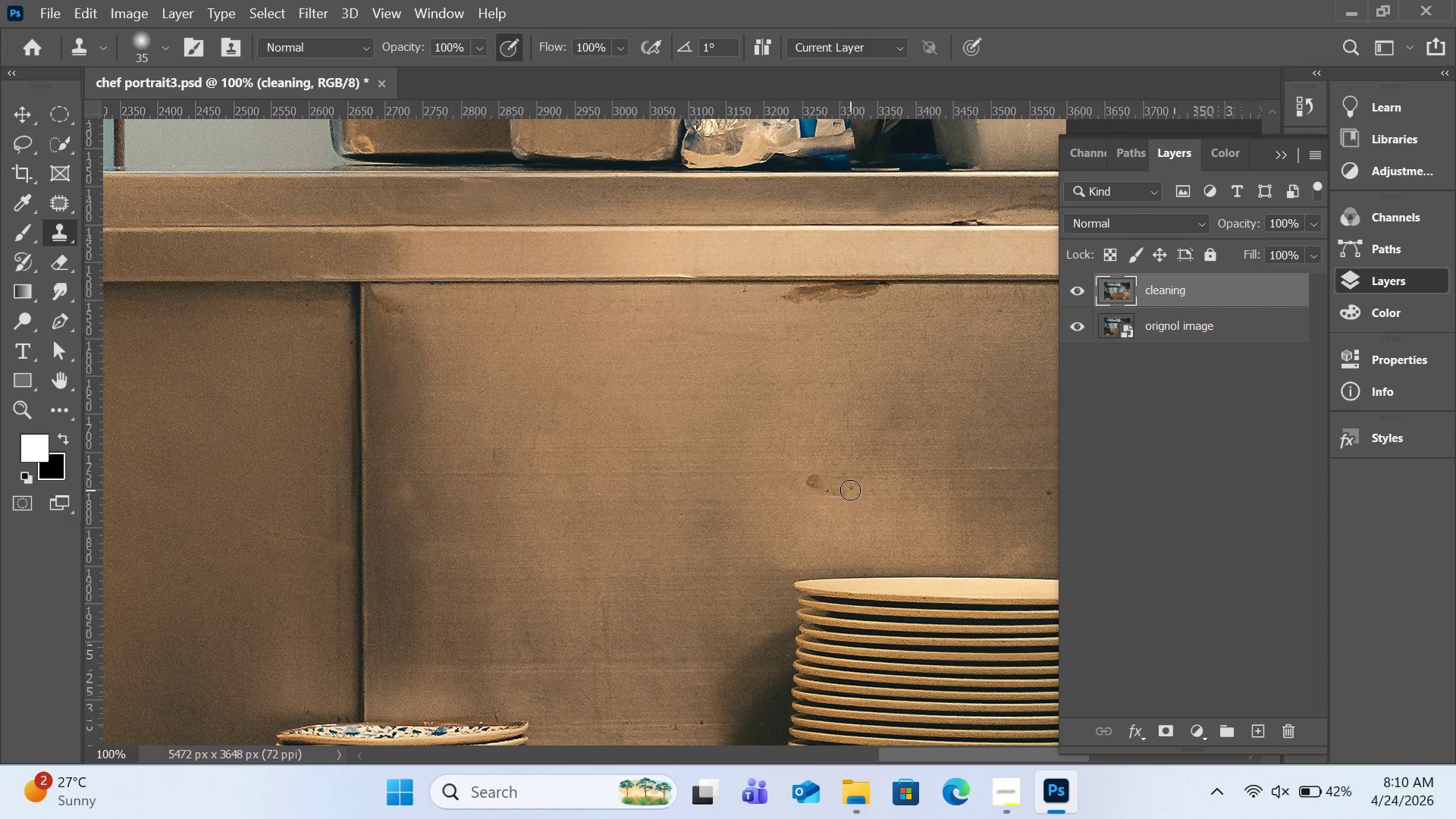 
left_click_drag(start_coordinate=[850, 490], to_coordinate=[818, 485])
 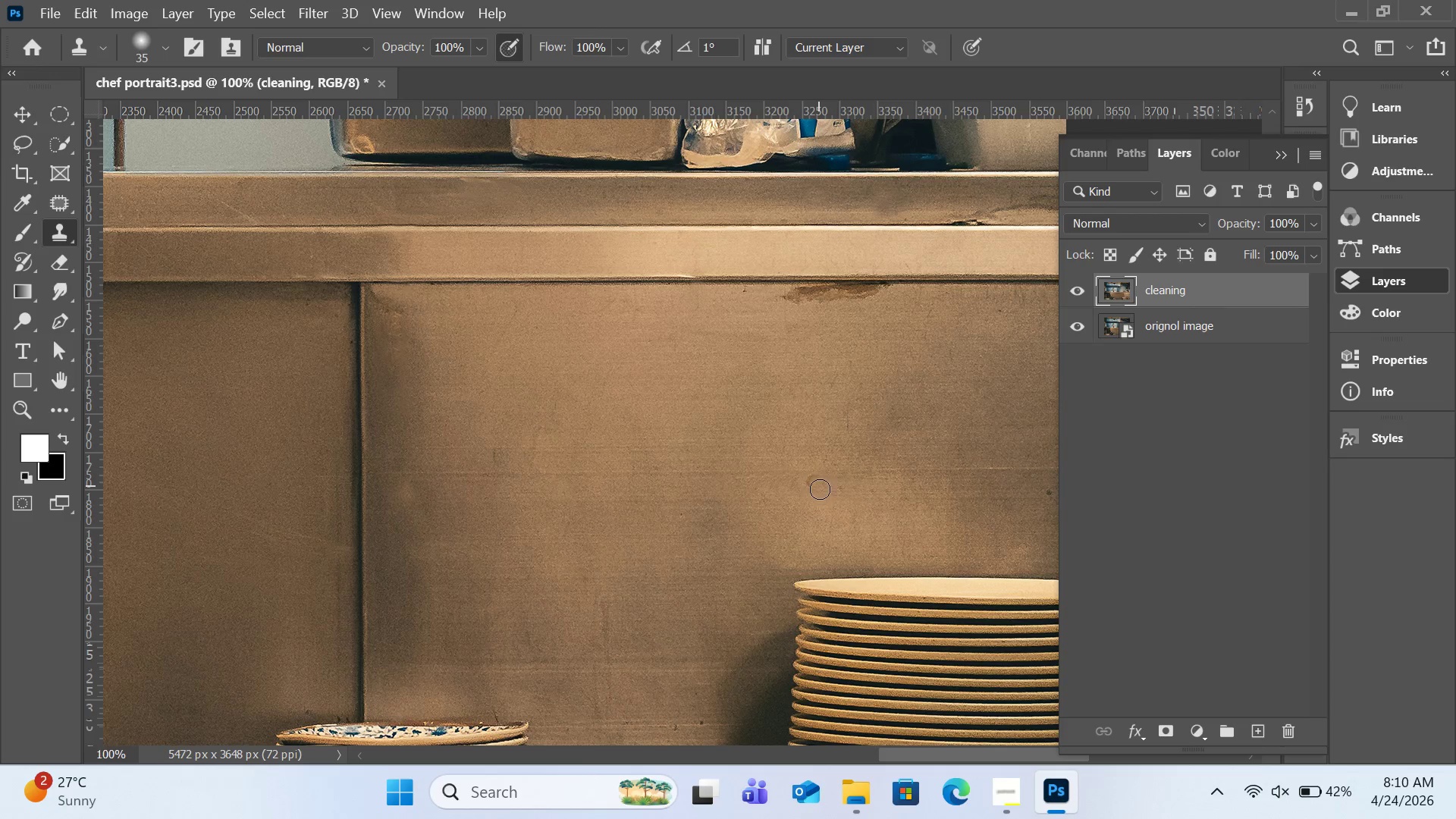 
hold_key(key=AltLeft, duration=0.42)
 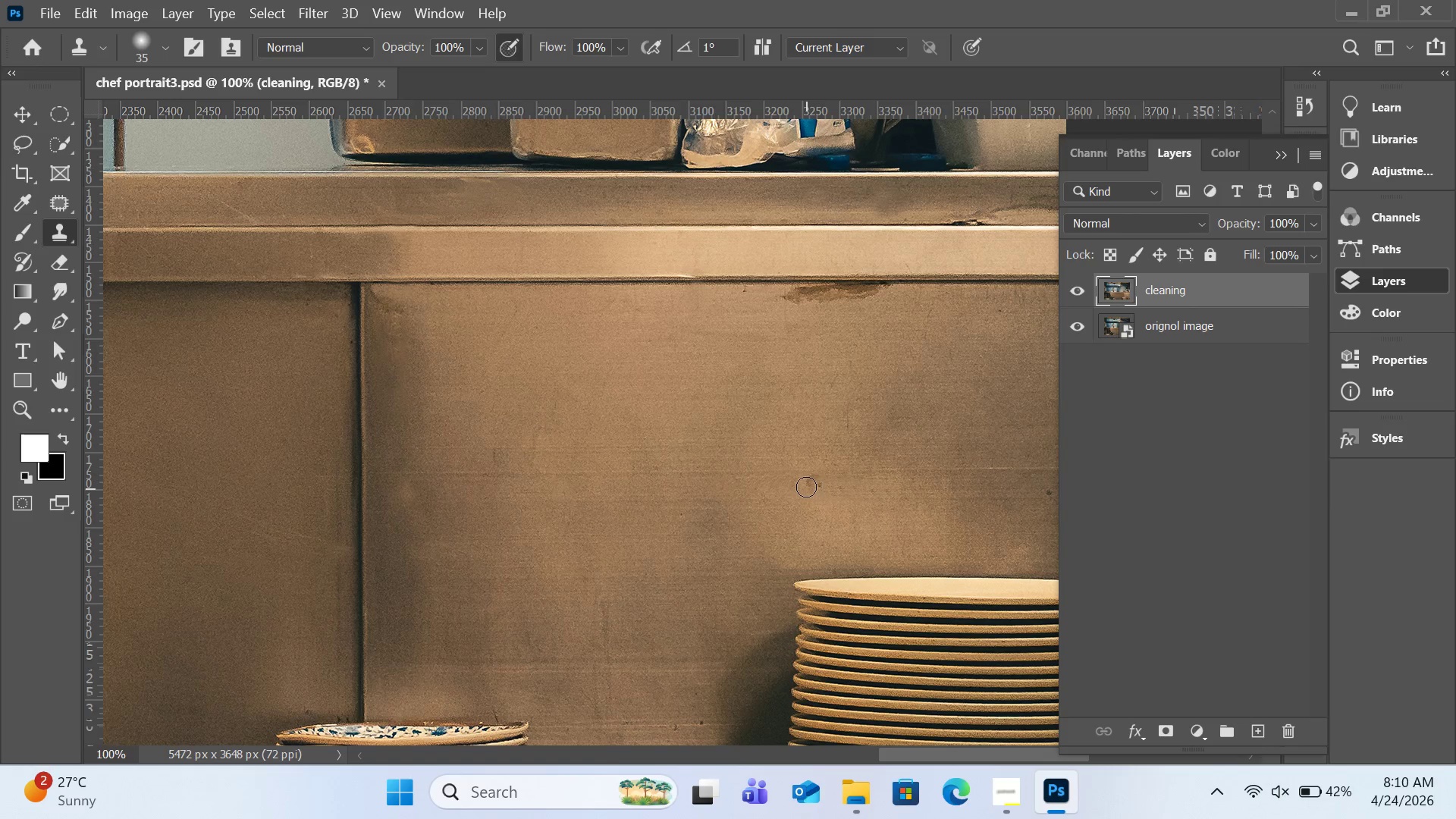 
left_click_drag(start_coordinate=[806, 487], to_coordinate=[828, 488])
 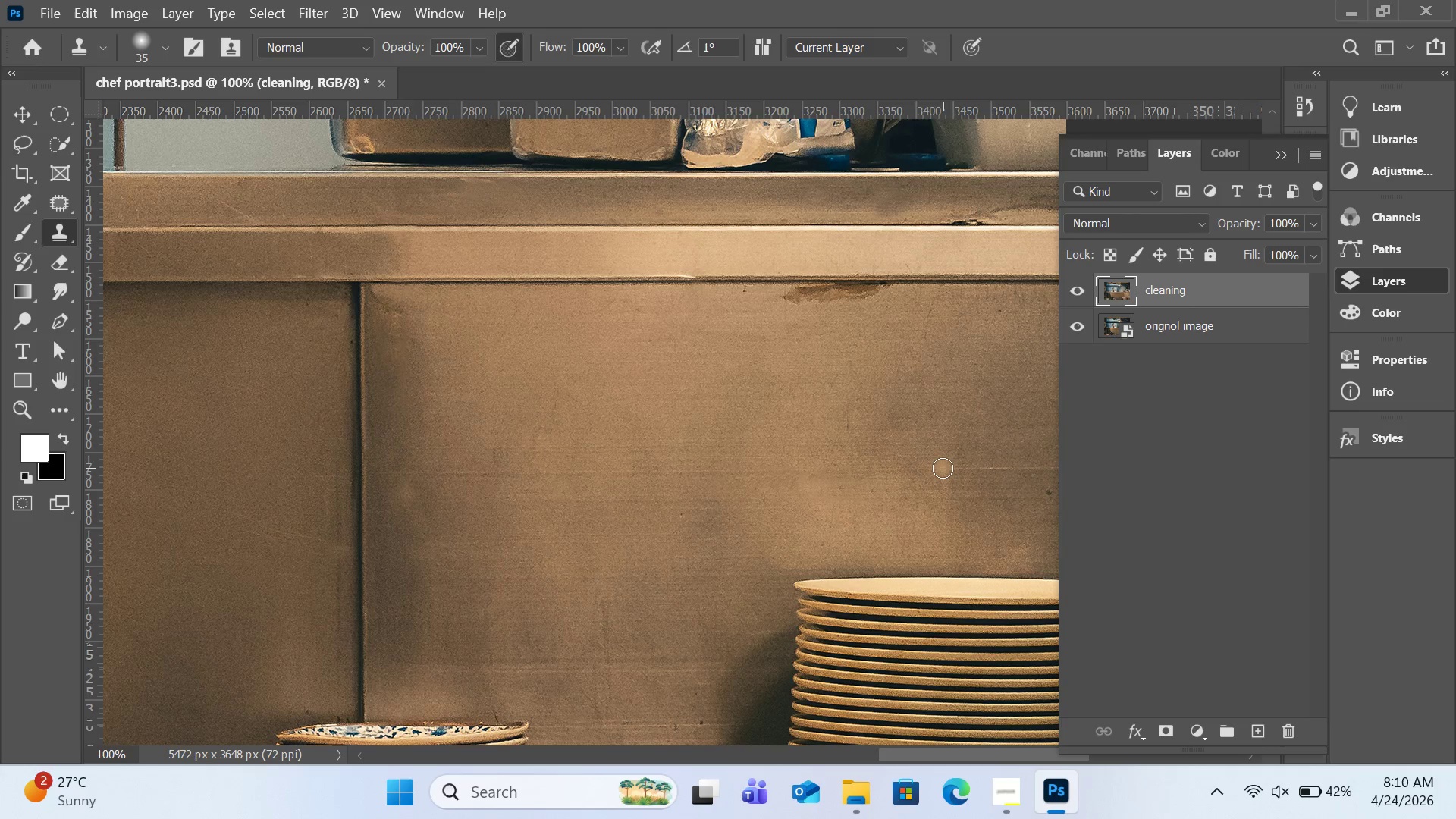 
hold_key(key=AltLeft, duration=2.14)
 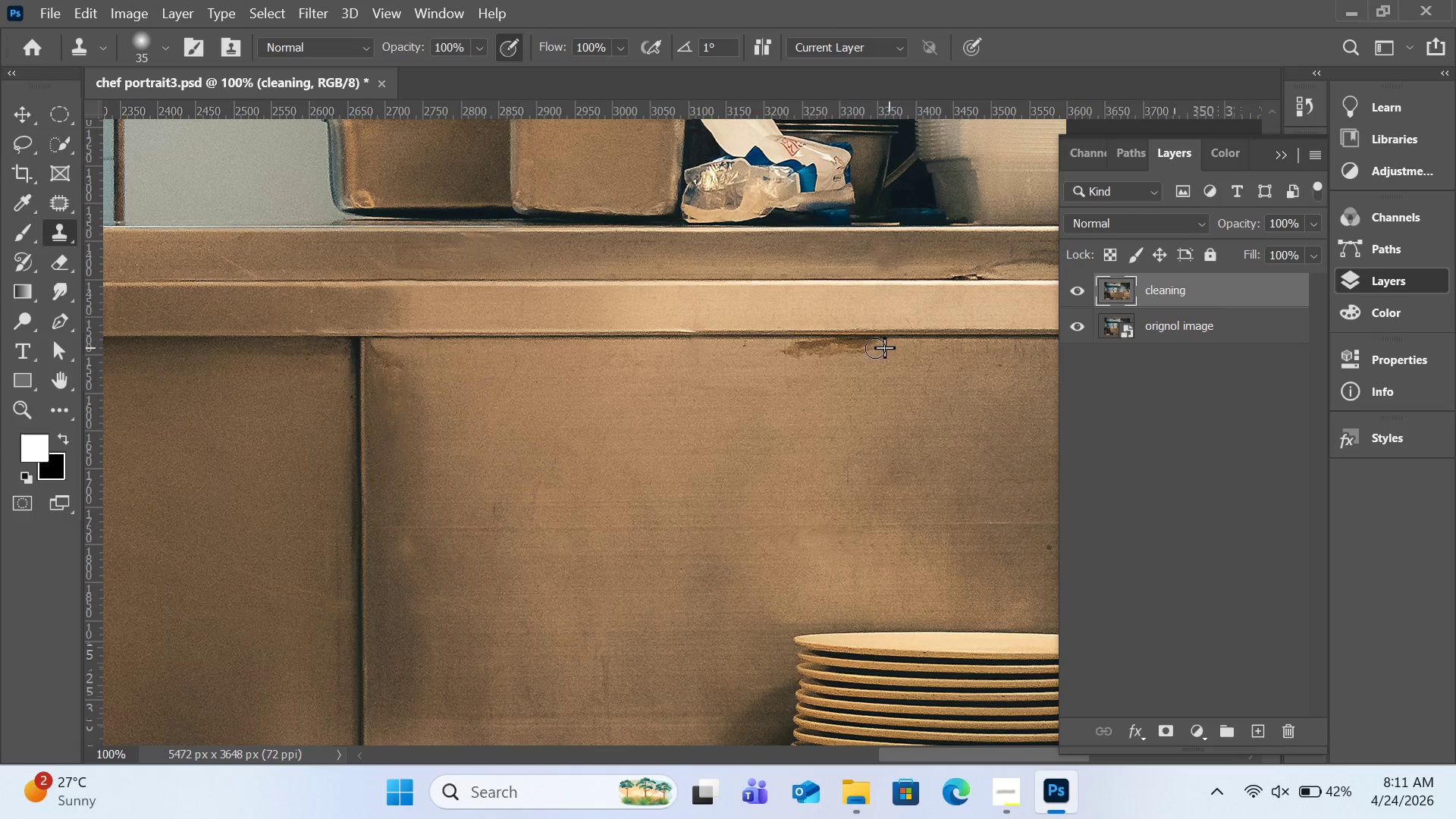 
scroll: coordinate [943, 466], scroll_direction: up, amount: 3.0
 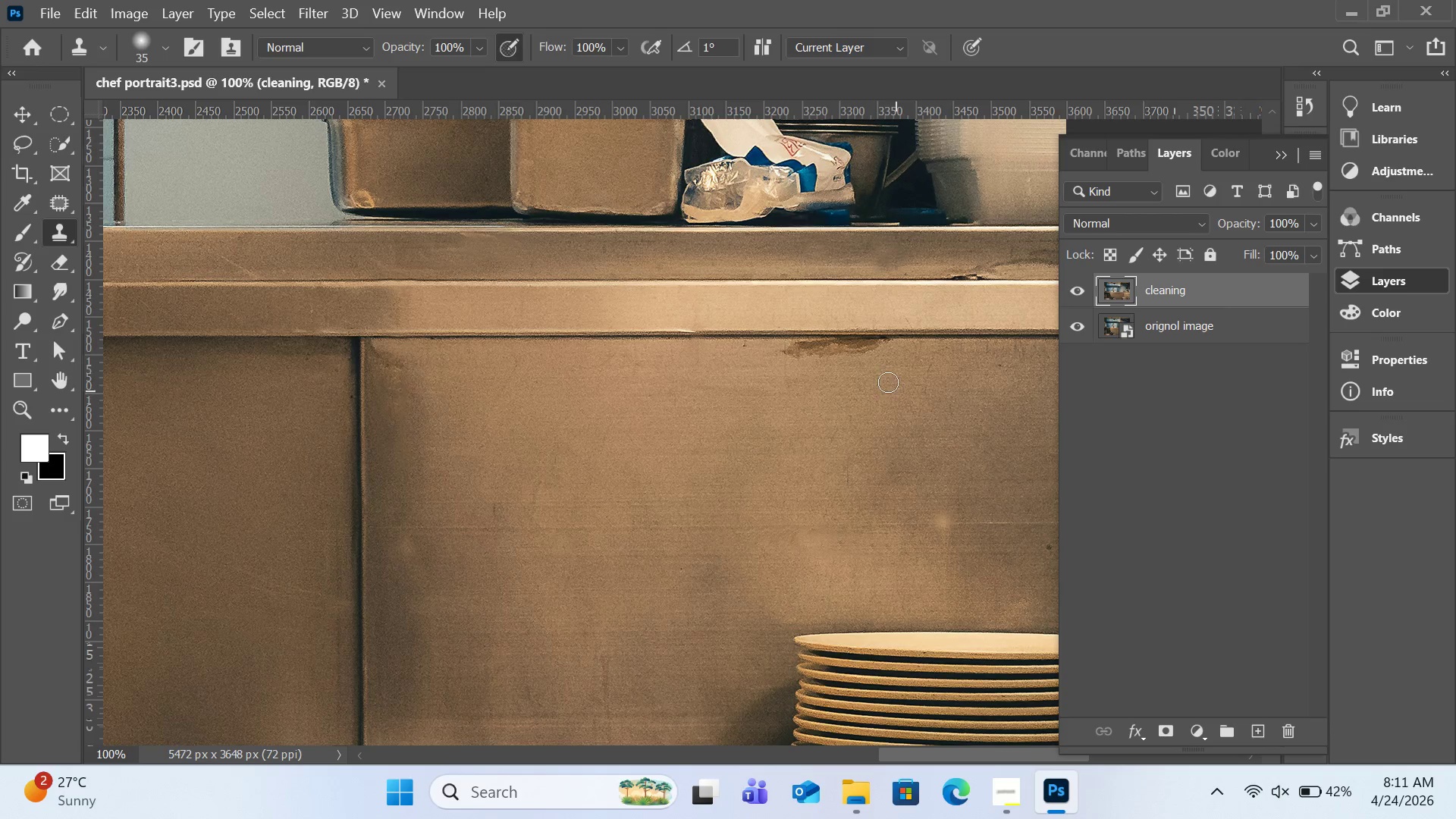 
left_click([899, 349])
 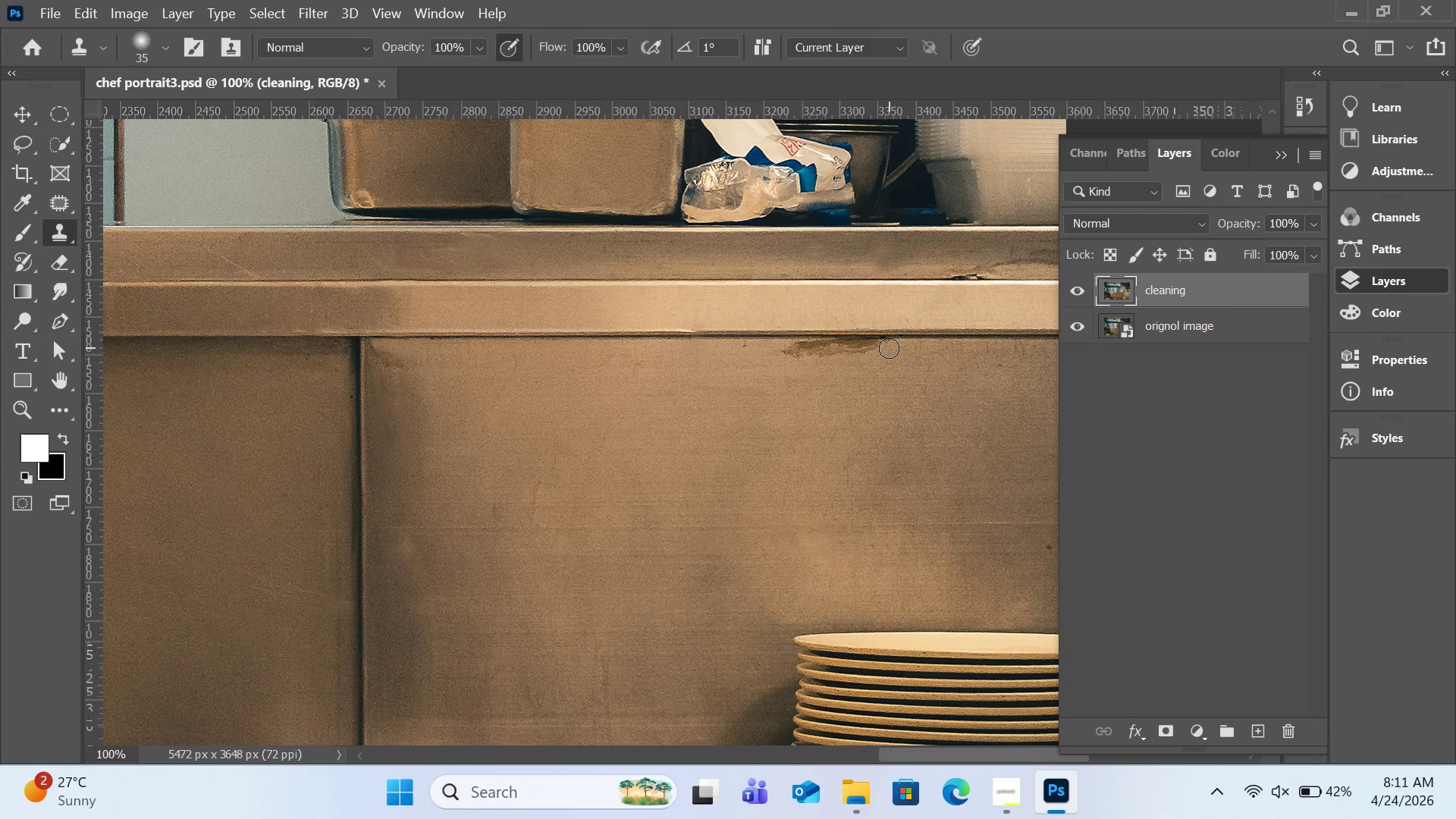 
left_click_drag(start_coordinate=[889, 348], to_coordinate=[858, 349])
 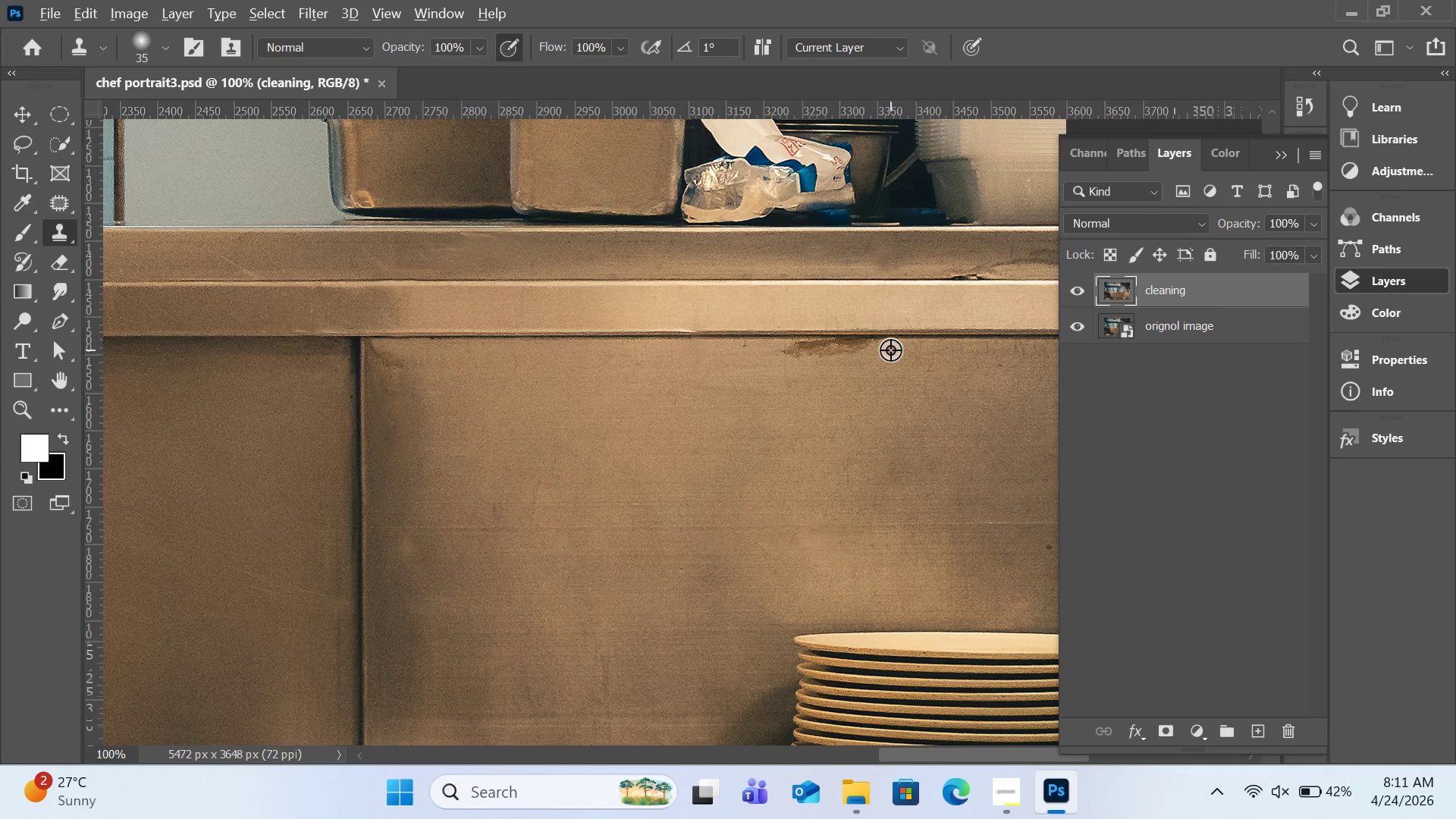 
hold_key(key=AltLeft, duration=0.42)
left_click([893, 350])
 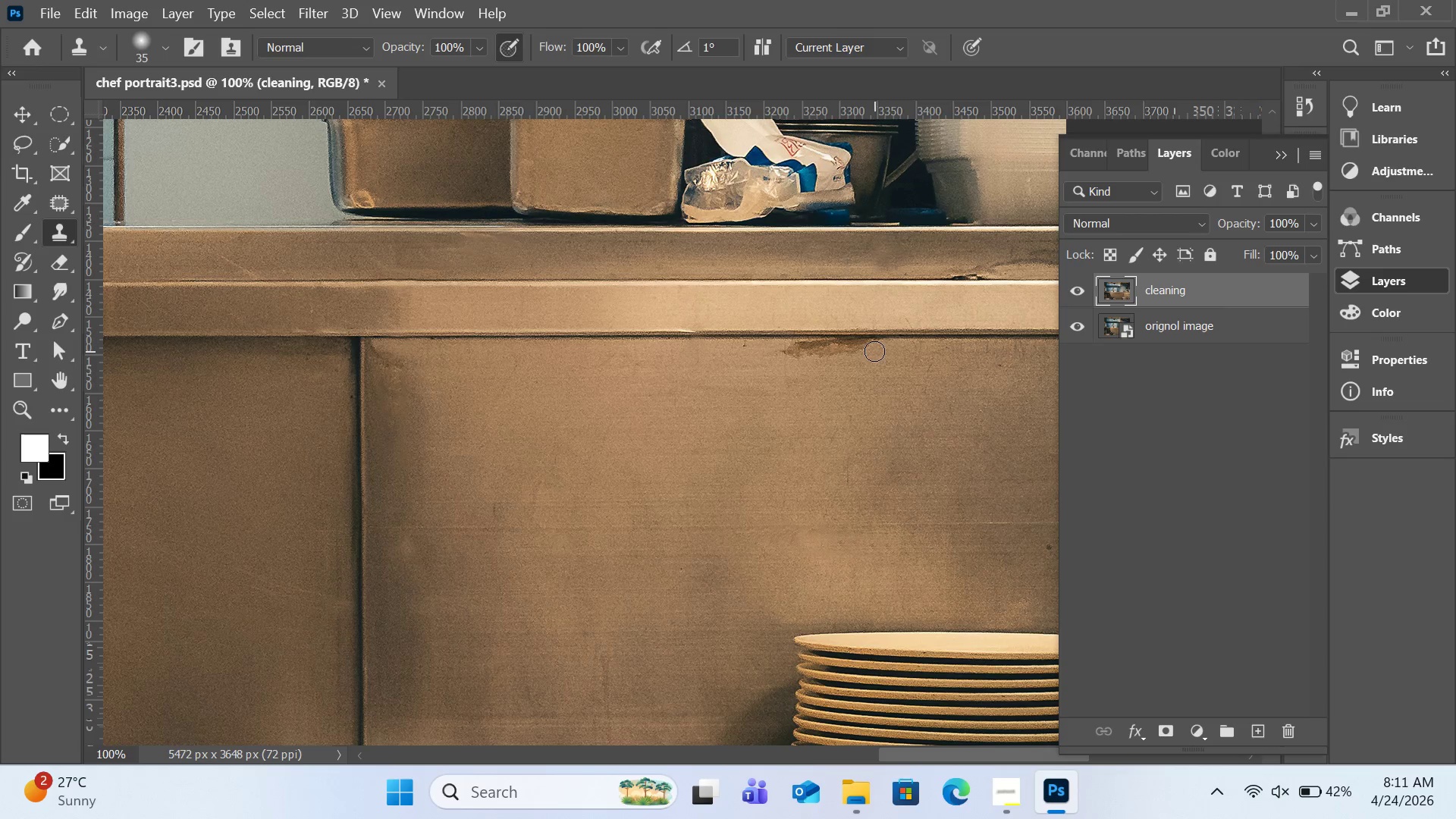 
left_click_drag(start_coordinate=[874, 351], to_coordinate=[857, 351])
 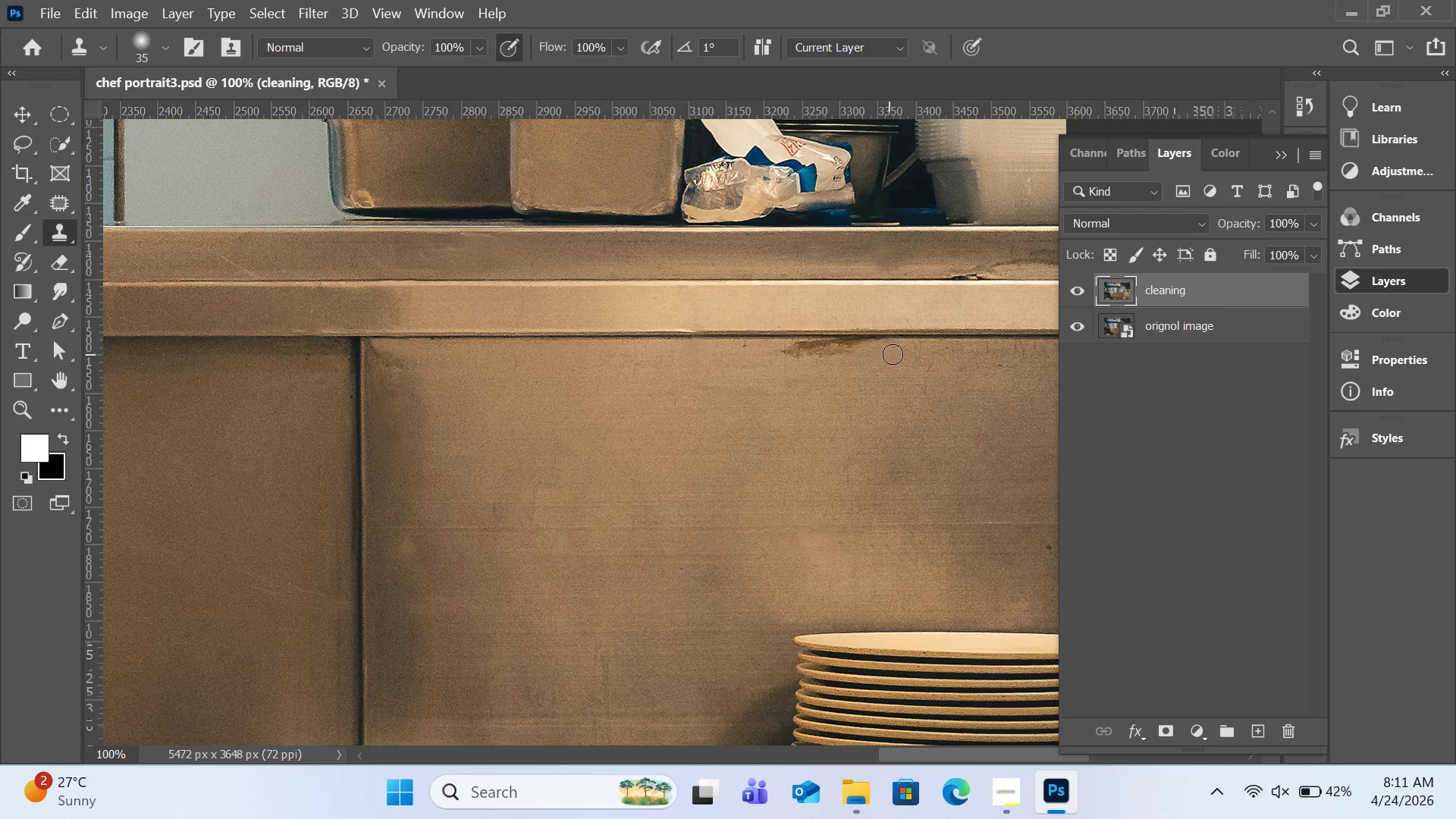 
hold_key(key=AltLeft, duration=0.69)
left_click([897, 349])
 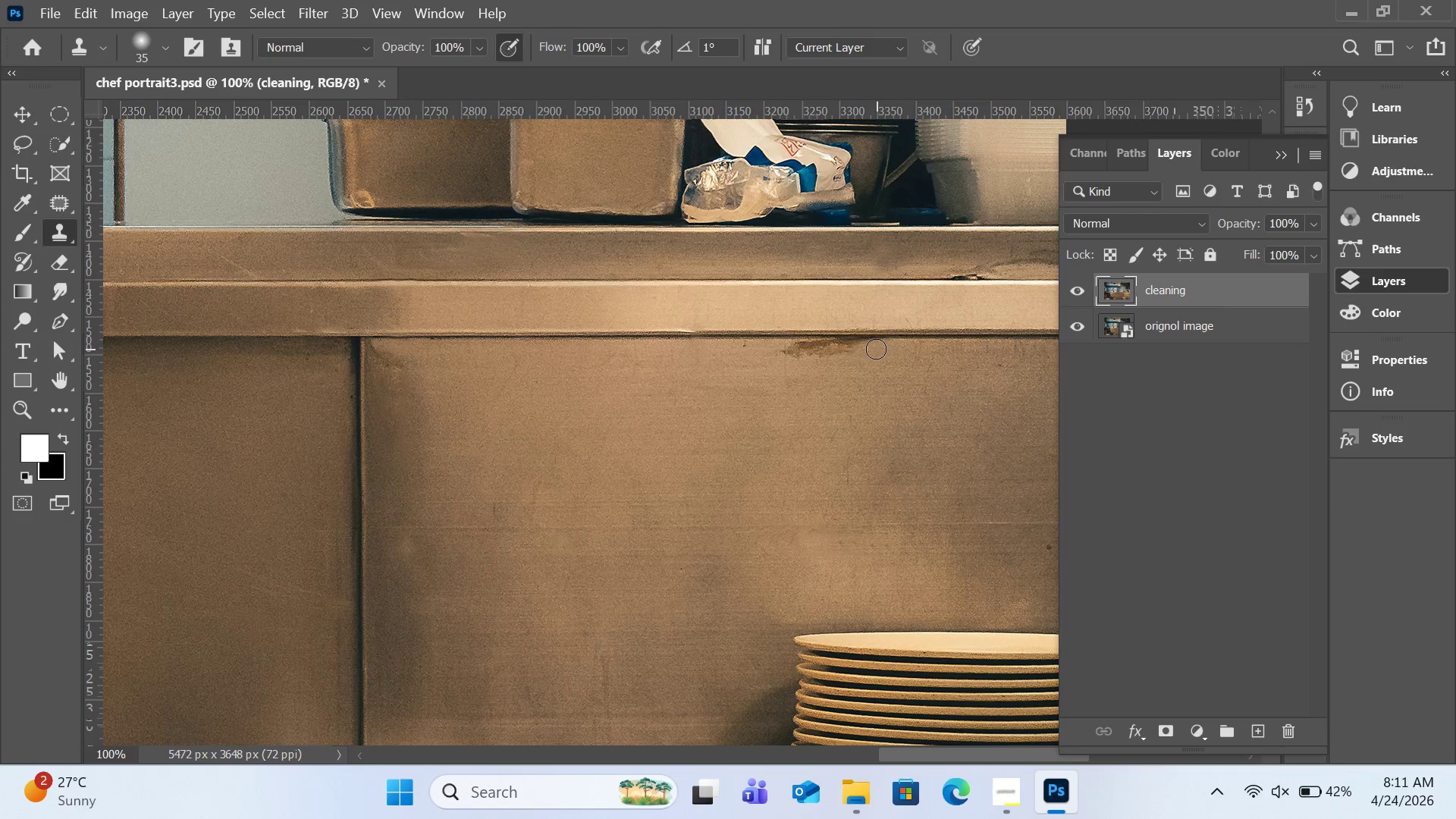 
left_click_drag(start_coordinate=[876, 349], to_coordinate=[809, 350])
 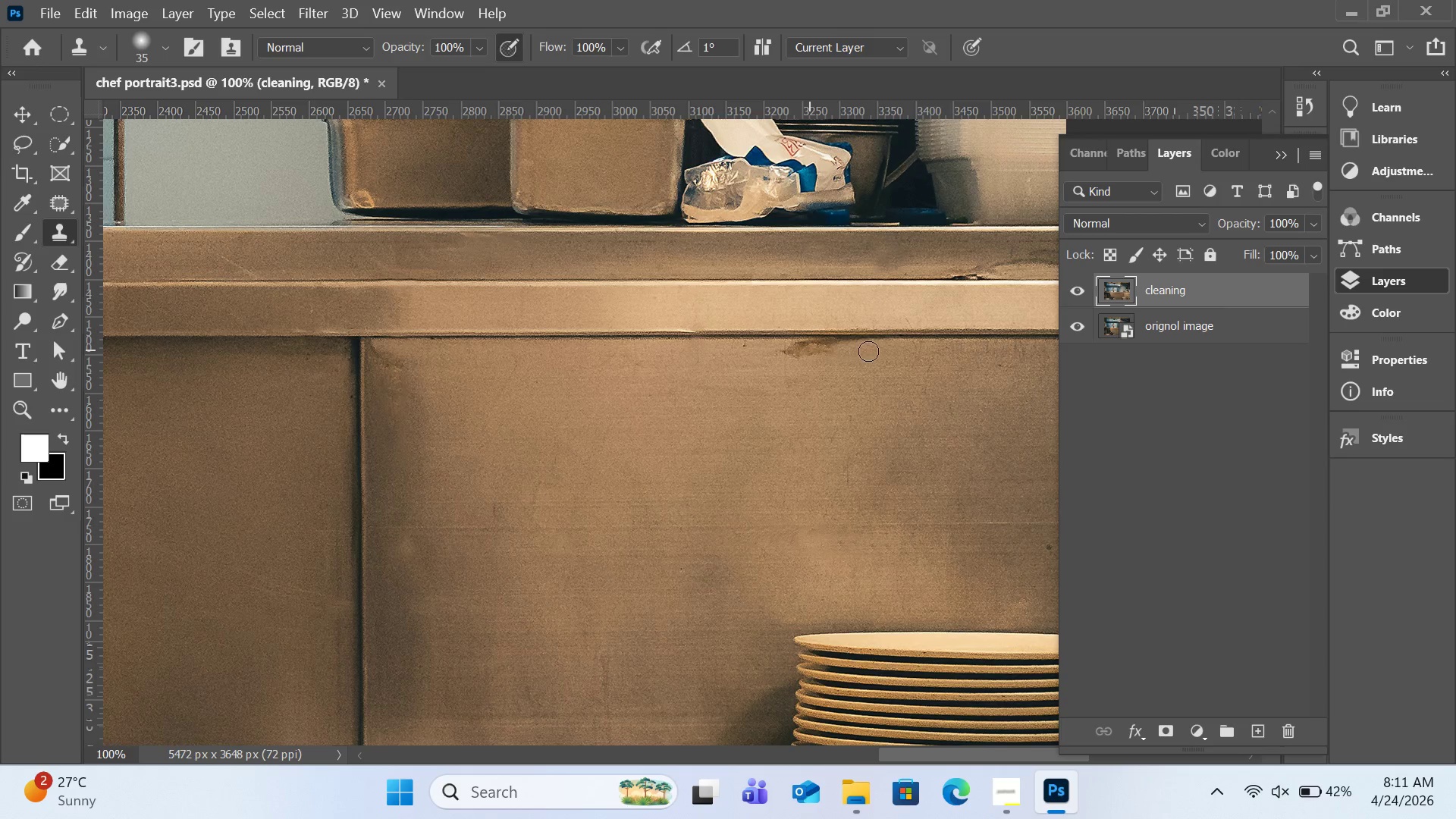 
hold_key(key=AltLeft, duration=0.44)
left_click([877, 351])
 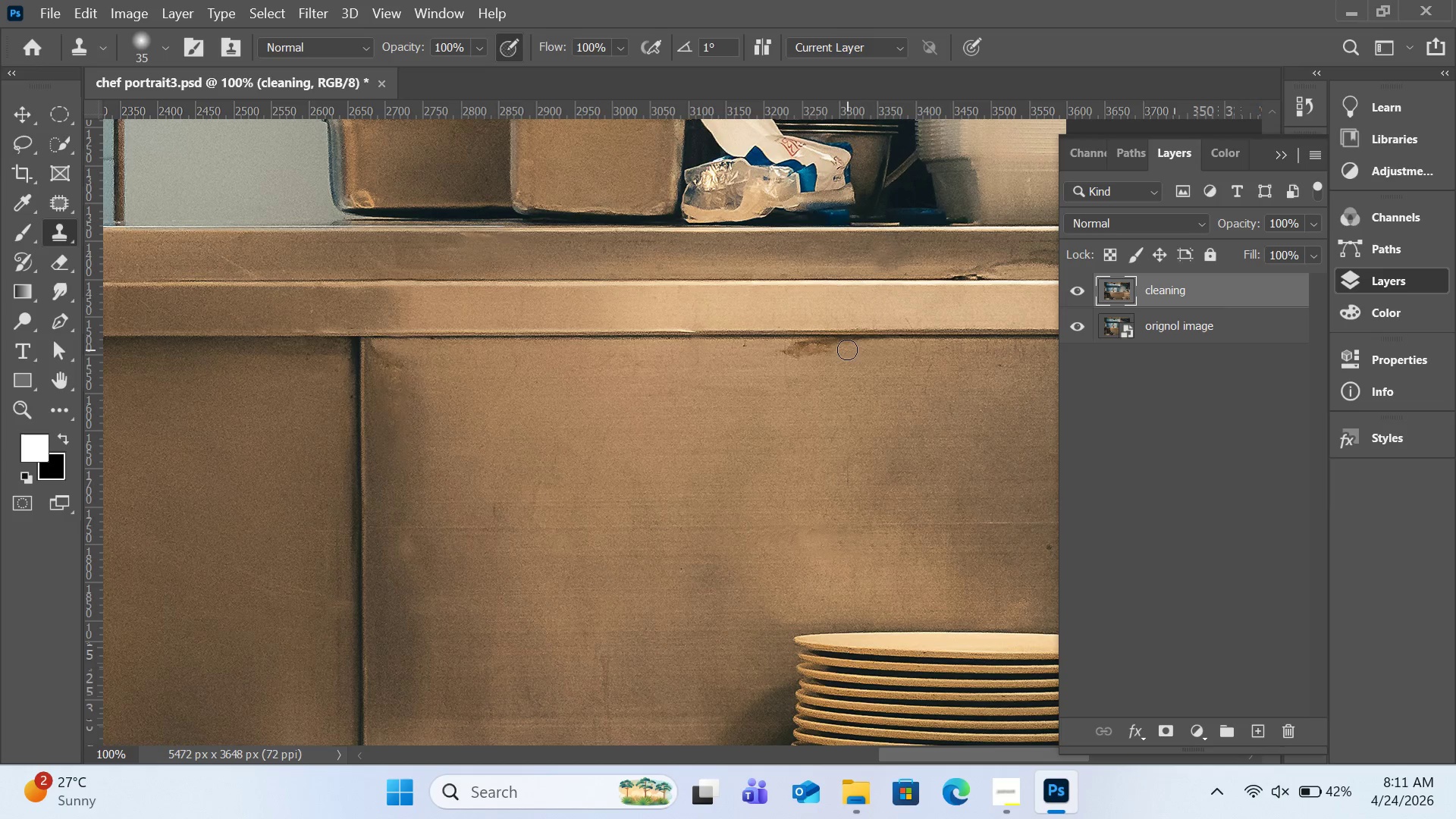 
left_click_drag(start_coordinate=[847, 350], to_coordinate=[795, 351])
 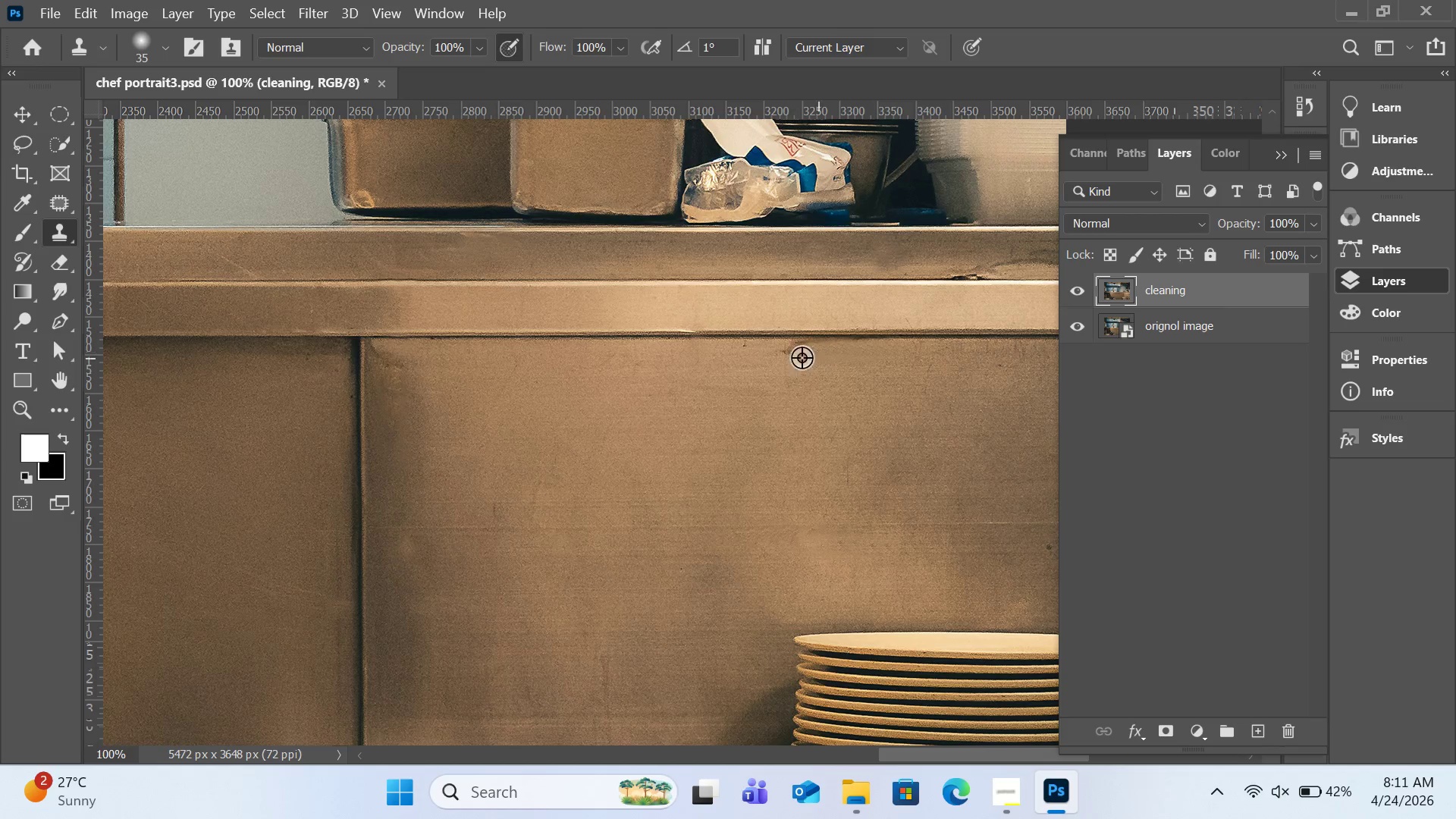 
hold_key(key=AltLeft, duration=1.19)
left_click([763, 348])
 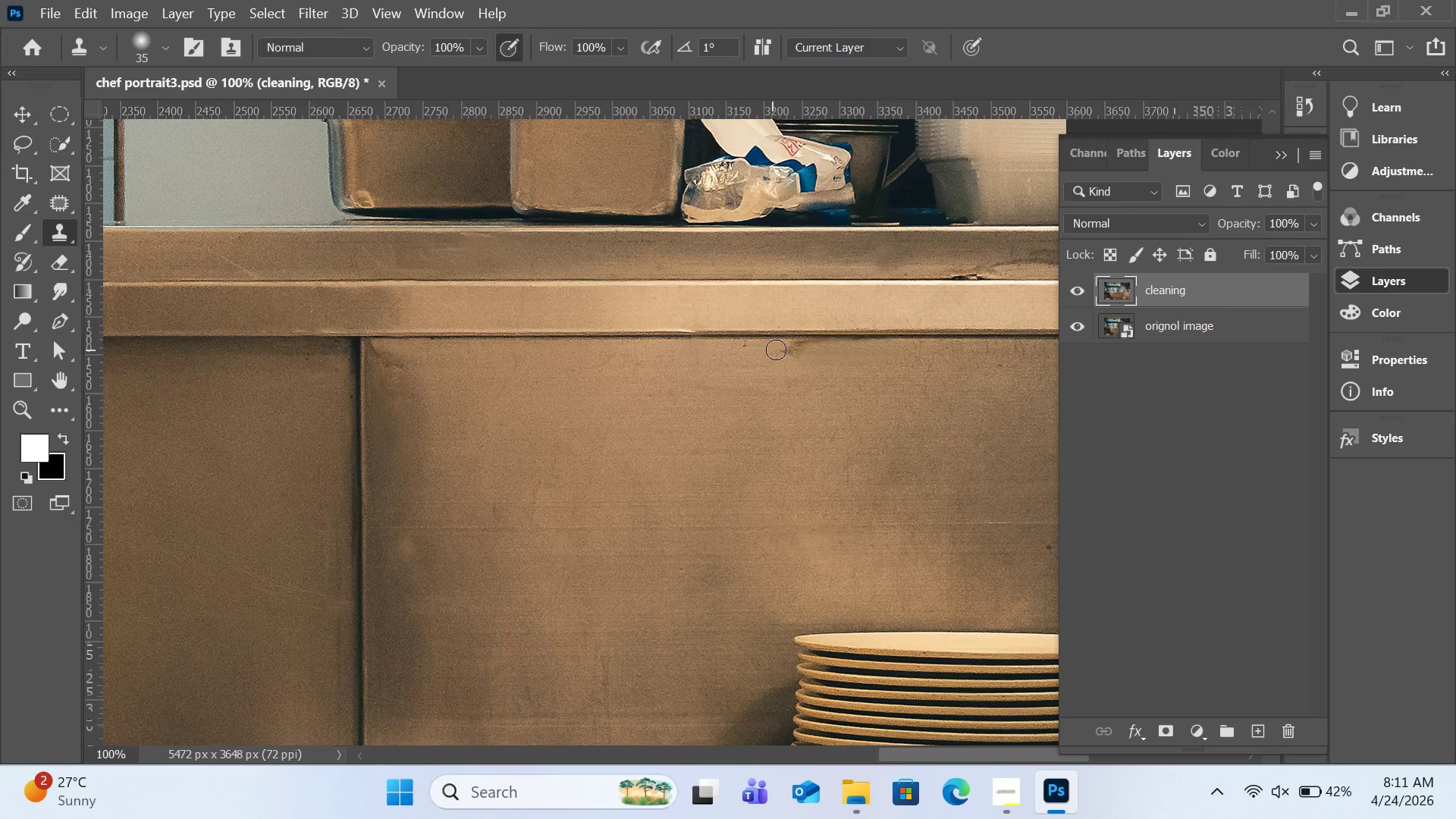 
left_click_drag(start_coordinate=[777, 350], to_coordinate=[803, 350])
 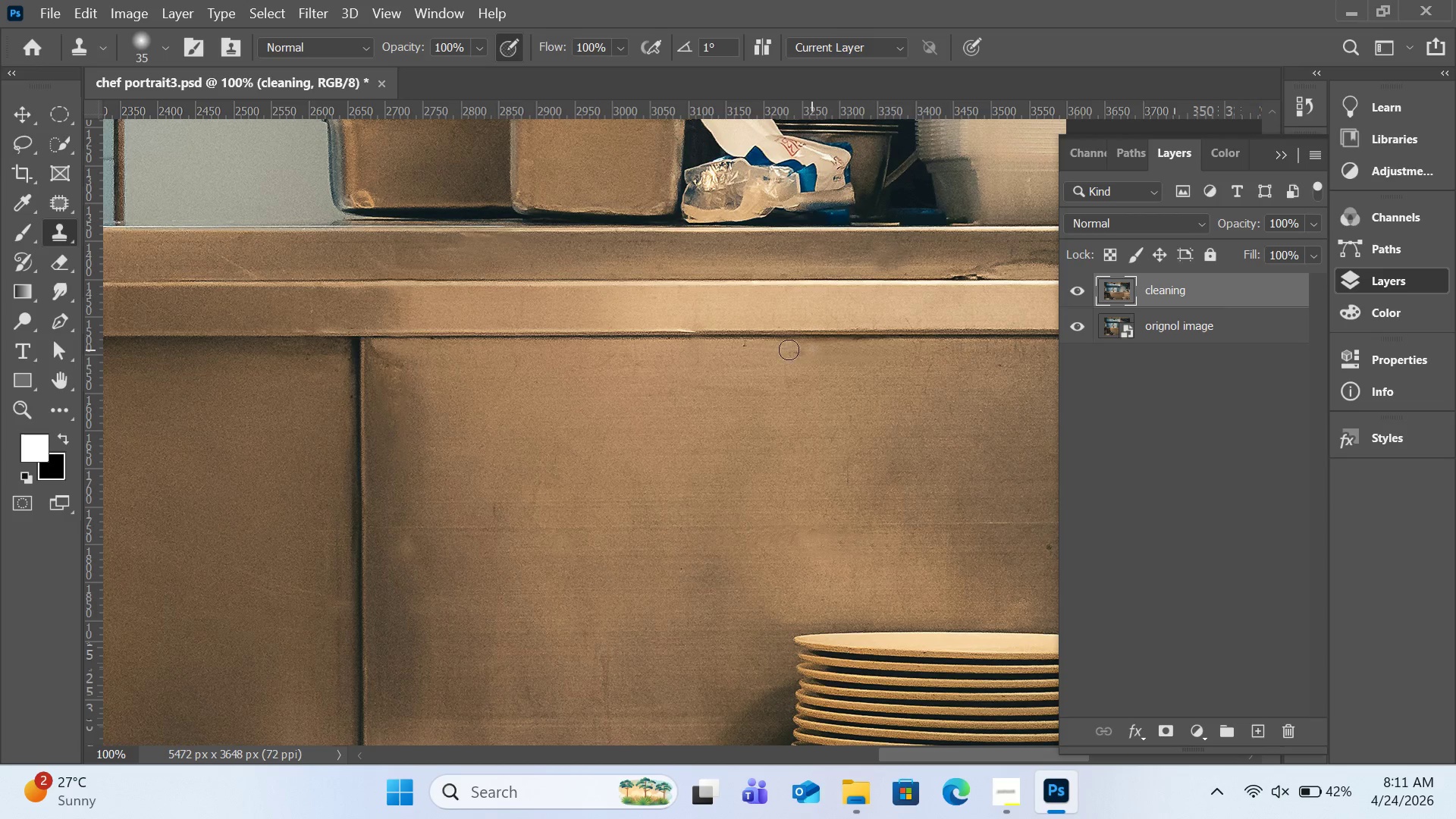 
hold_key(key=AltLeft, duration=0.52)
 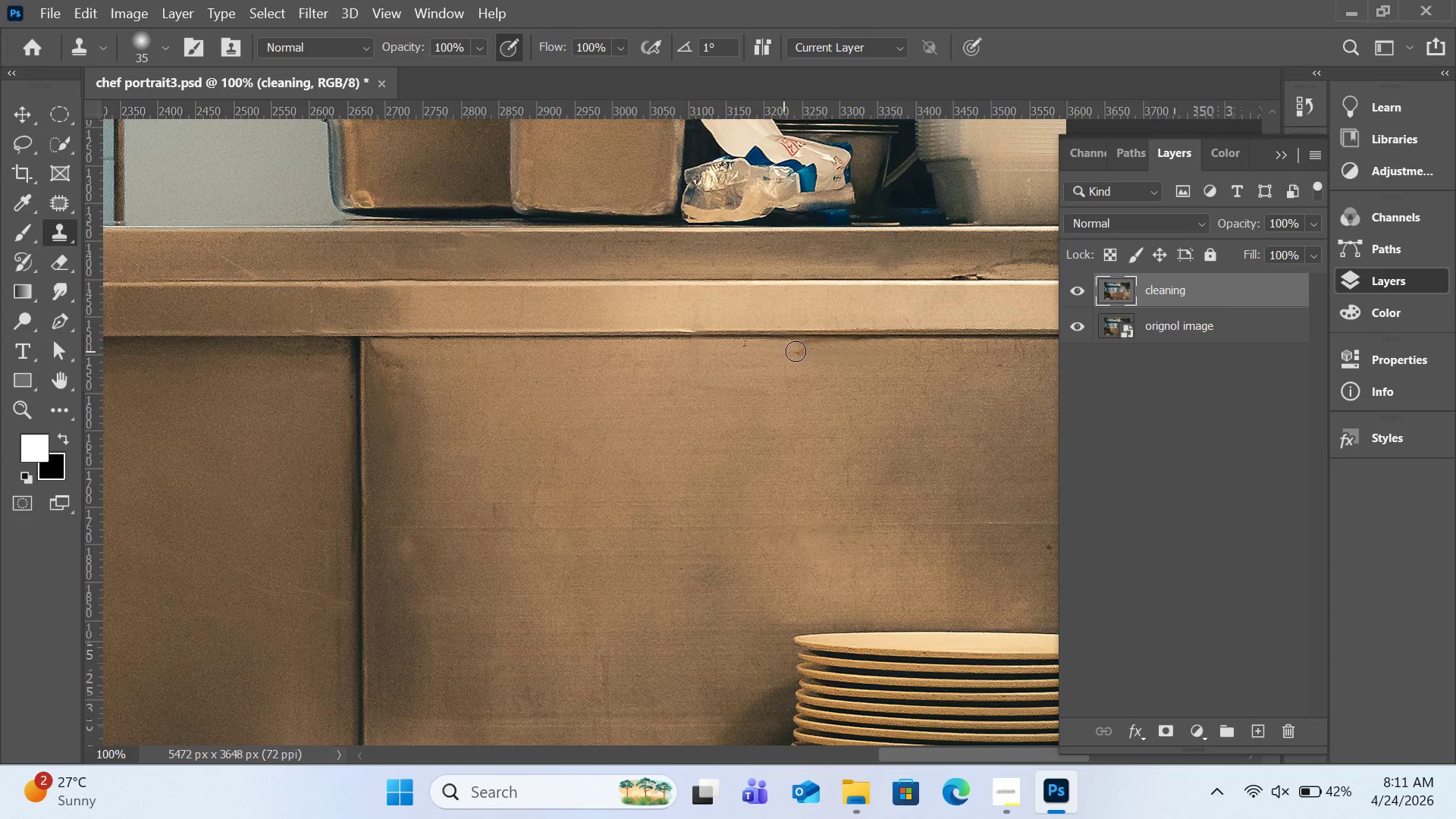 
left_click_drag(start_coordinate=[794, 351], to_coordinate=[830, 351])
 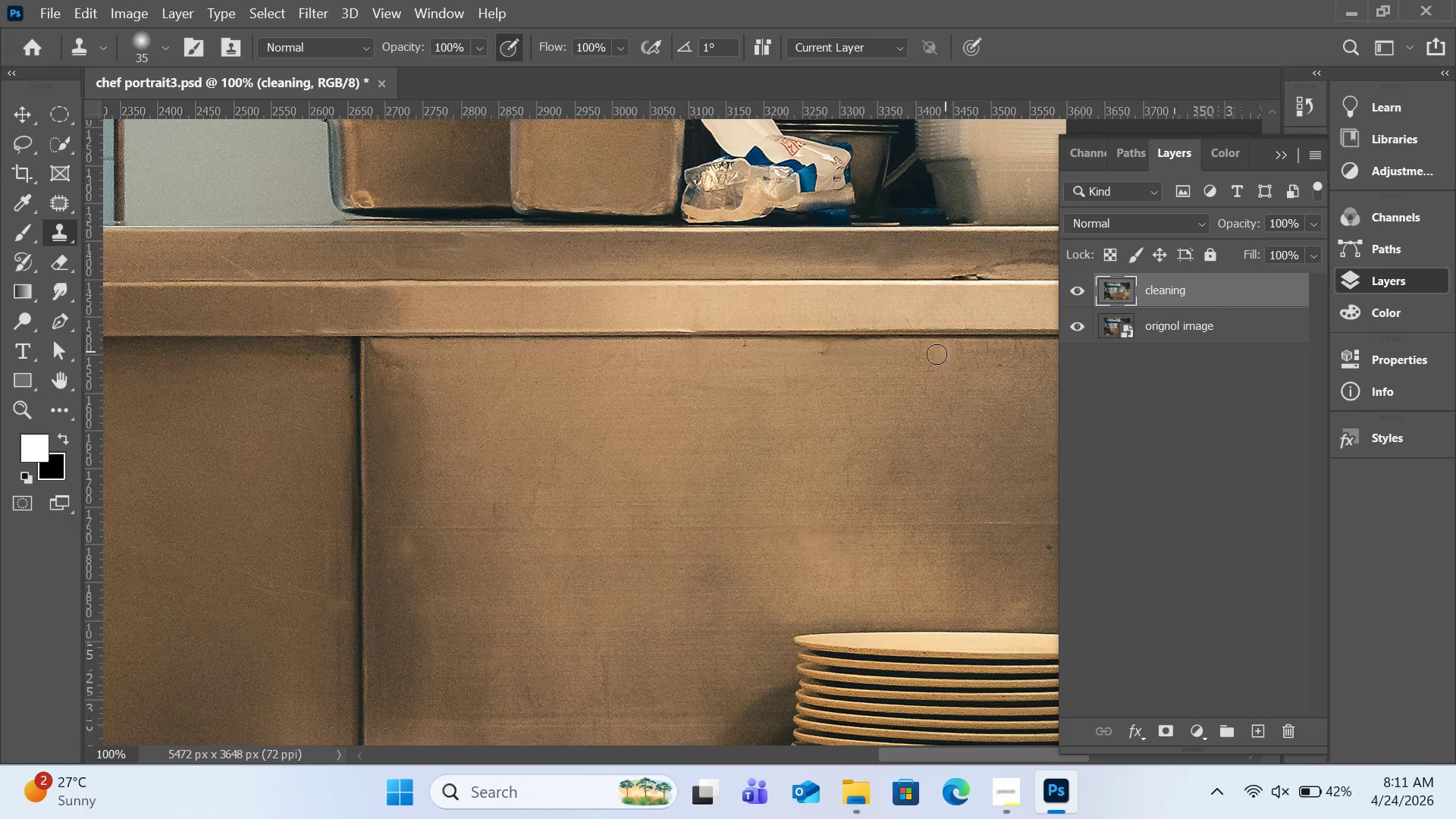 
hold_key(key=AltLeft, duration=0.52)
left_click([849, 359])
 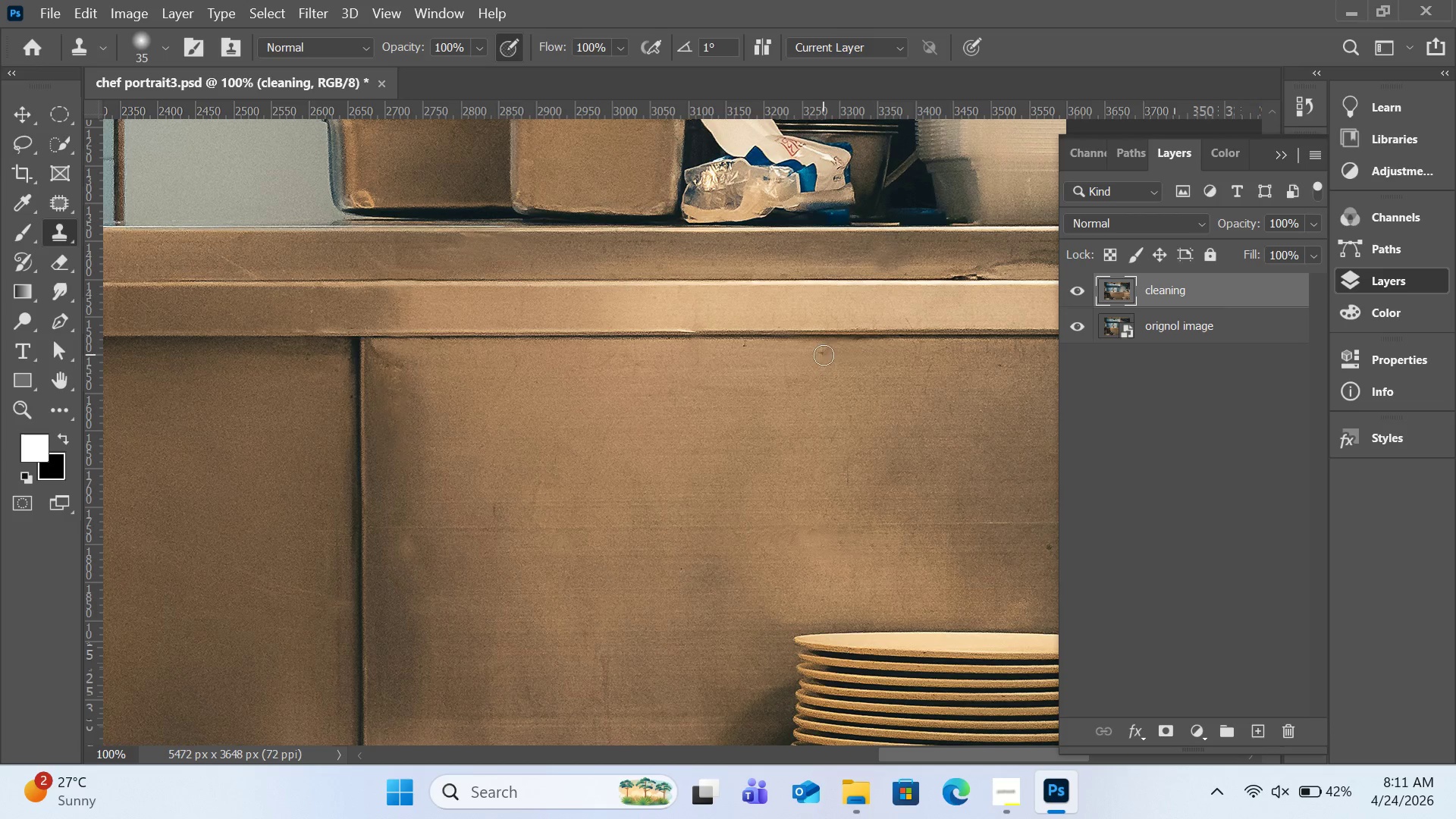 
left_click([824, 355])
 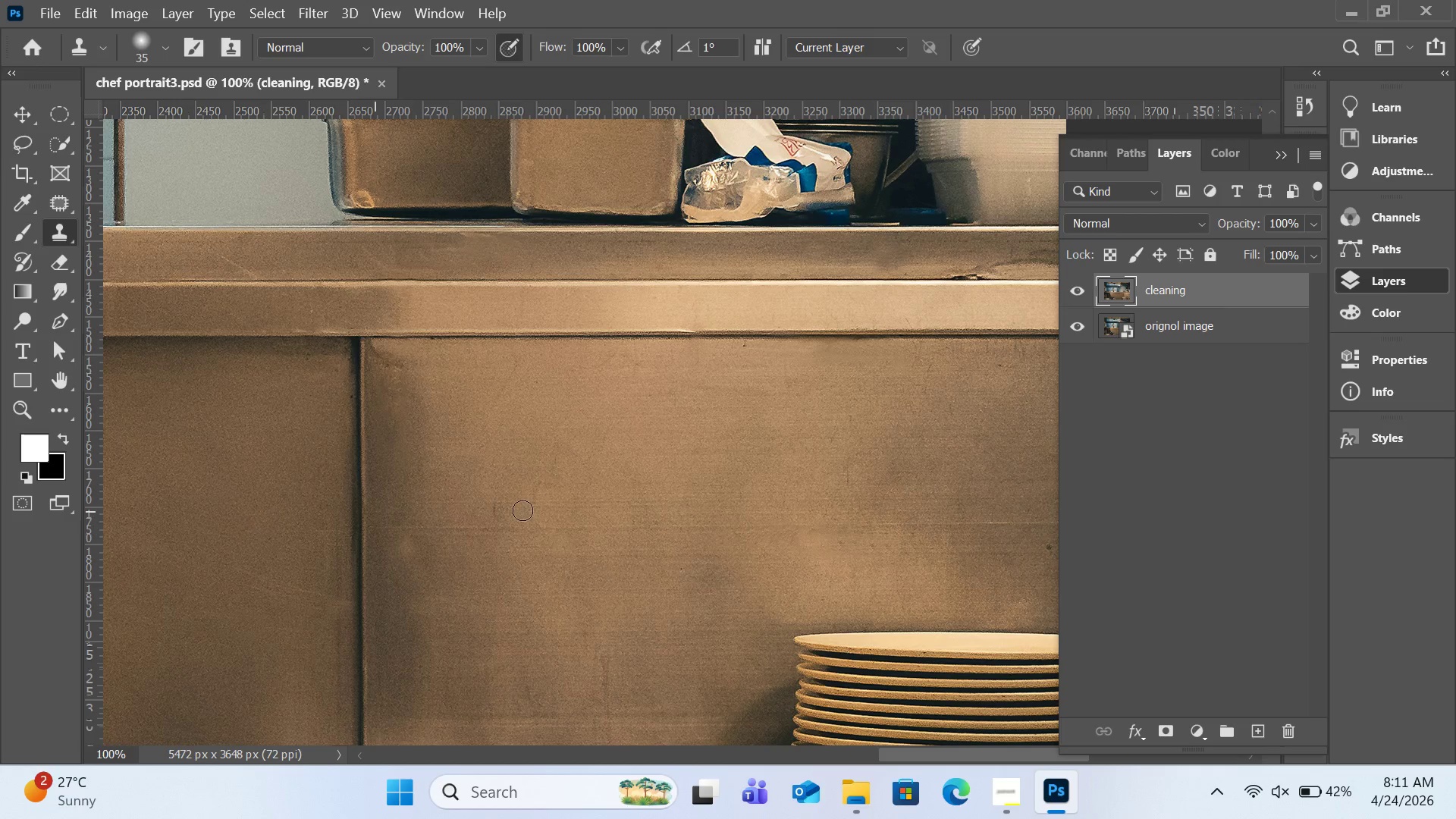 
hold_key(key=AltLeft, duration=0.81)
left_click([411, 527])
 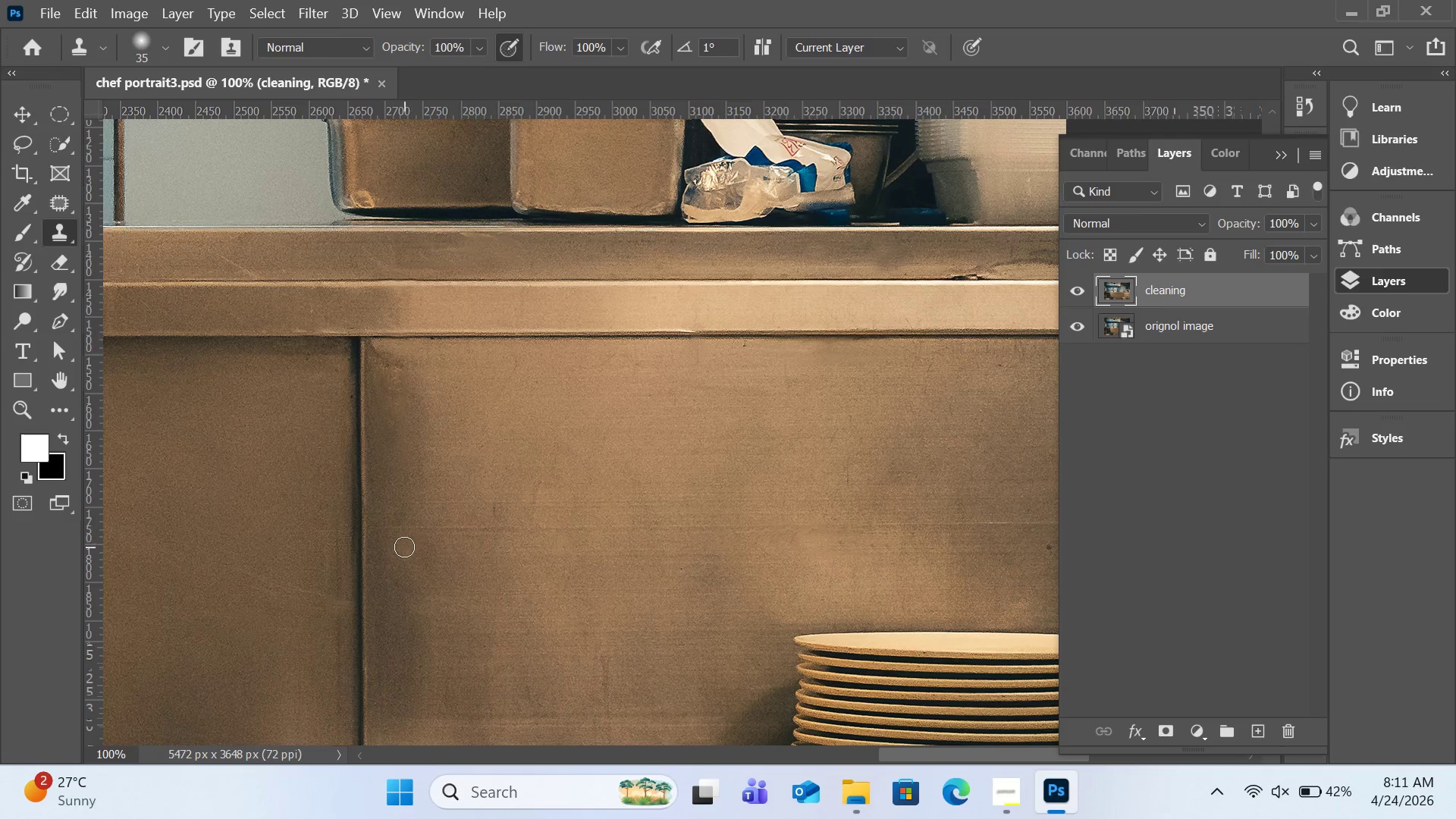 
left_click([404, 549])
 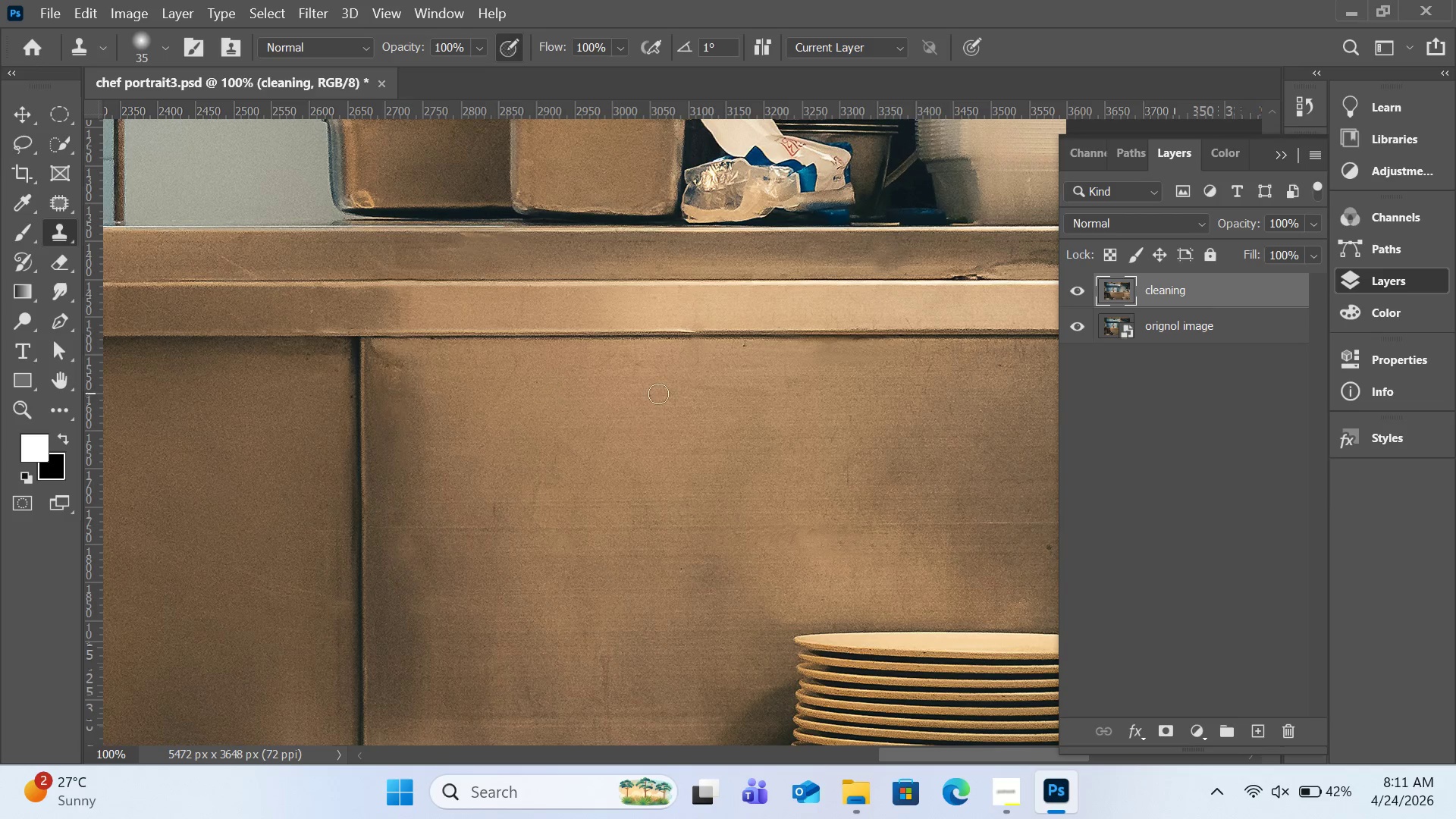 
hold_key(key=AltLeft, duration=0.78)
left_click([396, 381])
 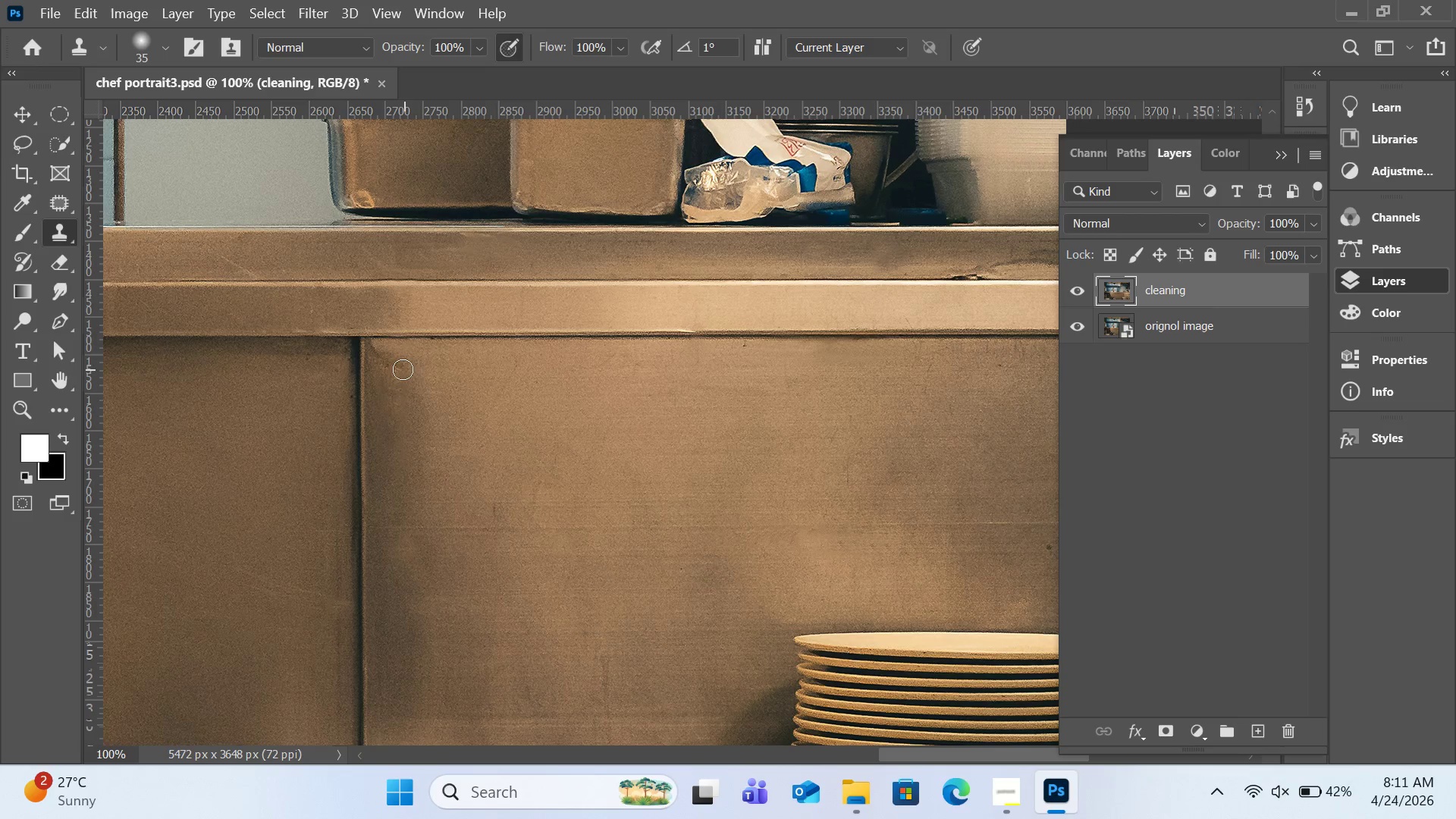 
left_click([403, 367])
 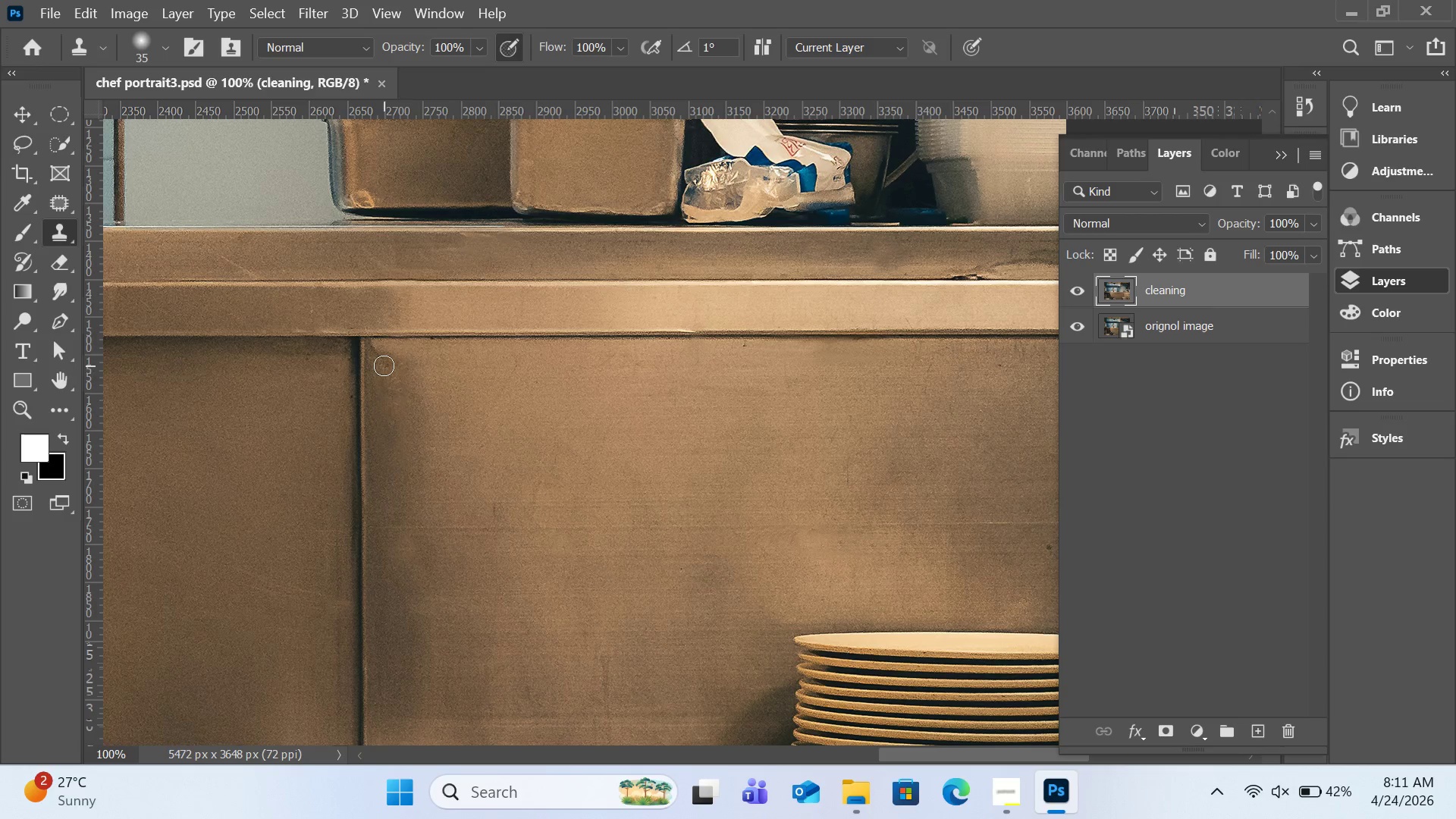 
double_click([384, 366])
 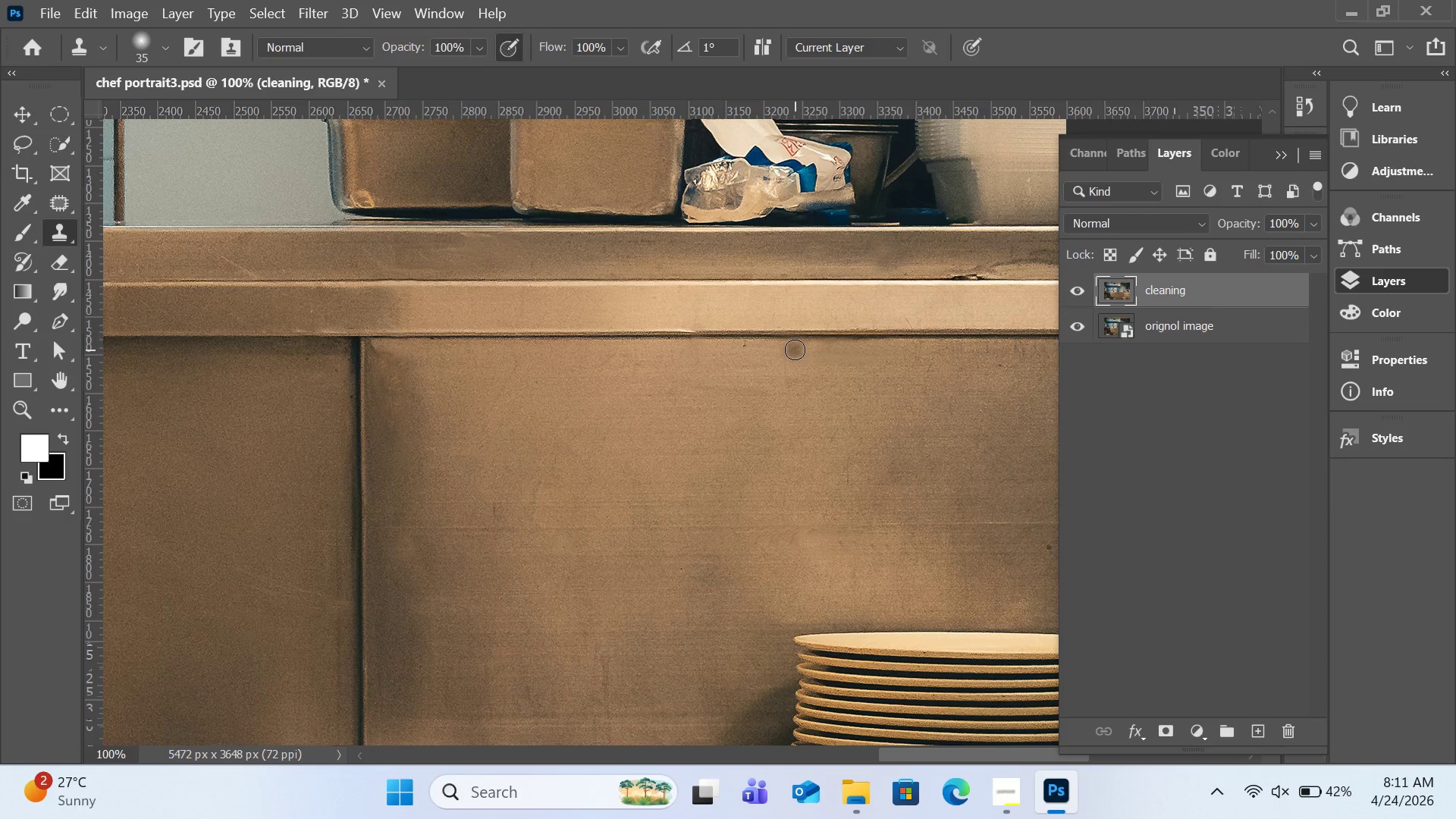 
key(H)
 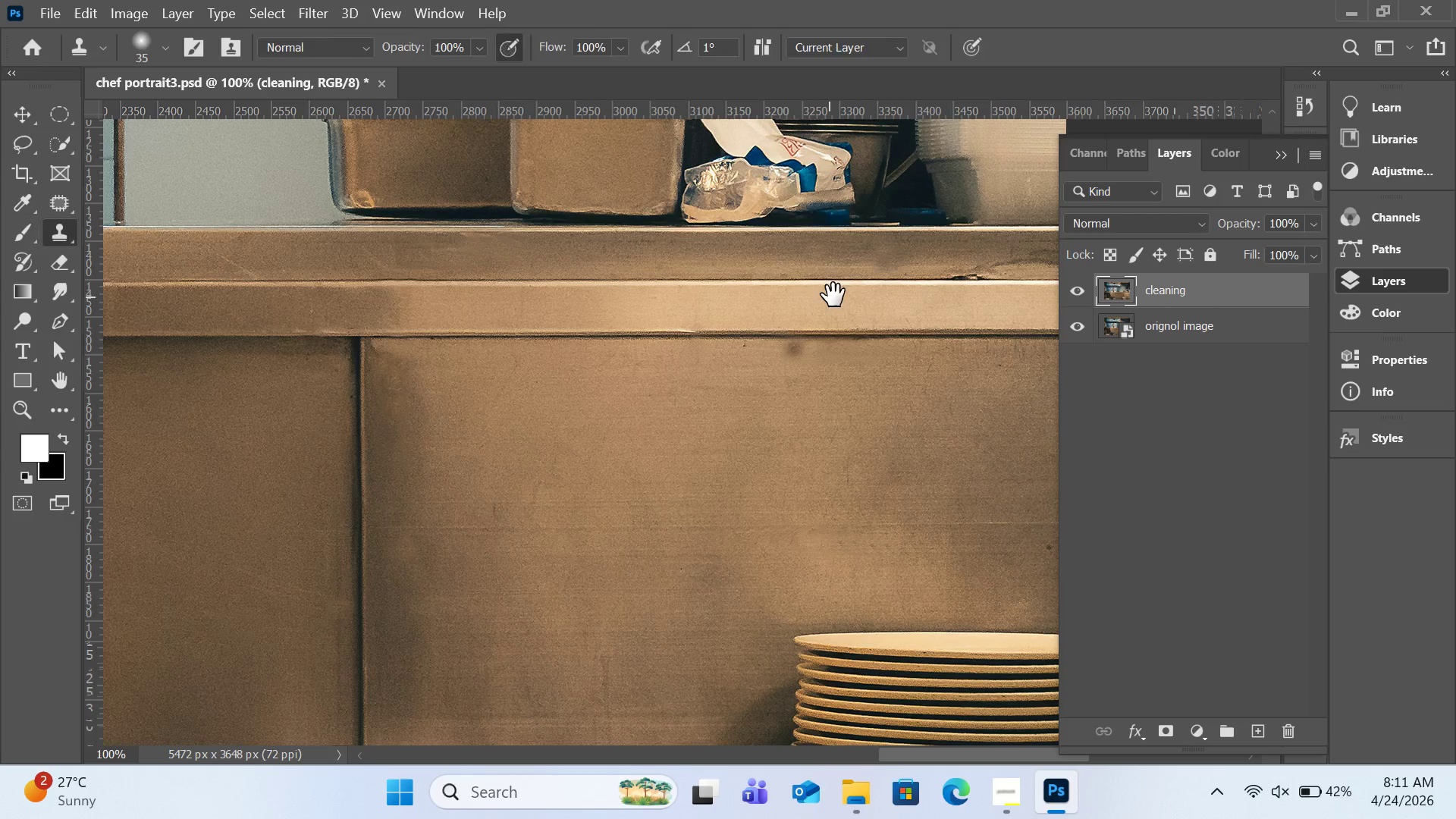 
left_click_drag(start_coordinate=[833, 295], to_coordinate=[726, 451])
 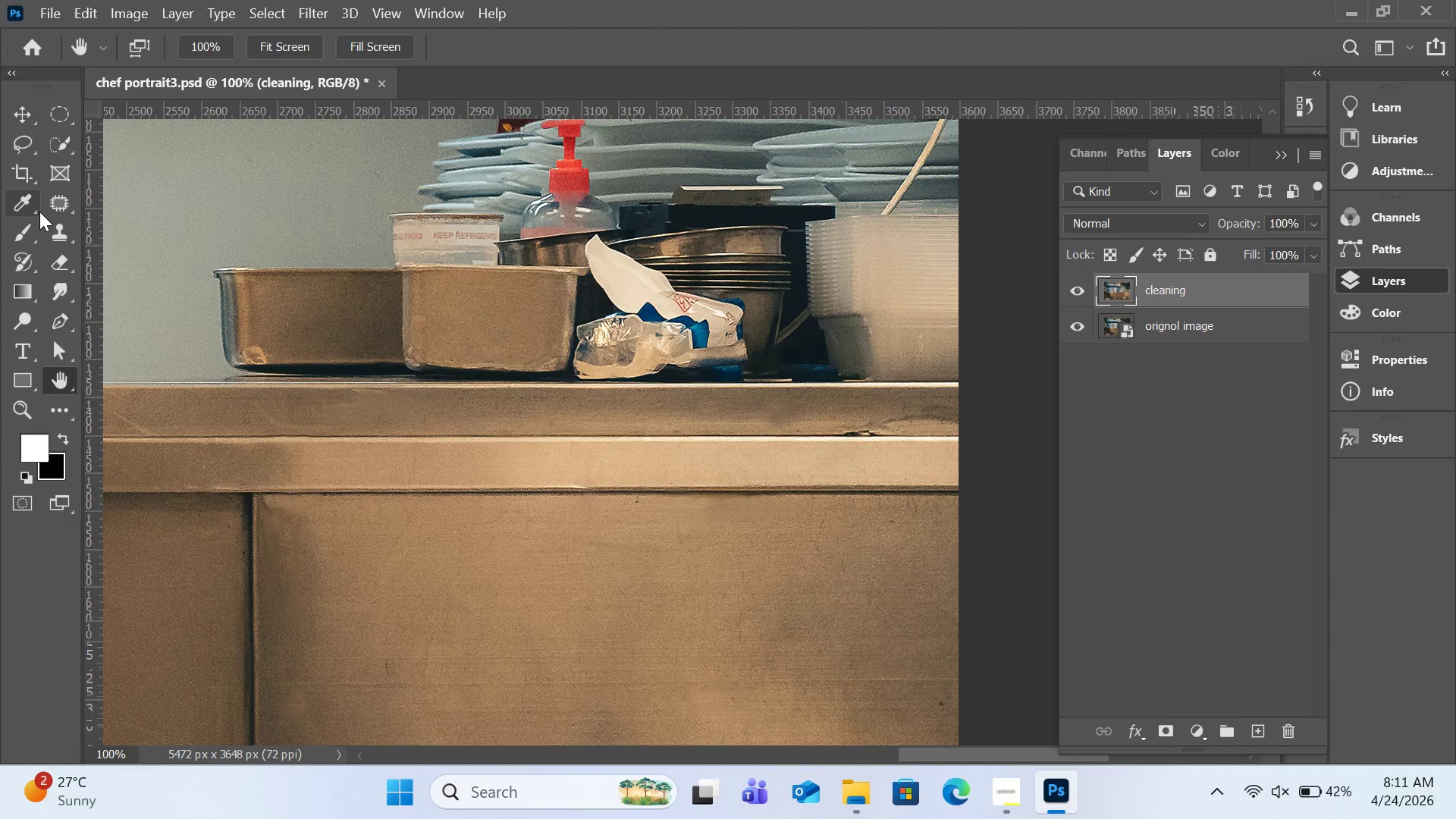 
left_click([62, 242])
 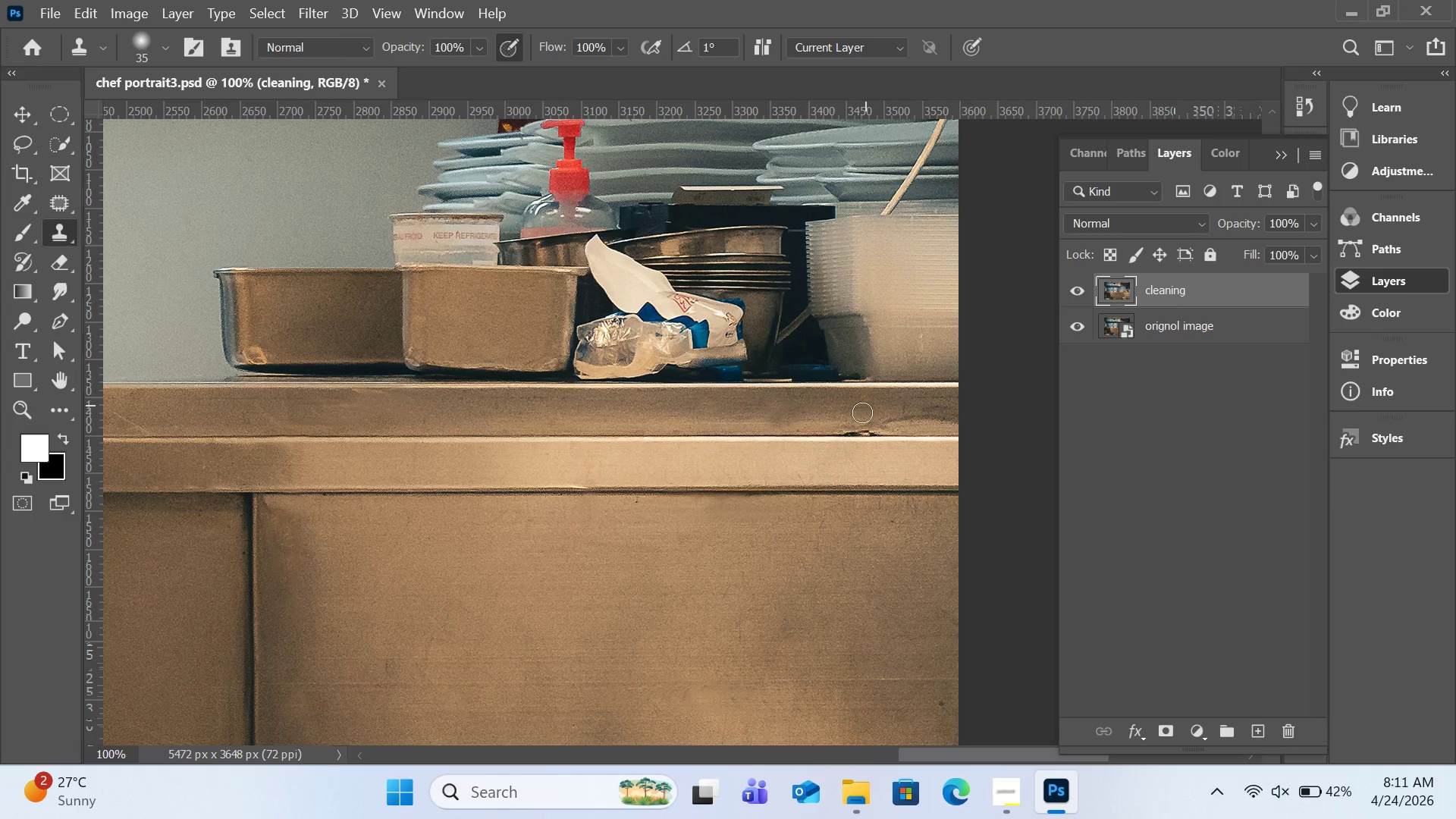 
hold_key(key=AltLeft, duration=0.97)
left_click([820, 435])
 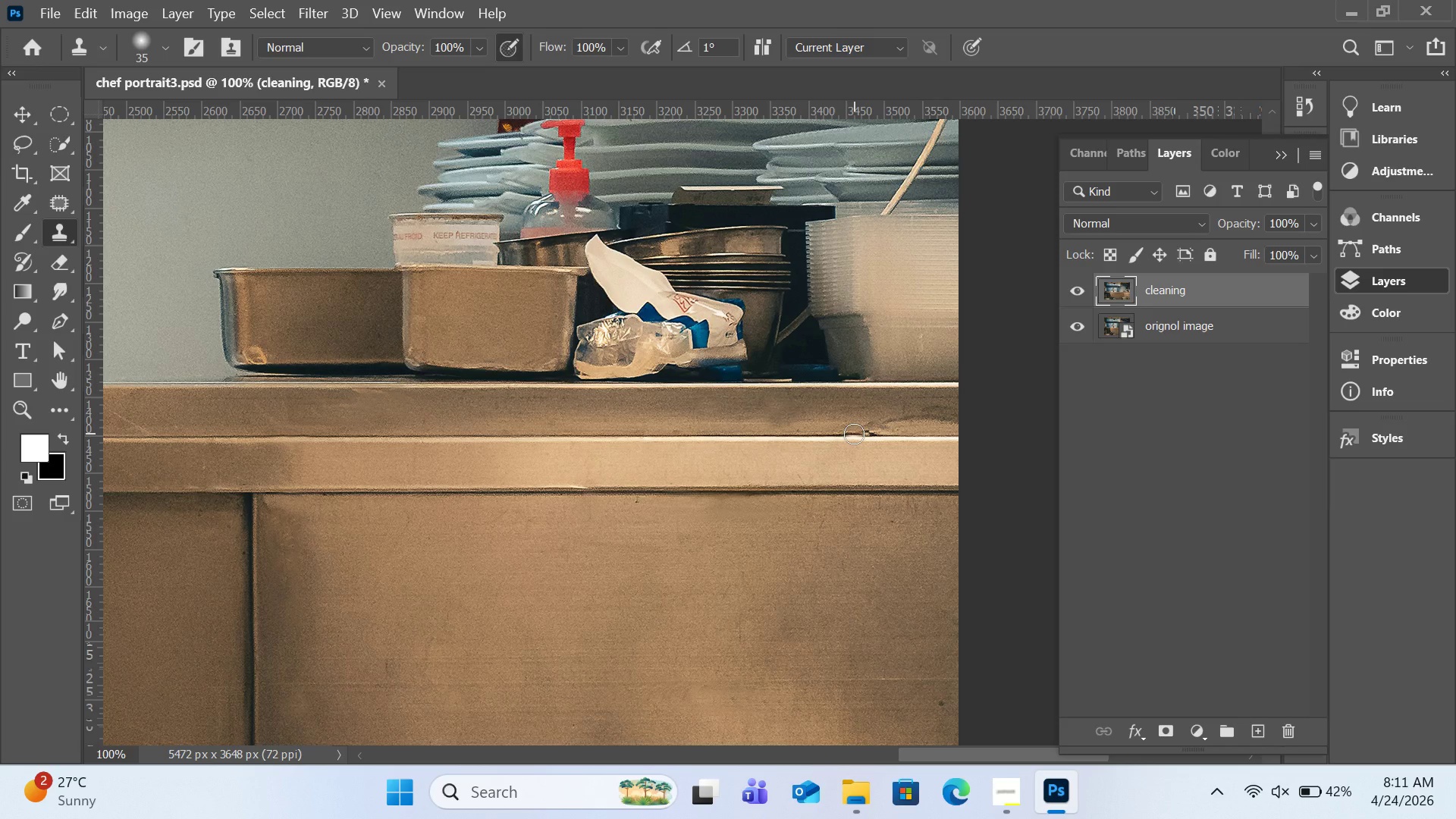 
left_click_drag(start_coordinate=[854, 435], to_coordinate=[883, 433])
 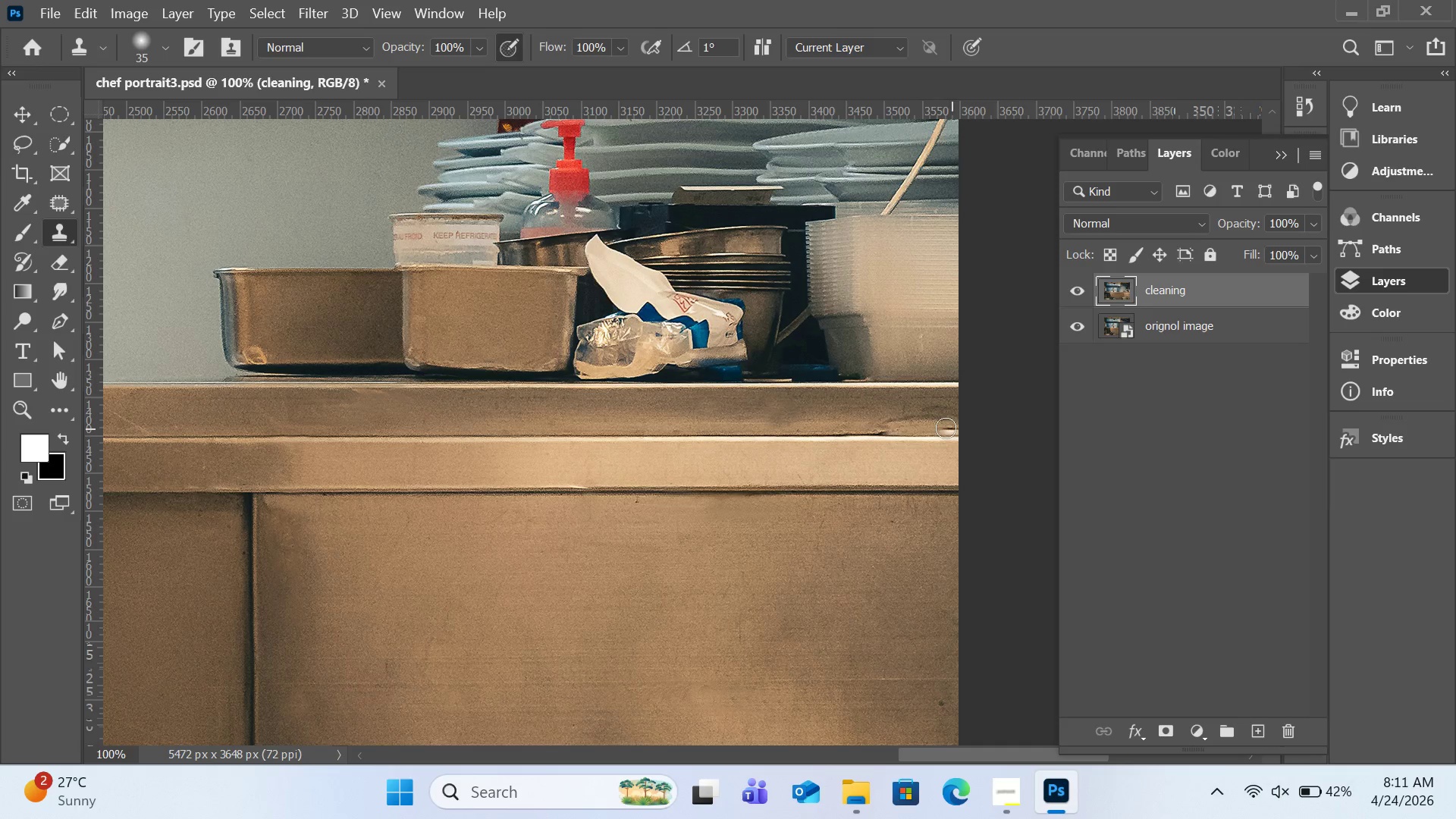 
hold_key(key=AltLeft, duration=0.78)
left_click([850, 422])
 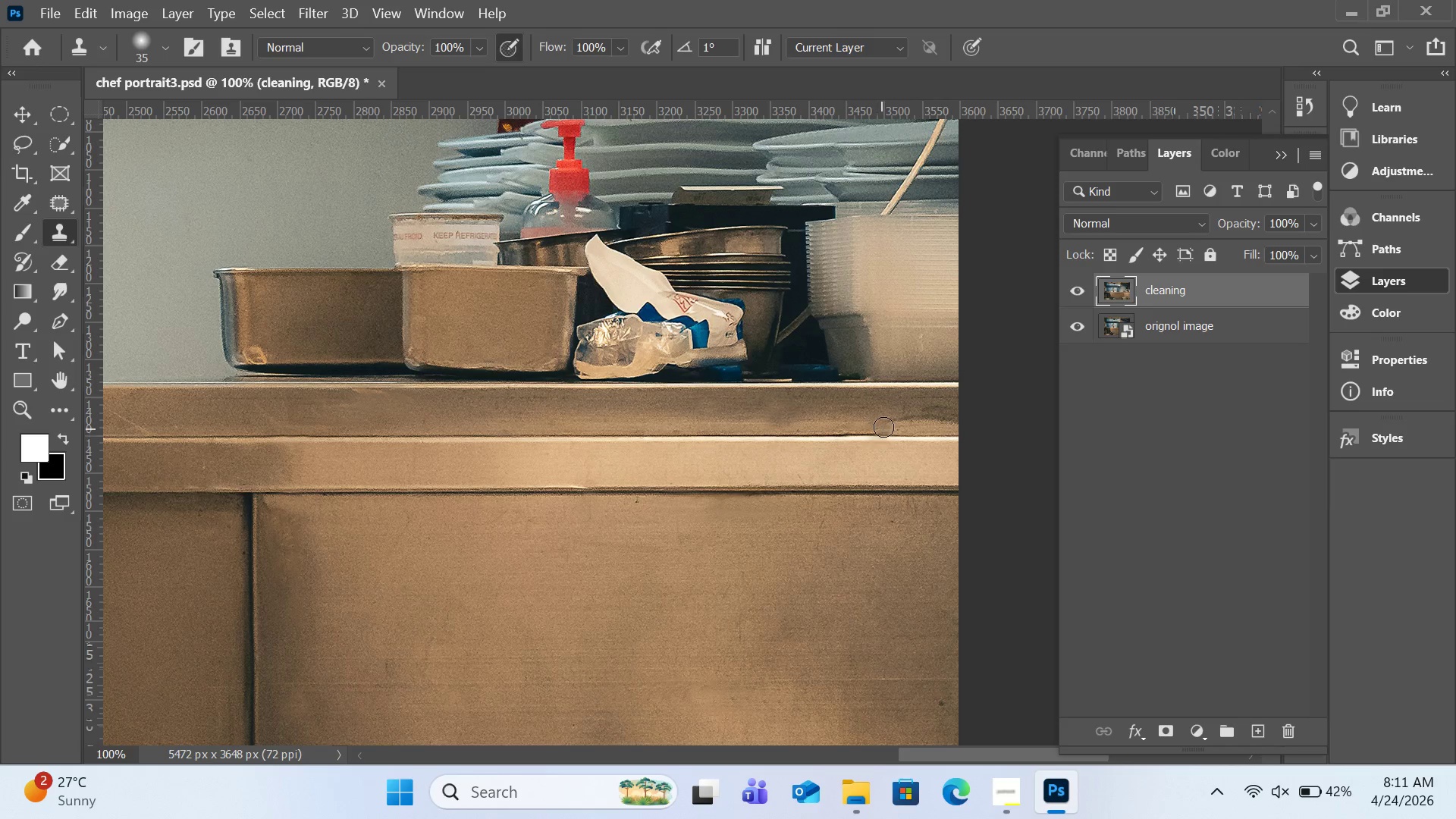 
hold_key(key=AltLeft, duration=0.39)
left_click([875, 410])
 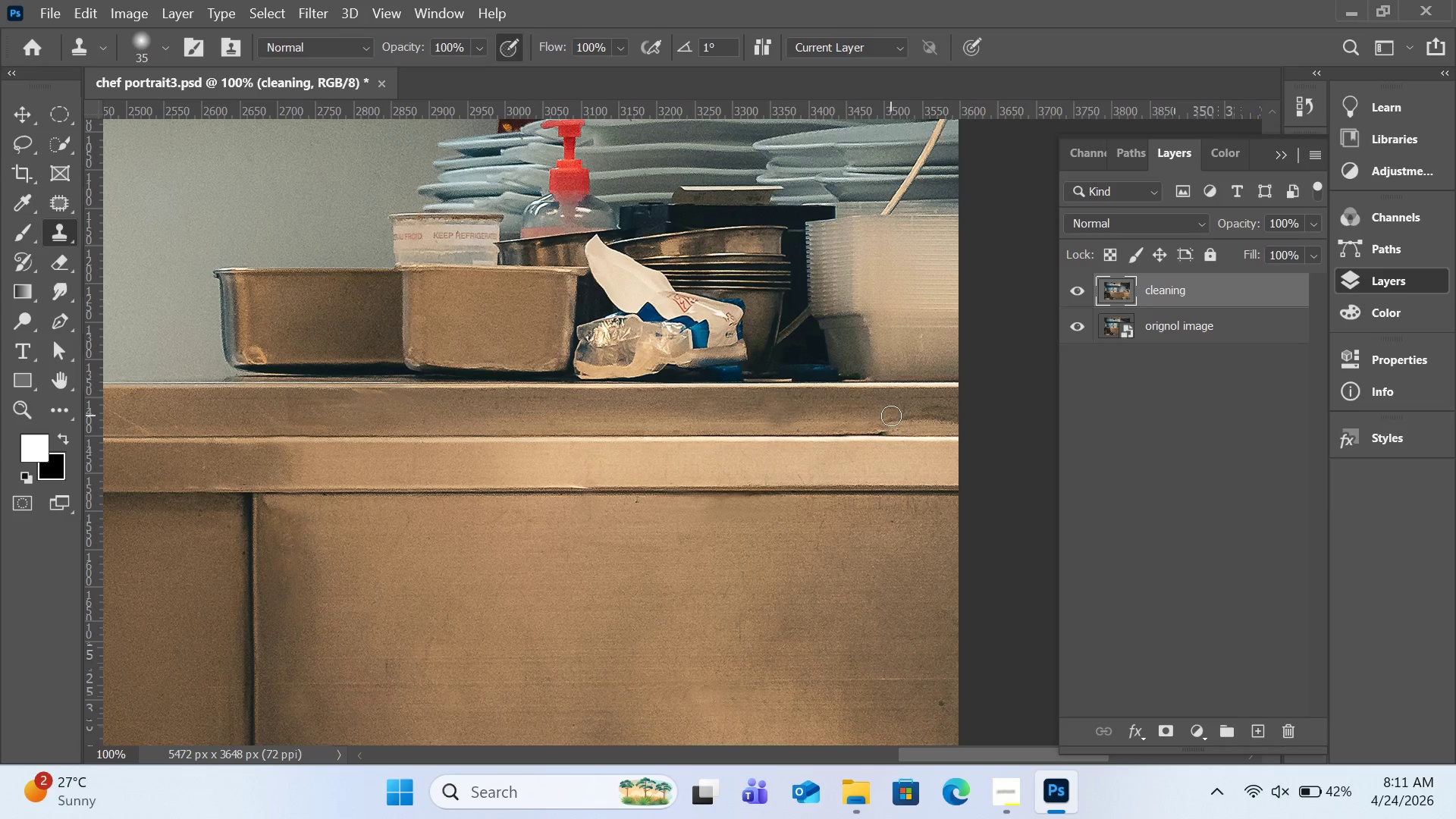 
left_click_drag(start_coordinate=[891, 416], to_coordinate=[945, 419])
 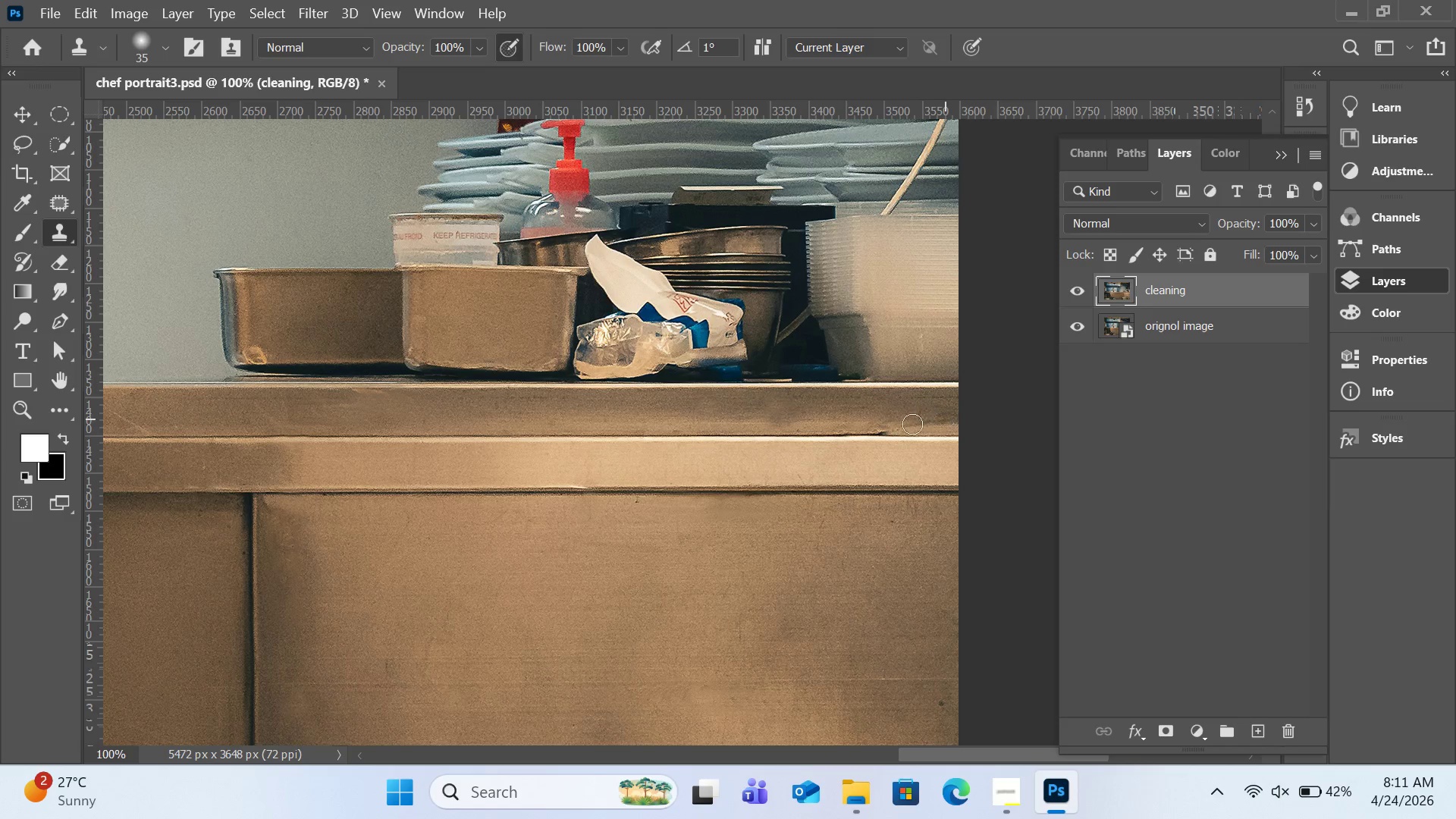 
hold_key(key=AltLeft, duration=0.53)
left_click([893, 415])
 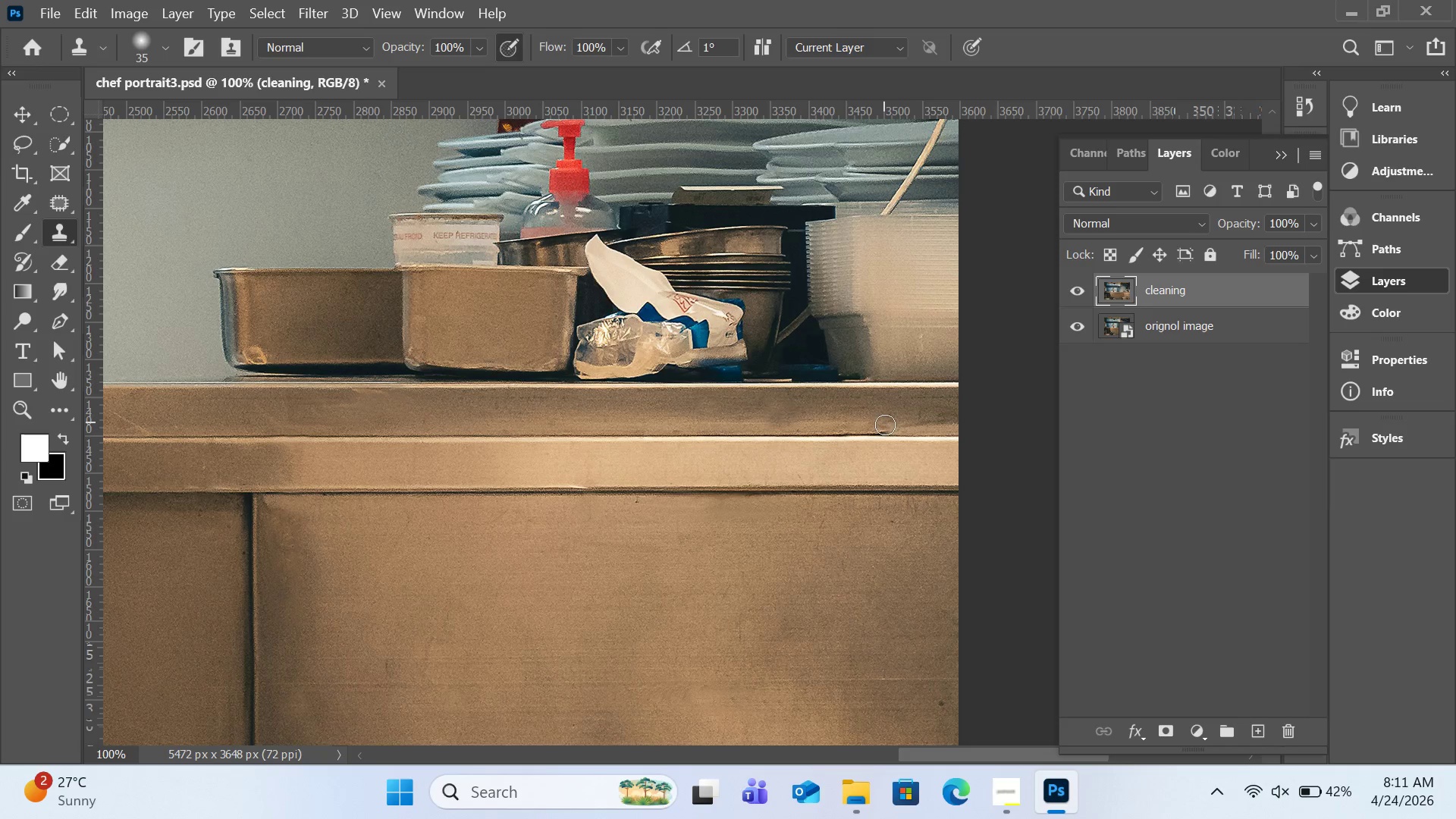 
left_click_drag(start_coordinate=[887, 425], to_coordinate=[963, 424])
 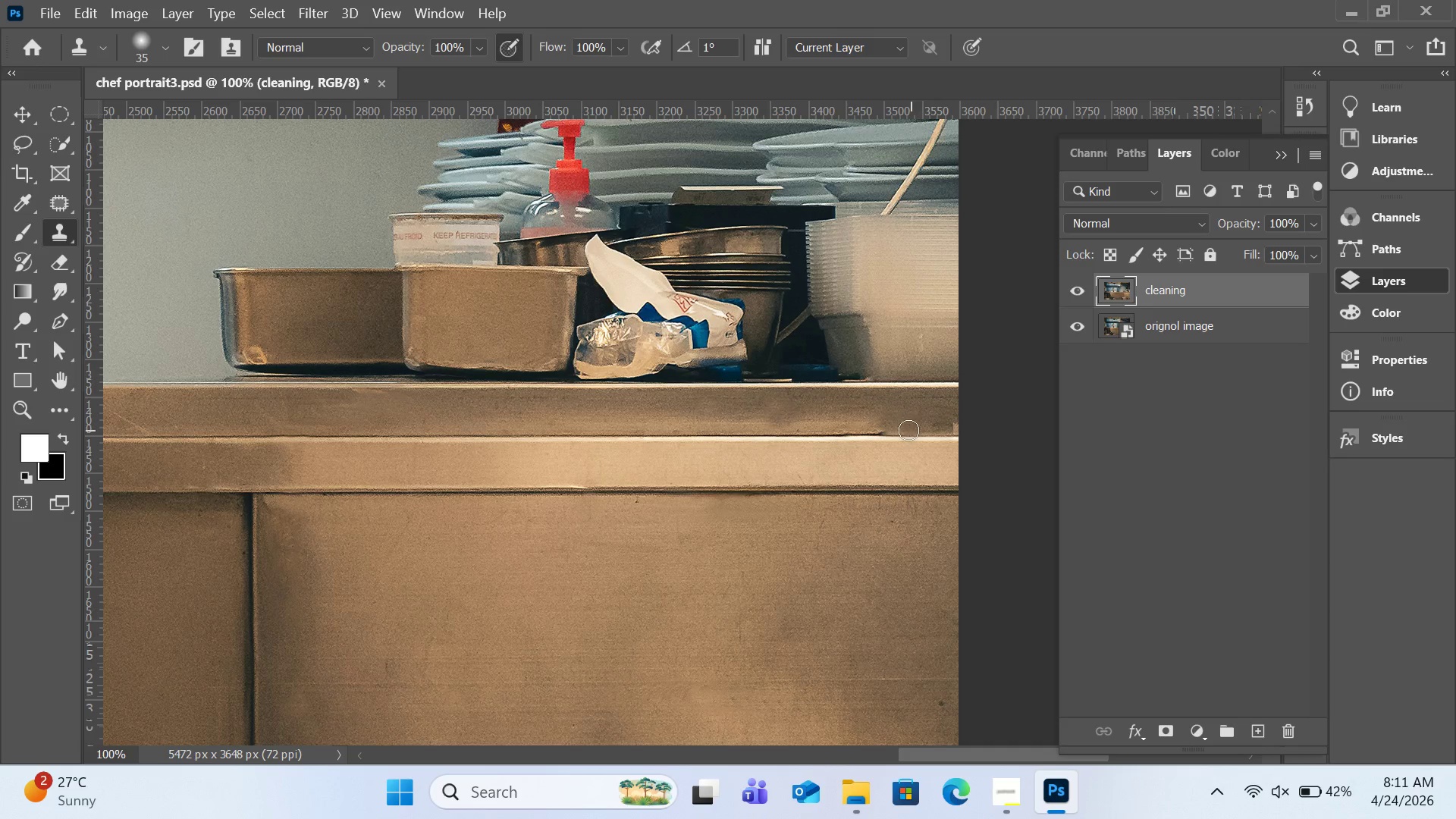 
key(Control+Z)
 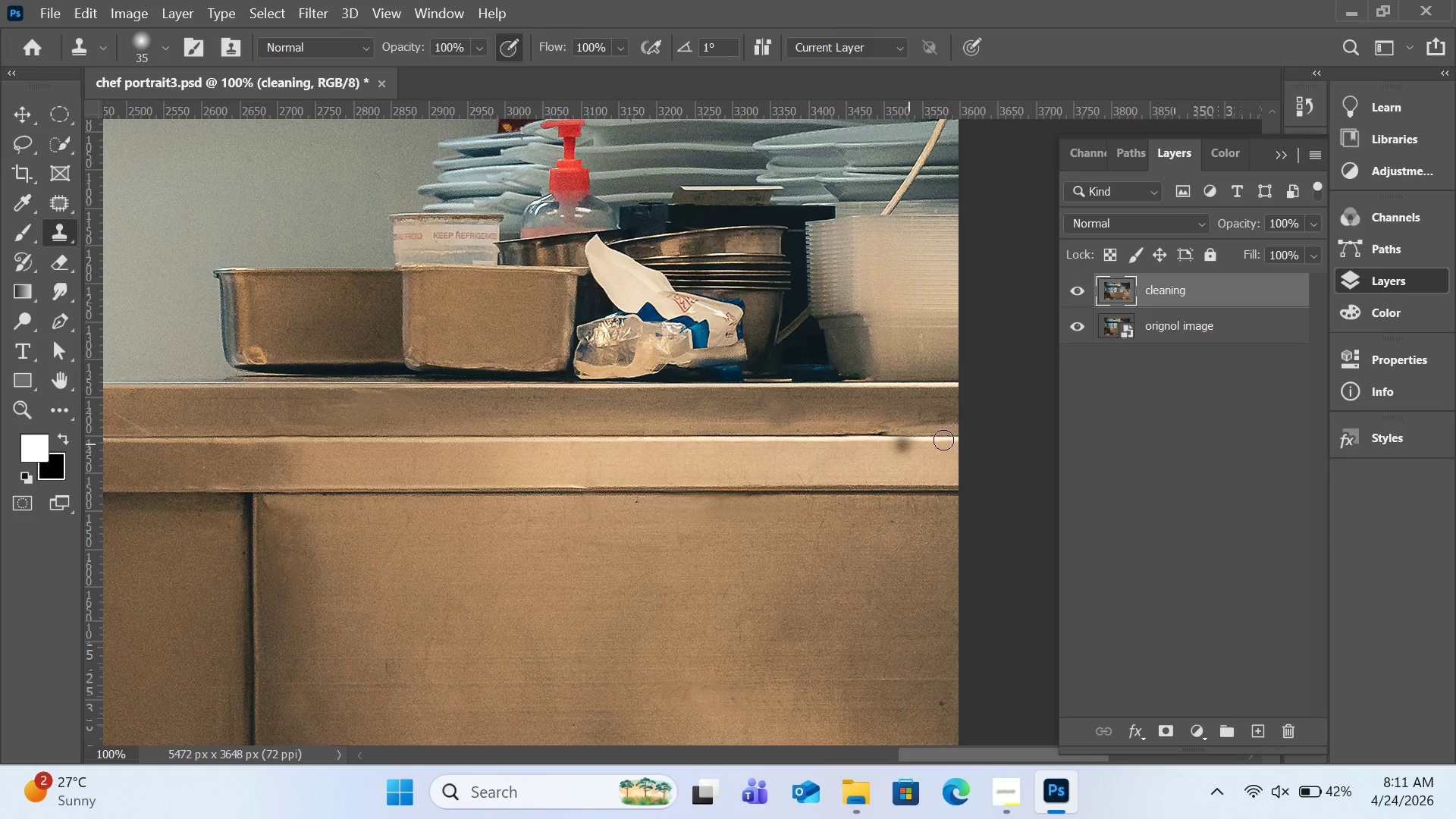 
hold_key(key=AltLeft, duration=2.81)
left_click([858, 434])
 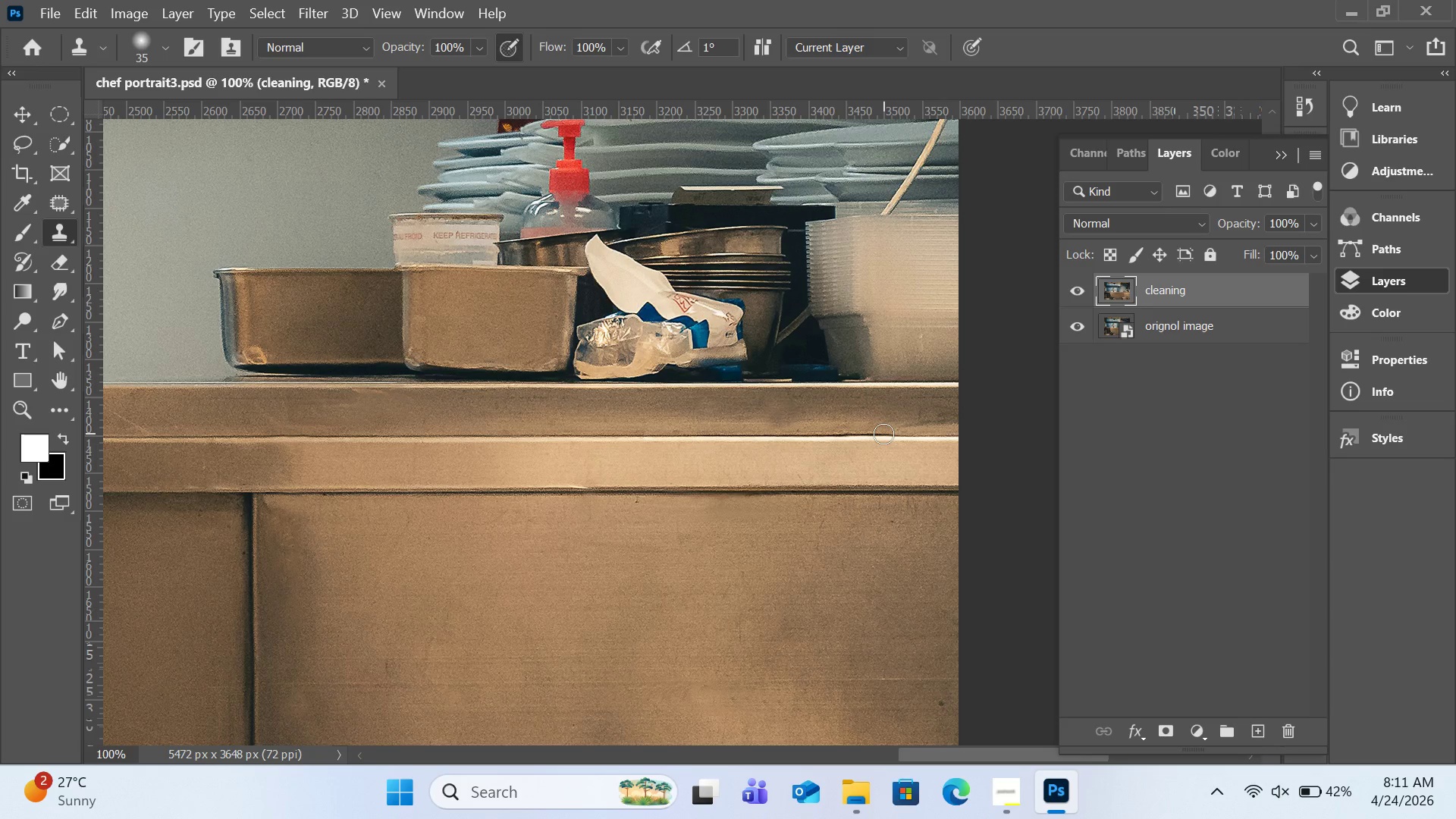 
left_click([883, 434])
 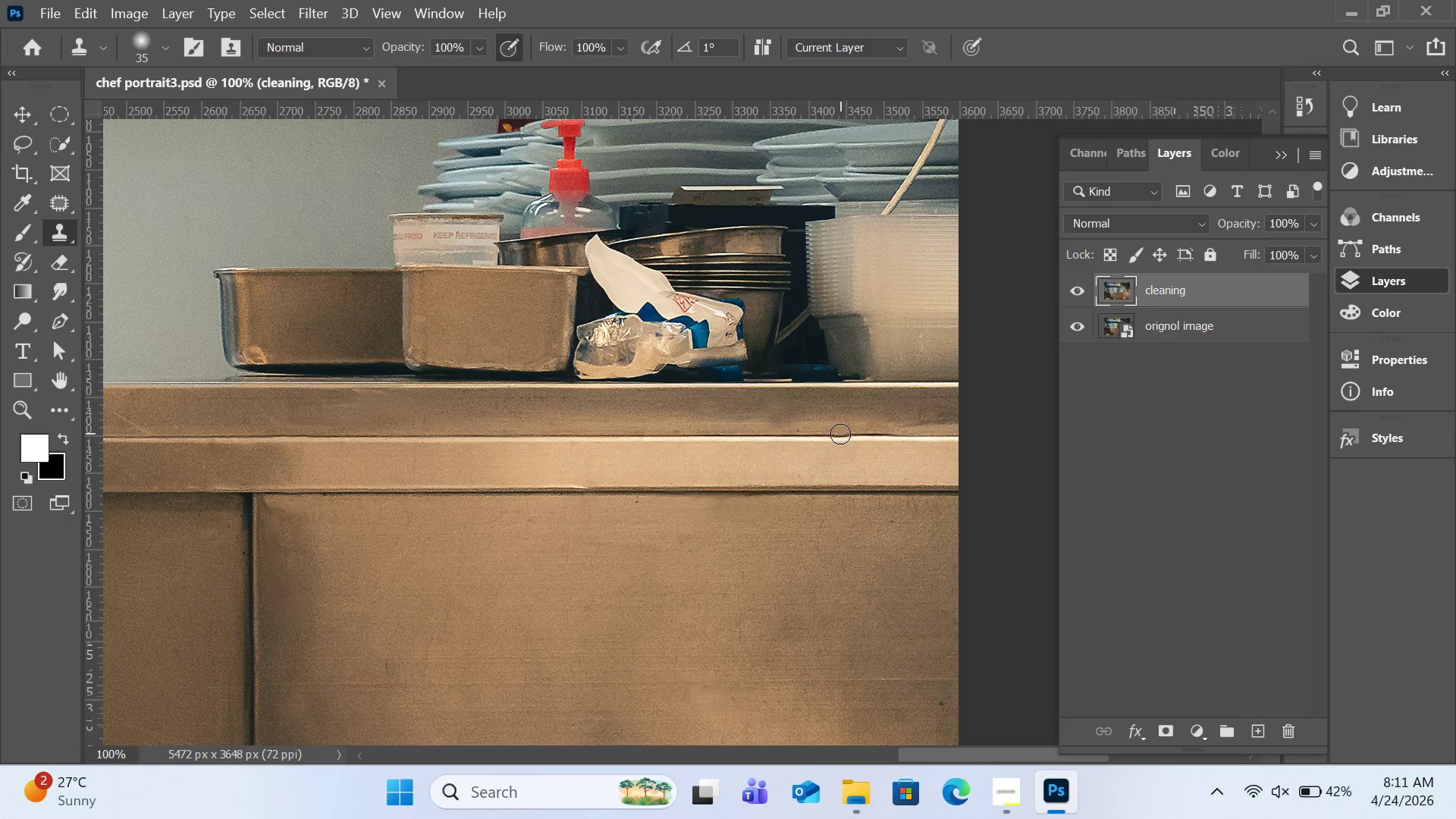 
left_click([841, 434])
 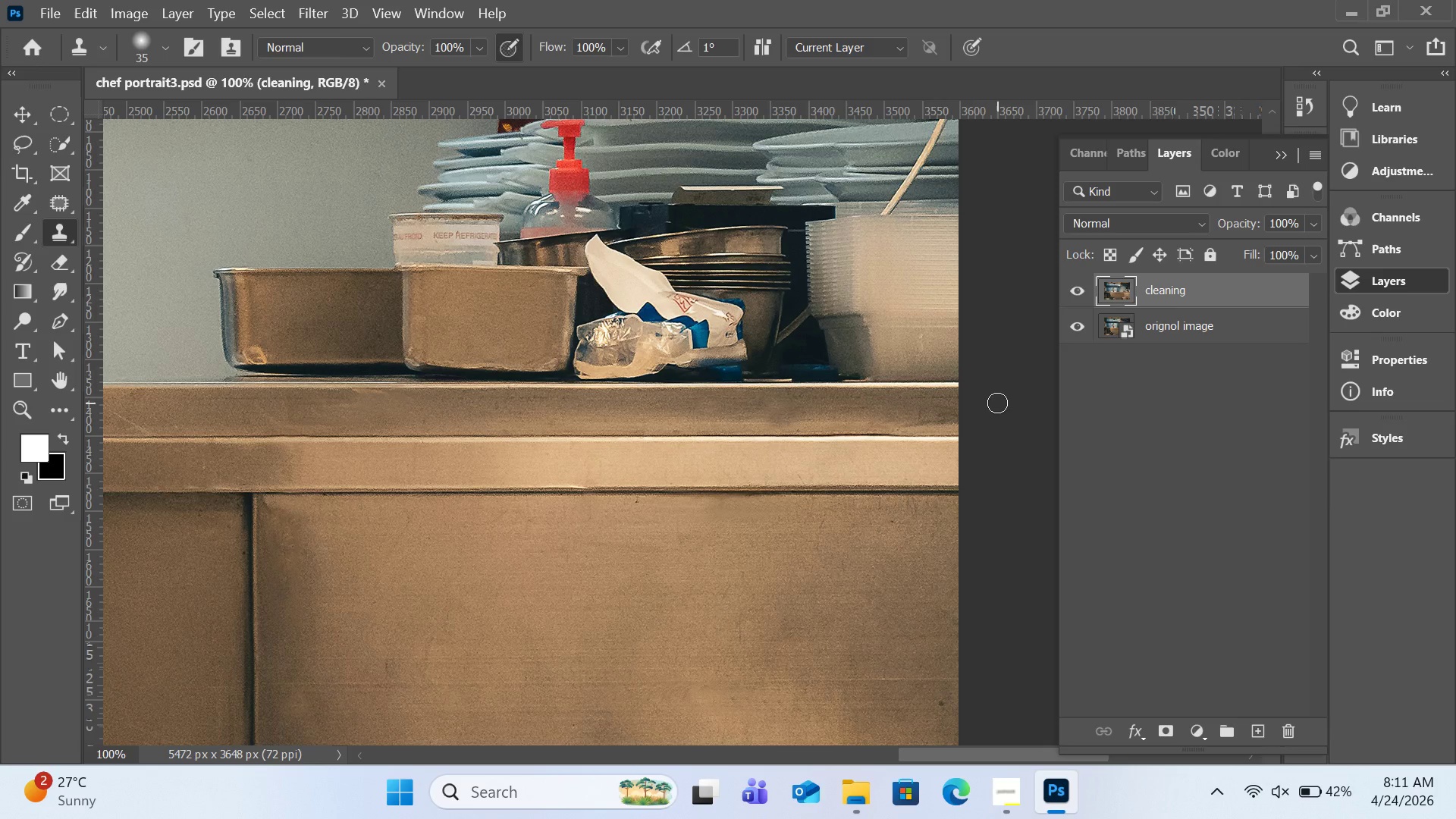 
hold_key(key=AltLeft, duration=0.45)
 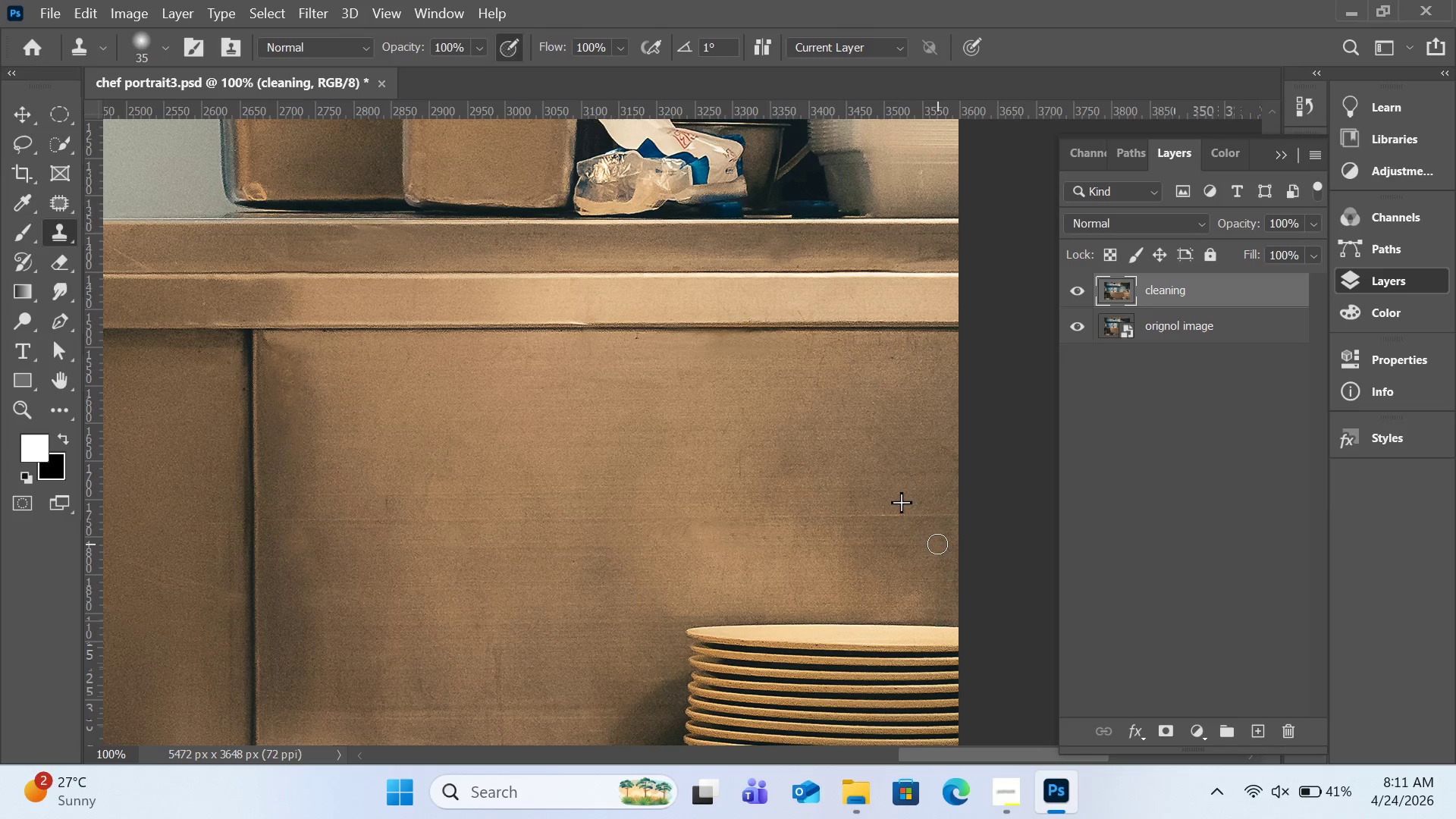 
scroll: coordinate [912, 560], scroll_direction: down, amount: 9.0
 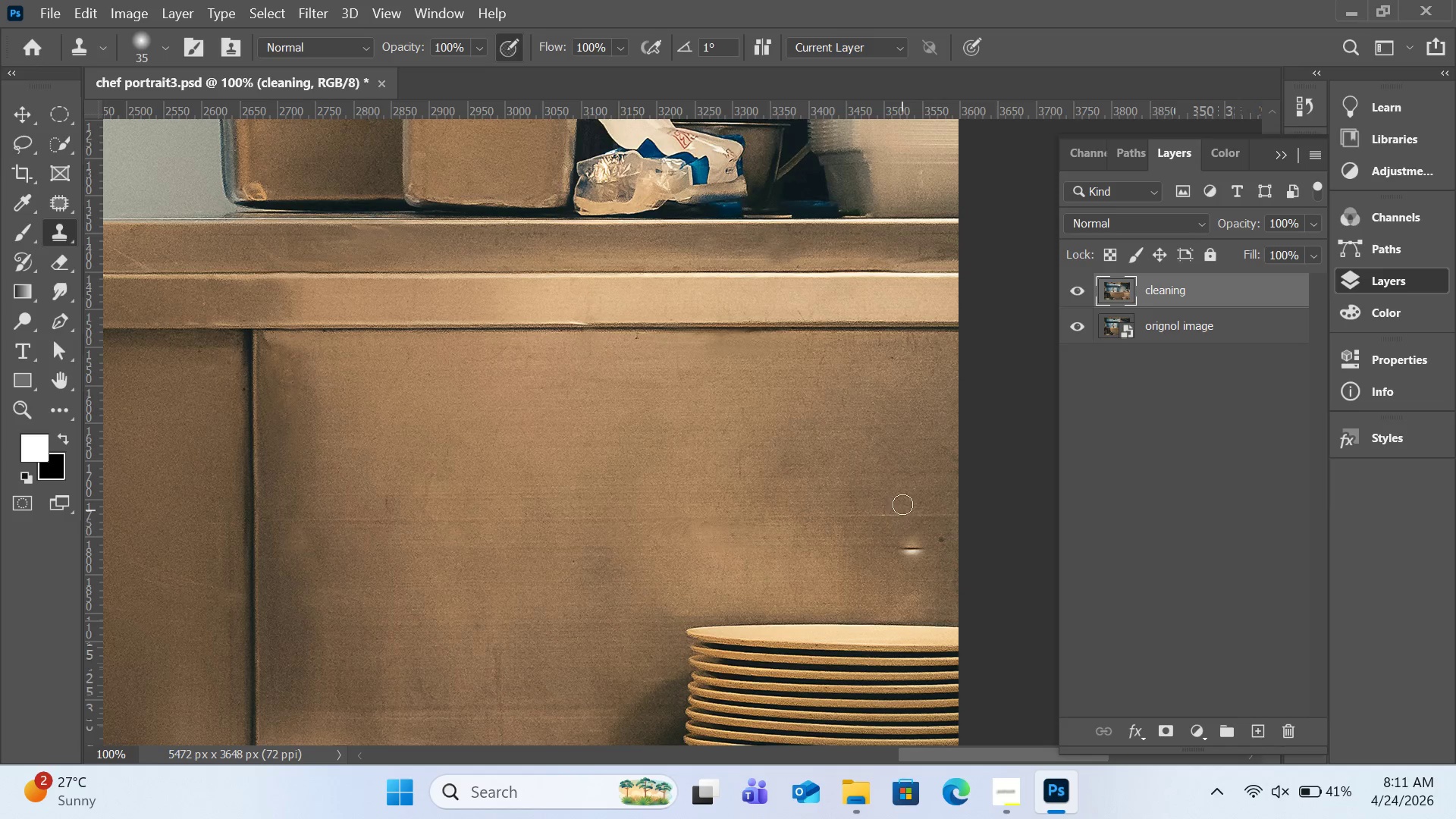 
left_click([902, 504])
 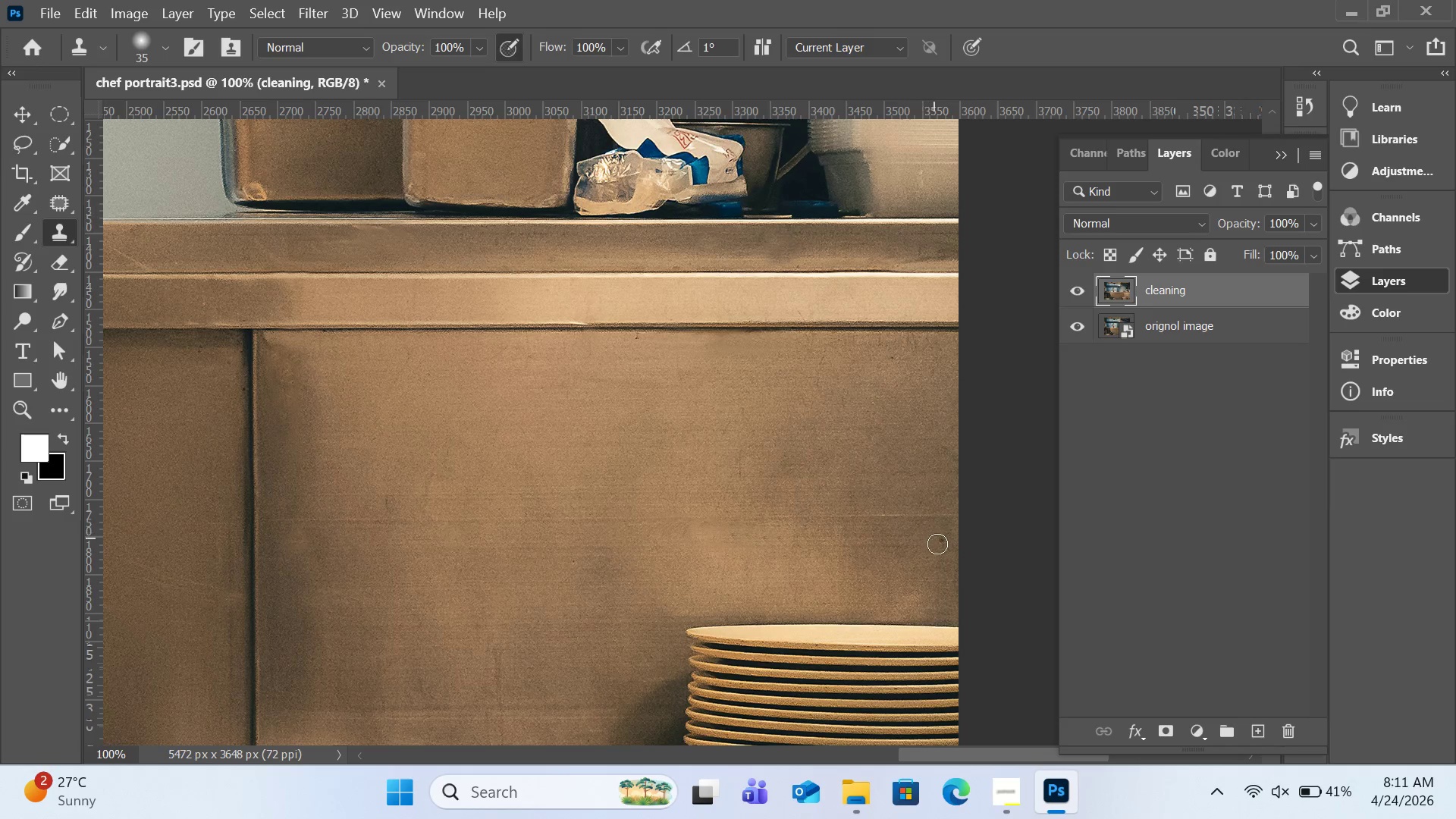 
left_click([937, 544])
 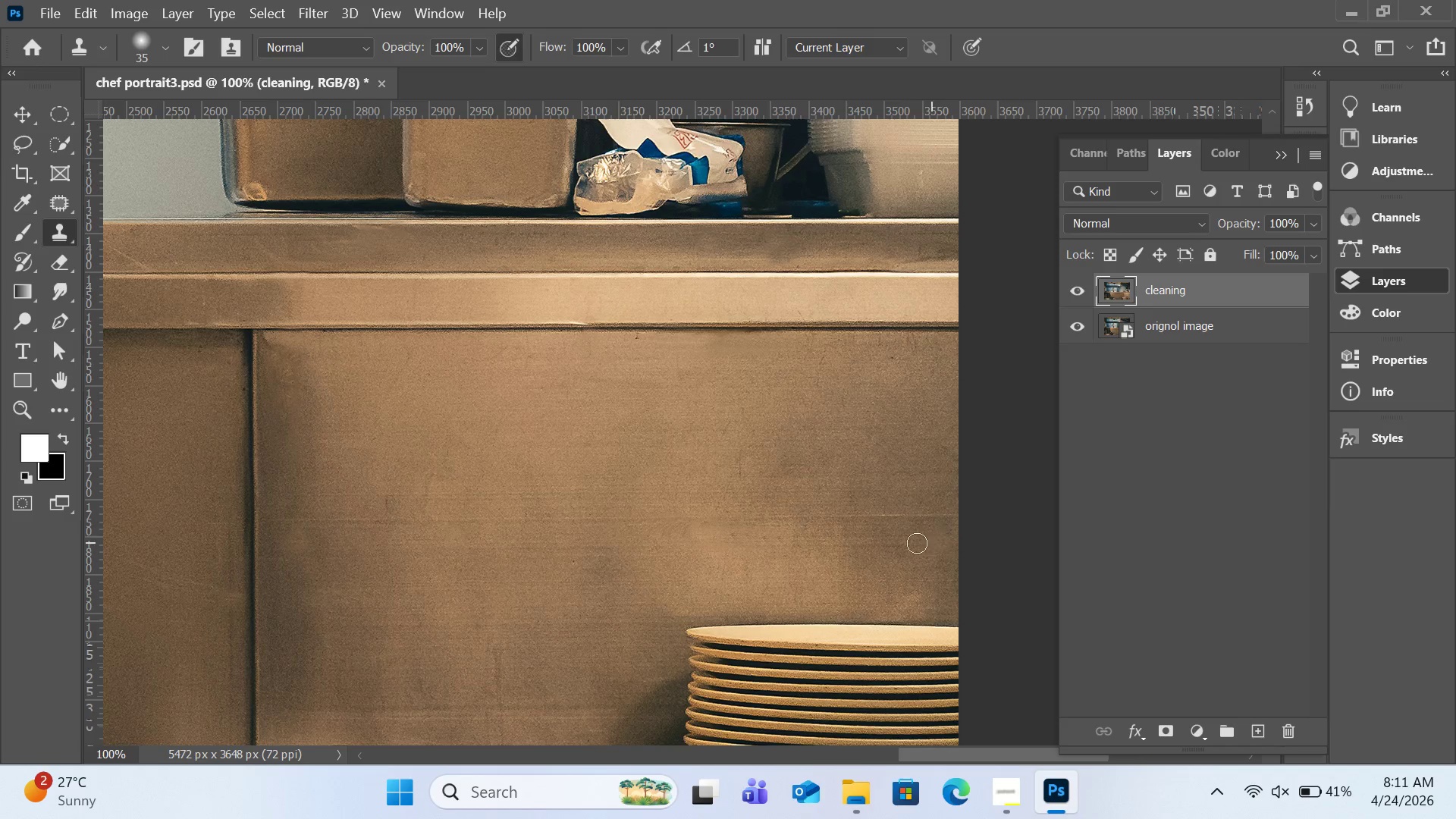 
scroll: coordinate [905, 517], scroll_direction: down, amount: 15.0
 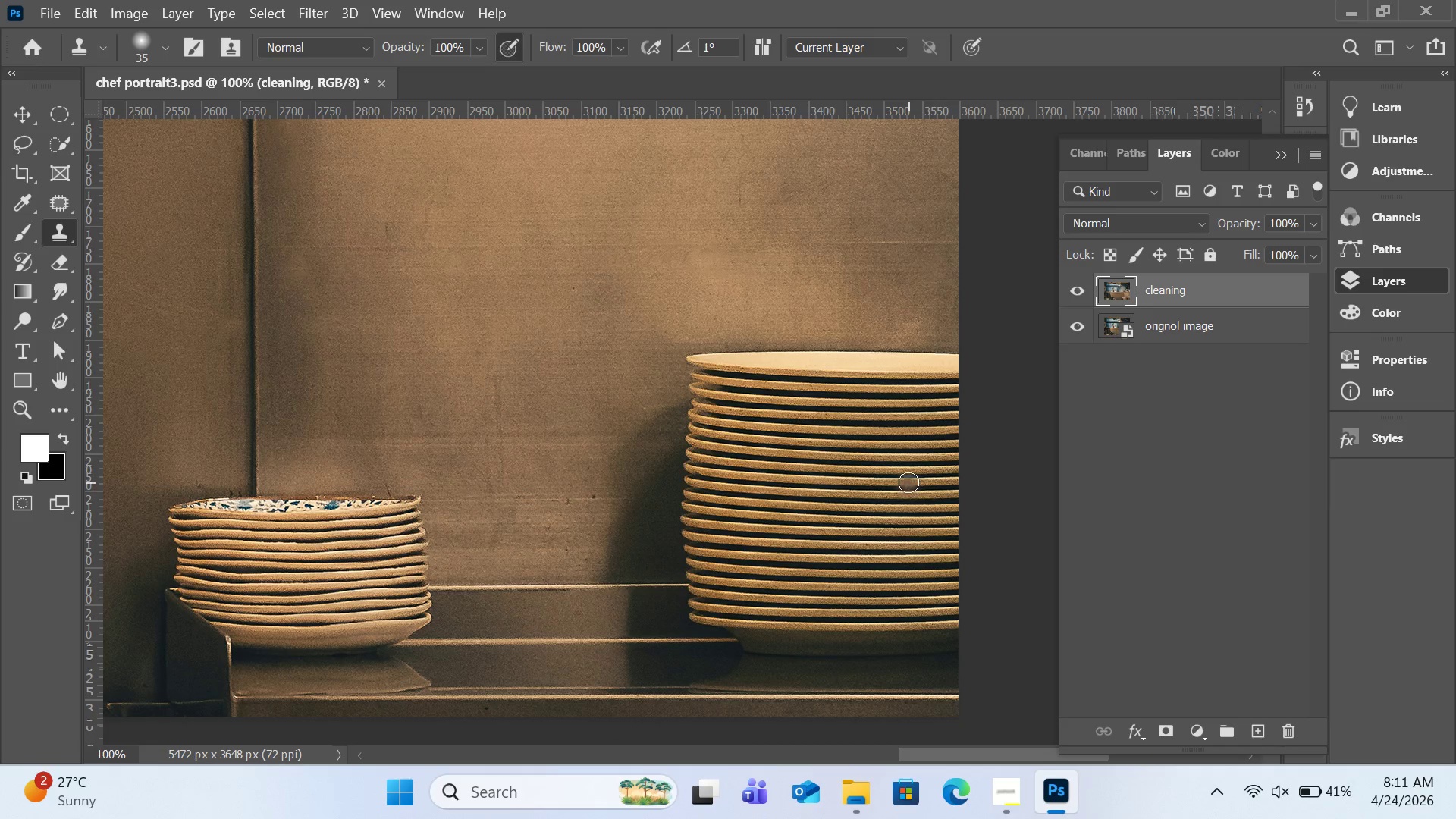 
hold_key(key=AltLeft, duration=1.05)
left_click([534, 522])
 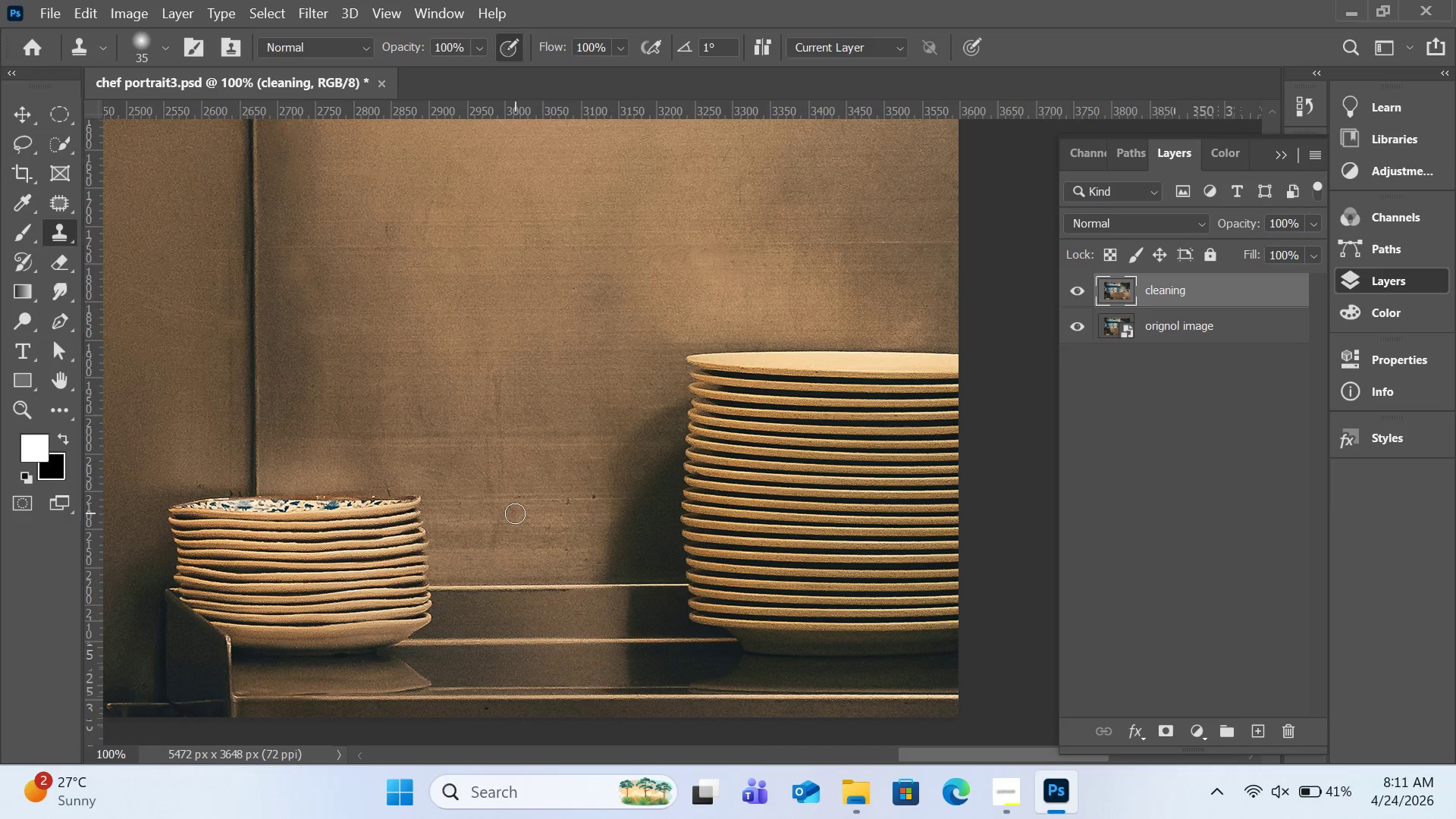 
left_click_drag(start_coordinate=[515, 513], to_coordinate=[497, 543])
 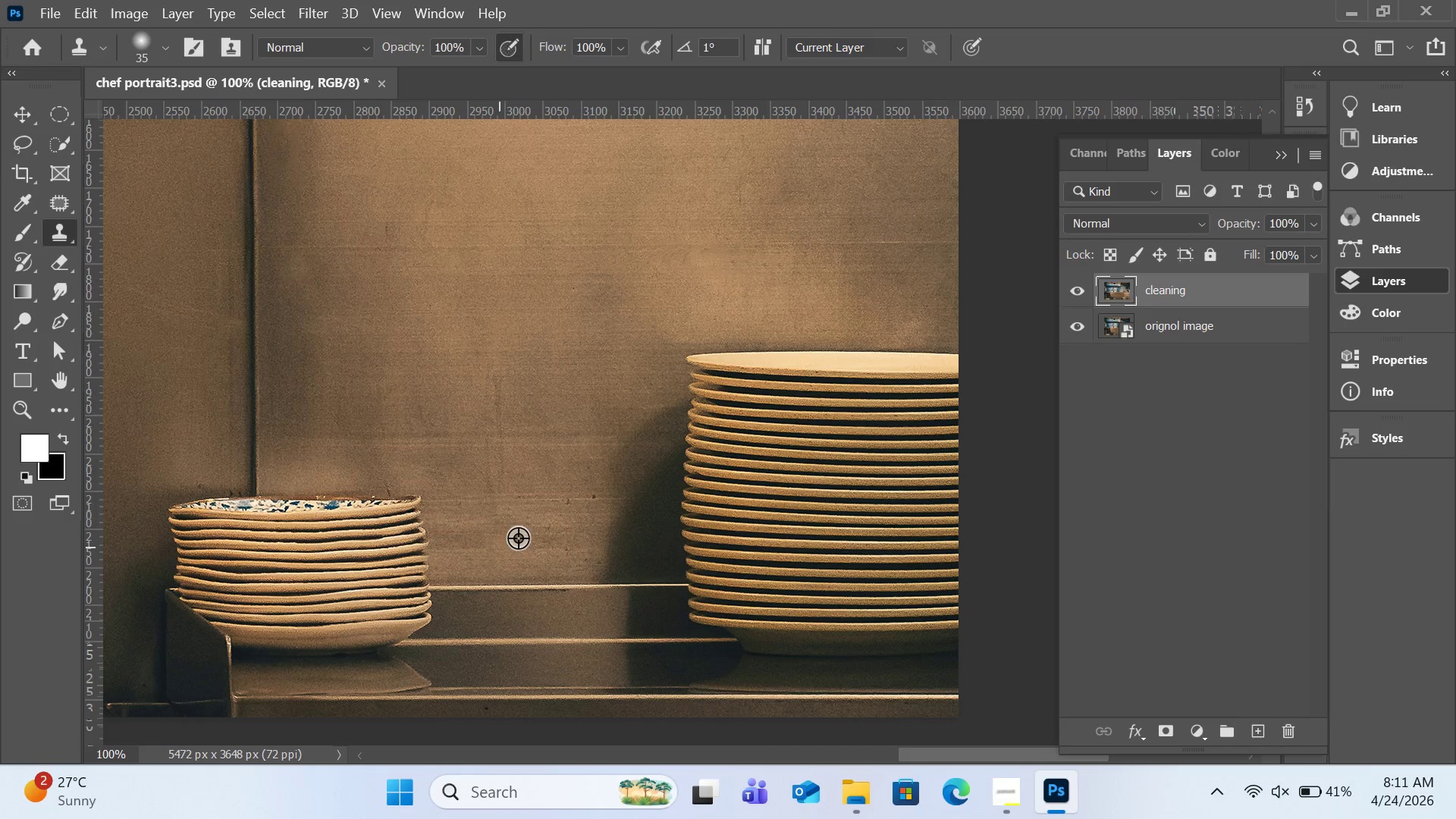 
hold_key(key=AltLeft, duration=0.62)
 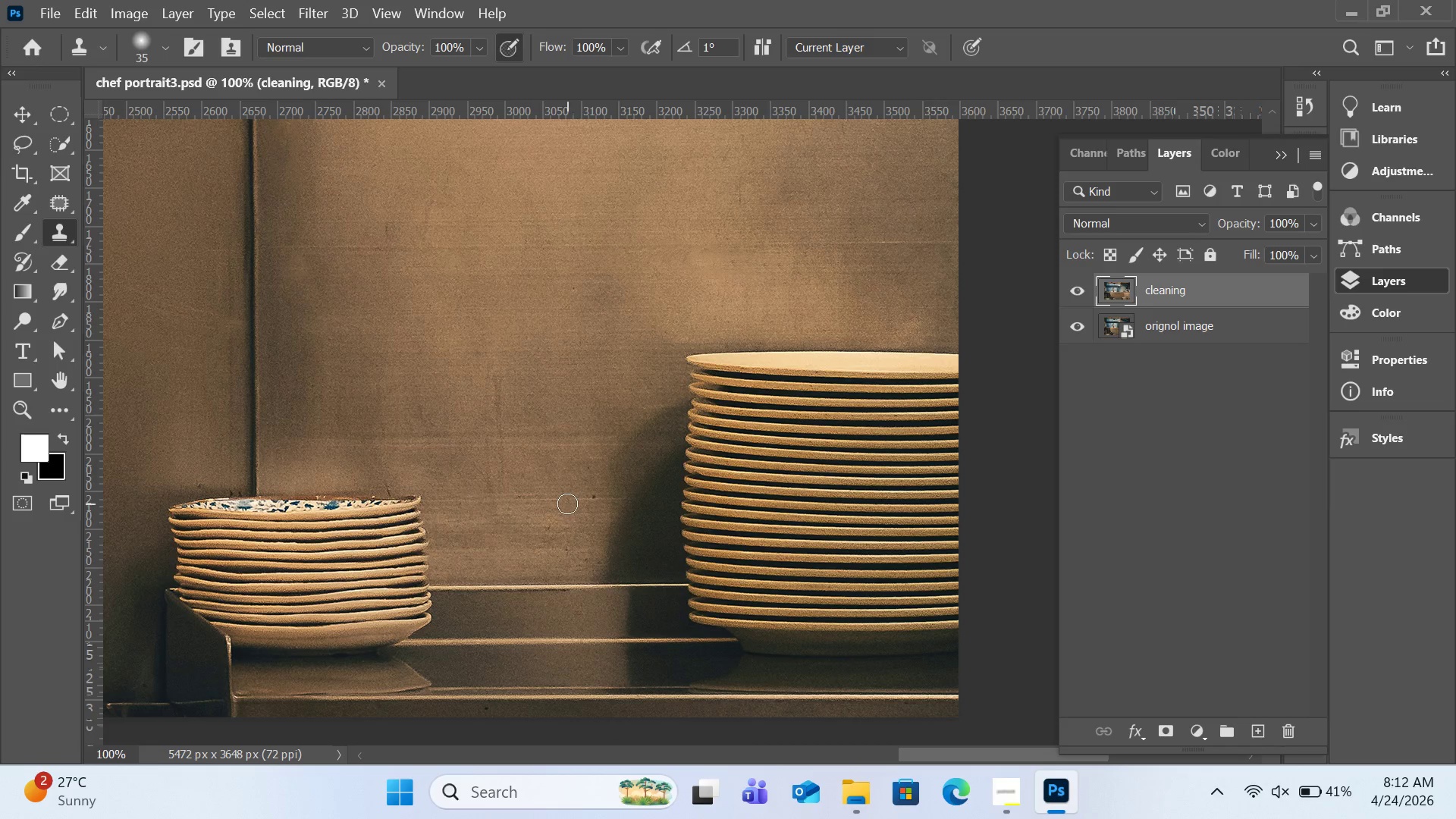 
left_click([567, 504])
 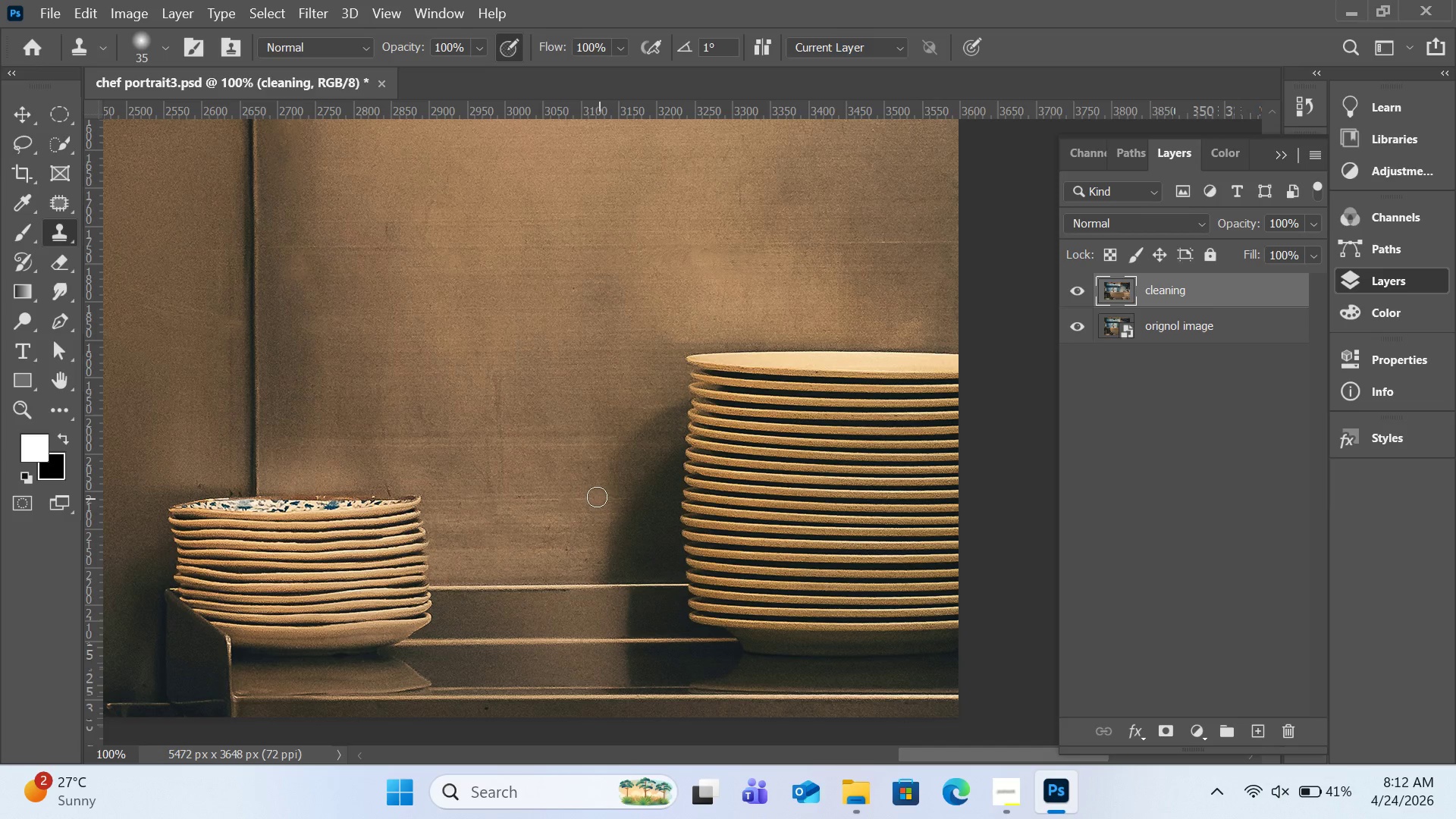 
left_click([596, 497])
 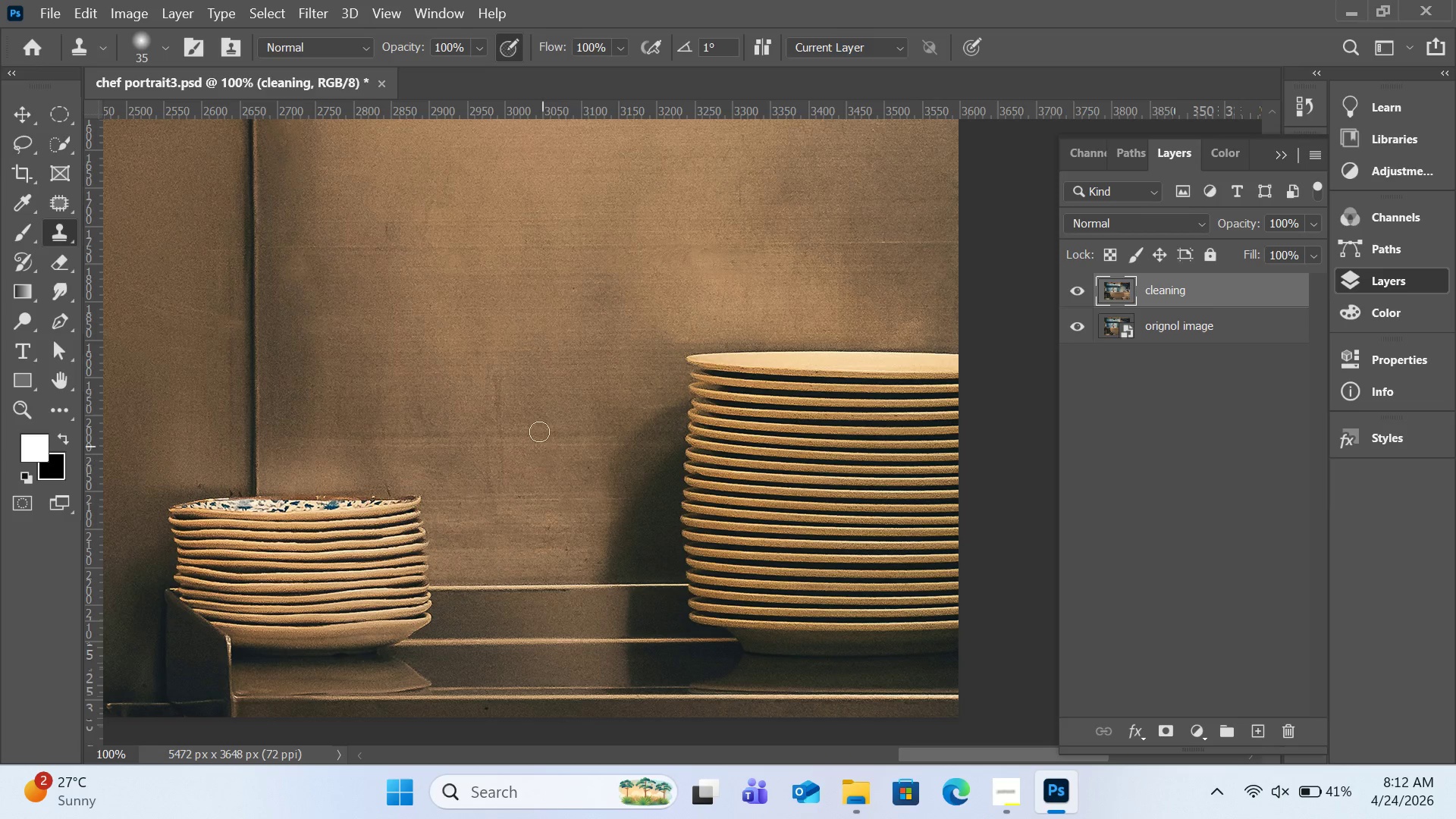 
hold_key(key=AltLeft, duration=0.69)
left_click([521, 391])
 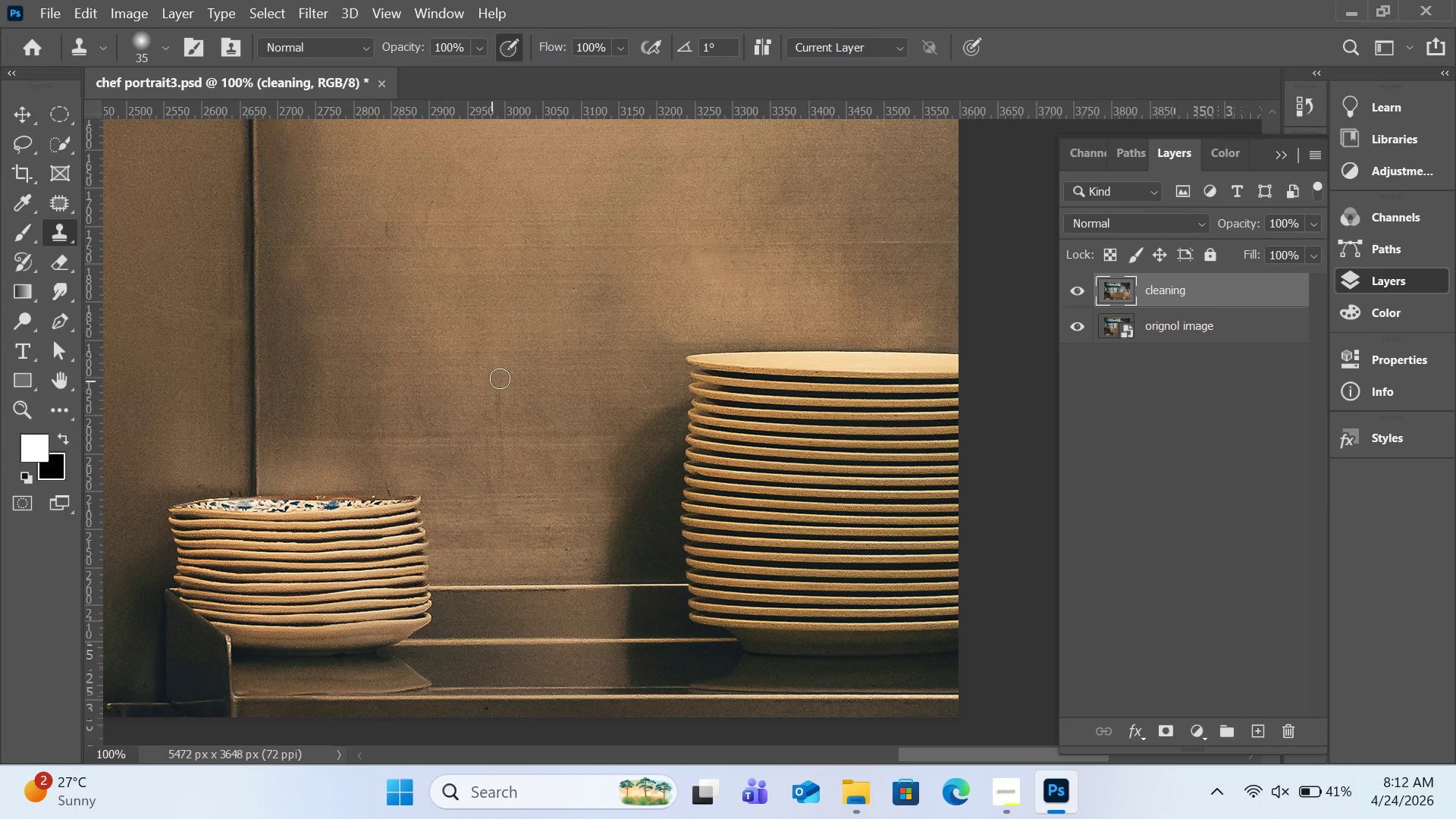 
left_click_drag(start_coordinate=[500, 378], to_coordinate=[499, 426])
 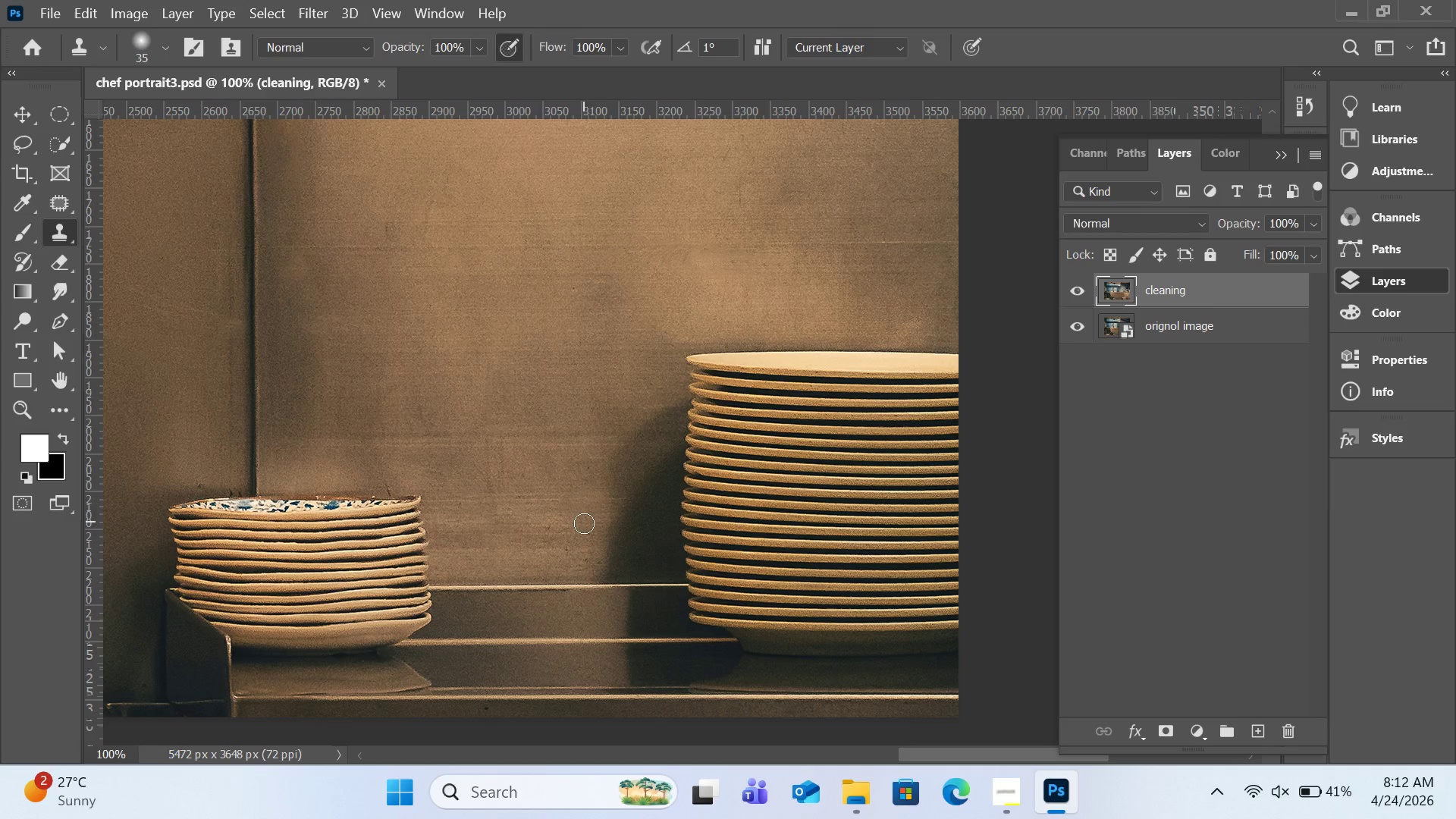 
hold_key(key=AltLeft, duration=0.34)
left_click([586, 543])
 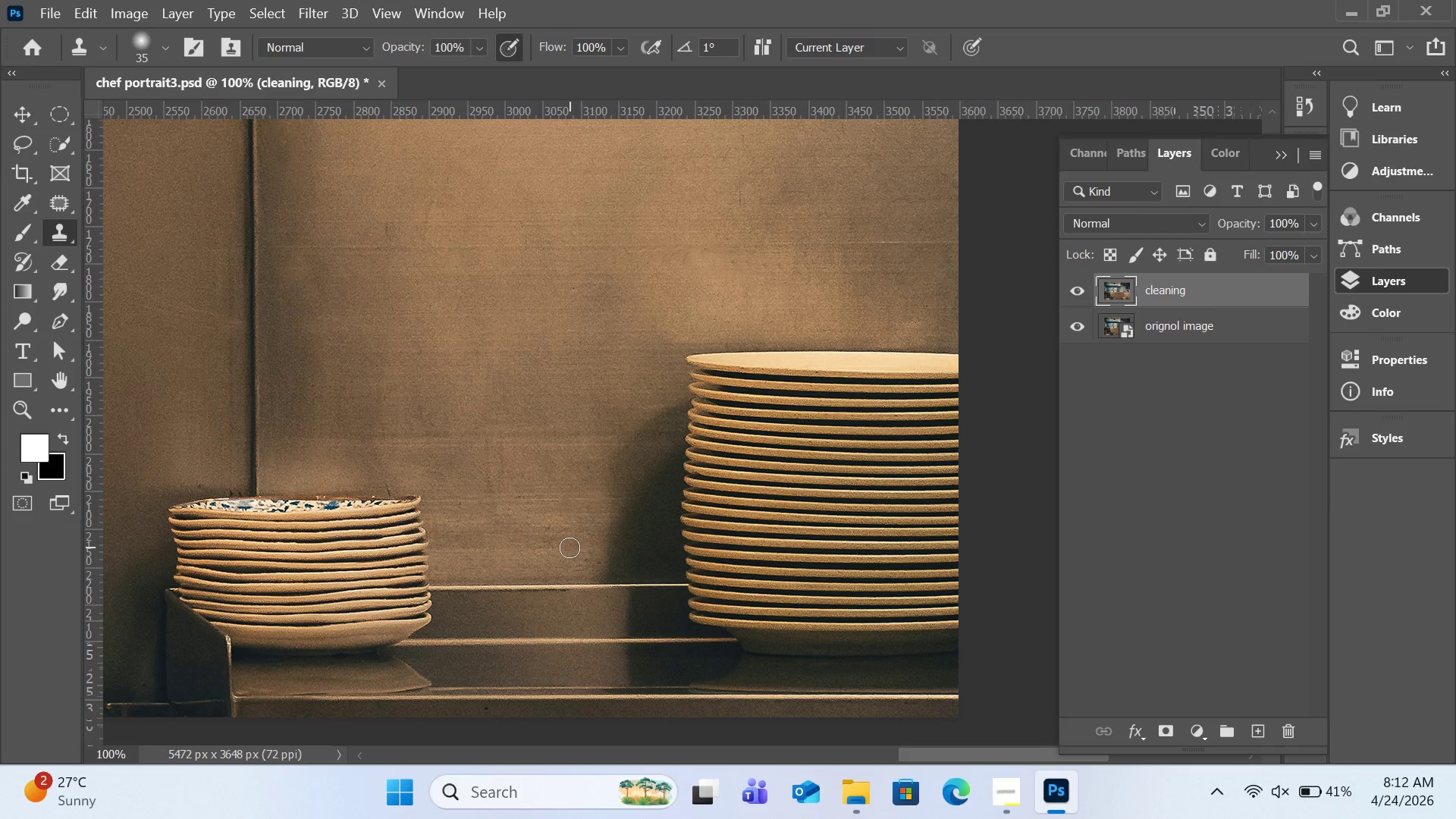 
left_click([570, 548])
 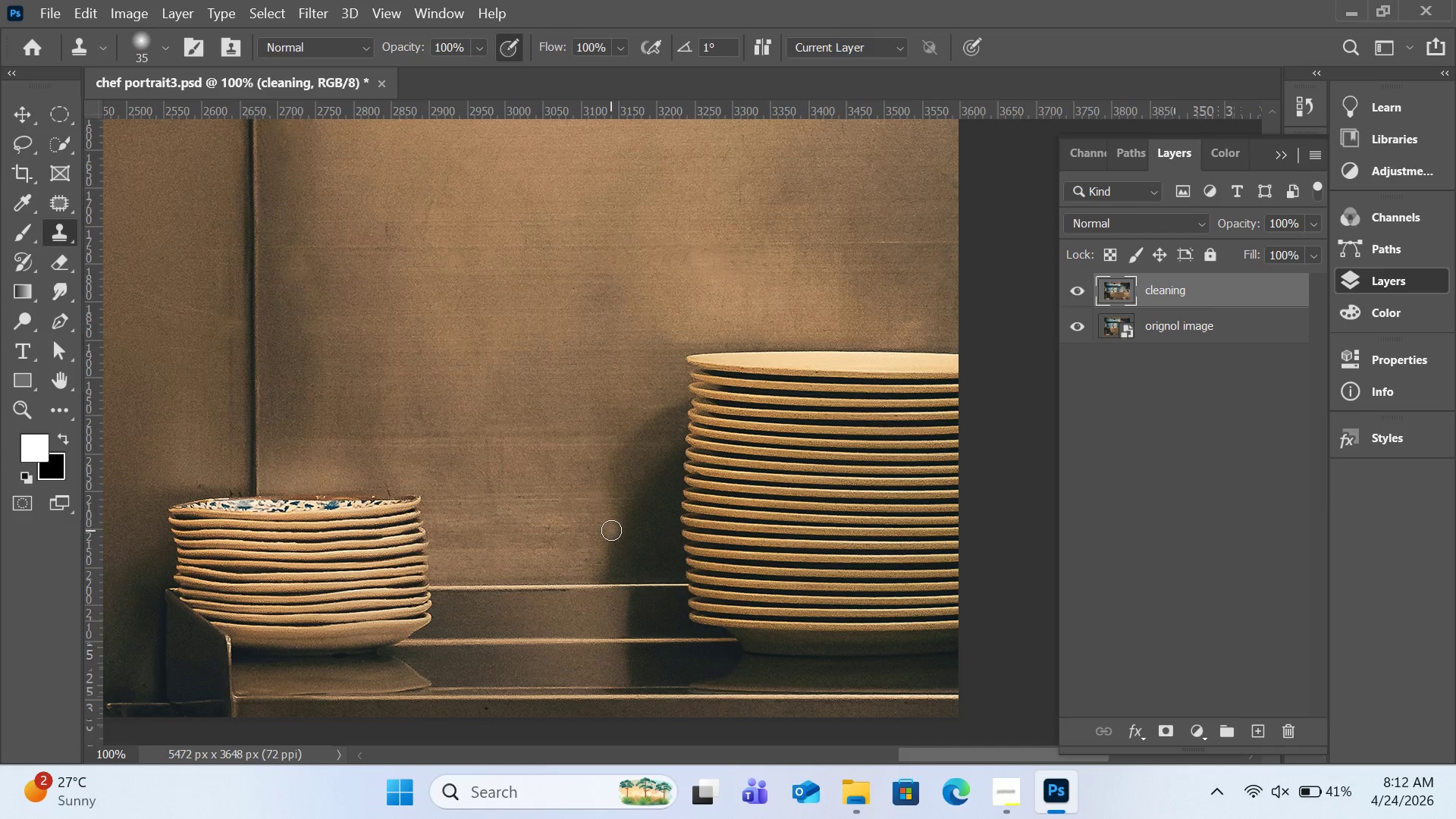 
scroll: coordinate [611, 526], scroll_direction: down, amount: 9.0
 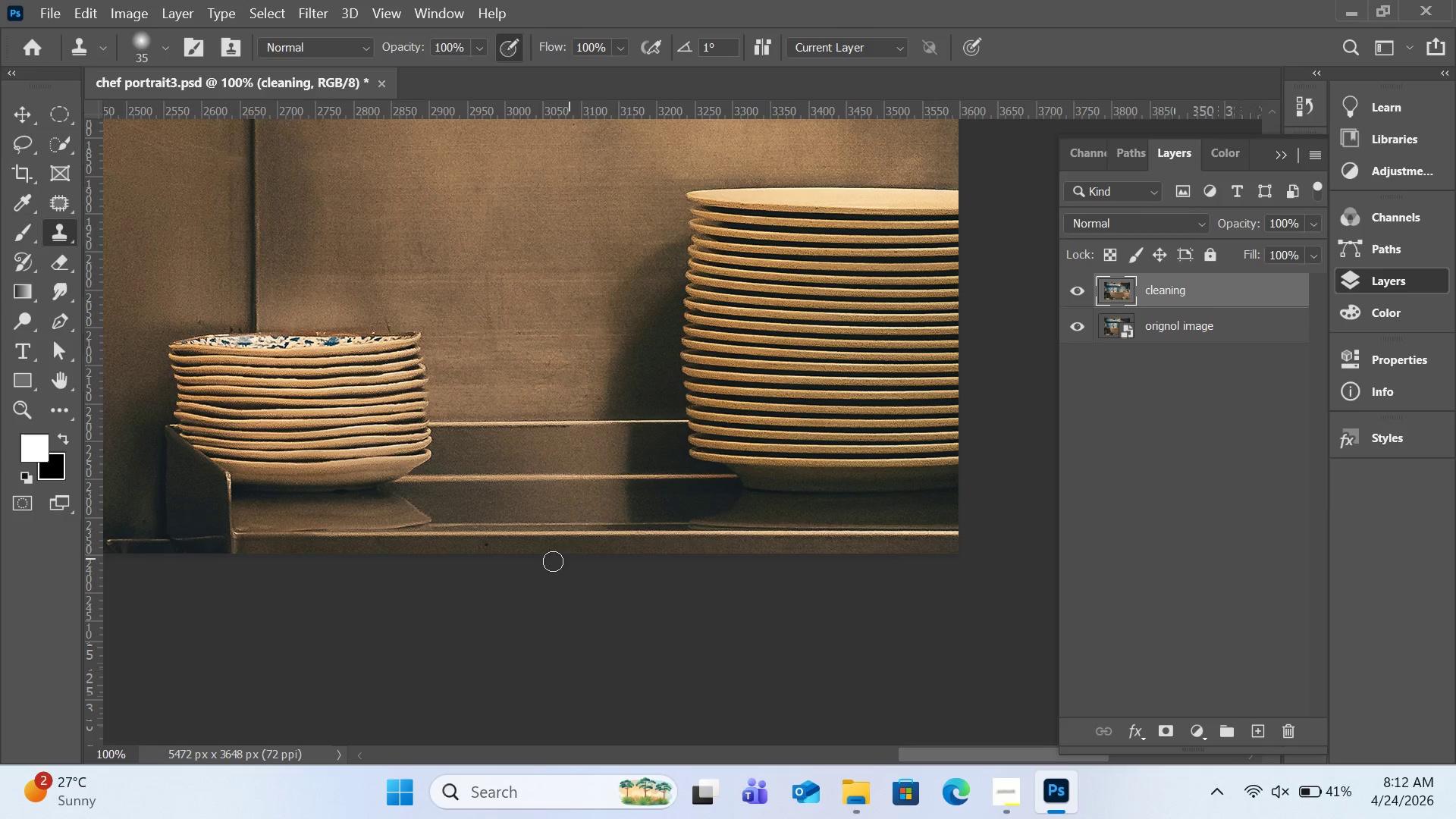 
hold_key(key=AltLeft, duration=0.77)
 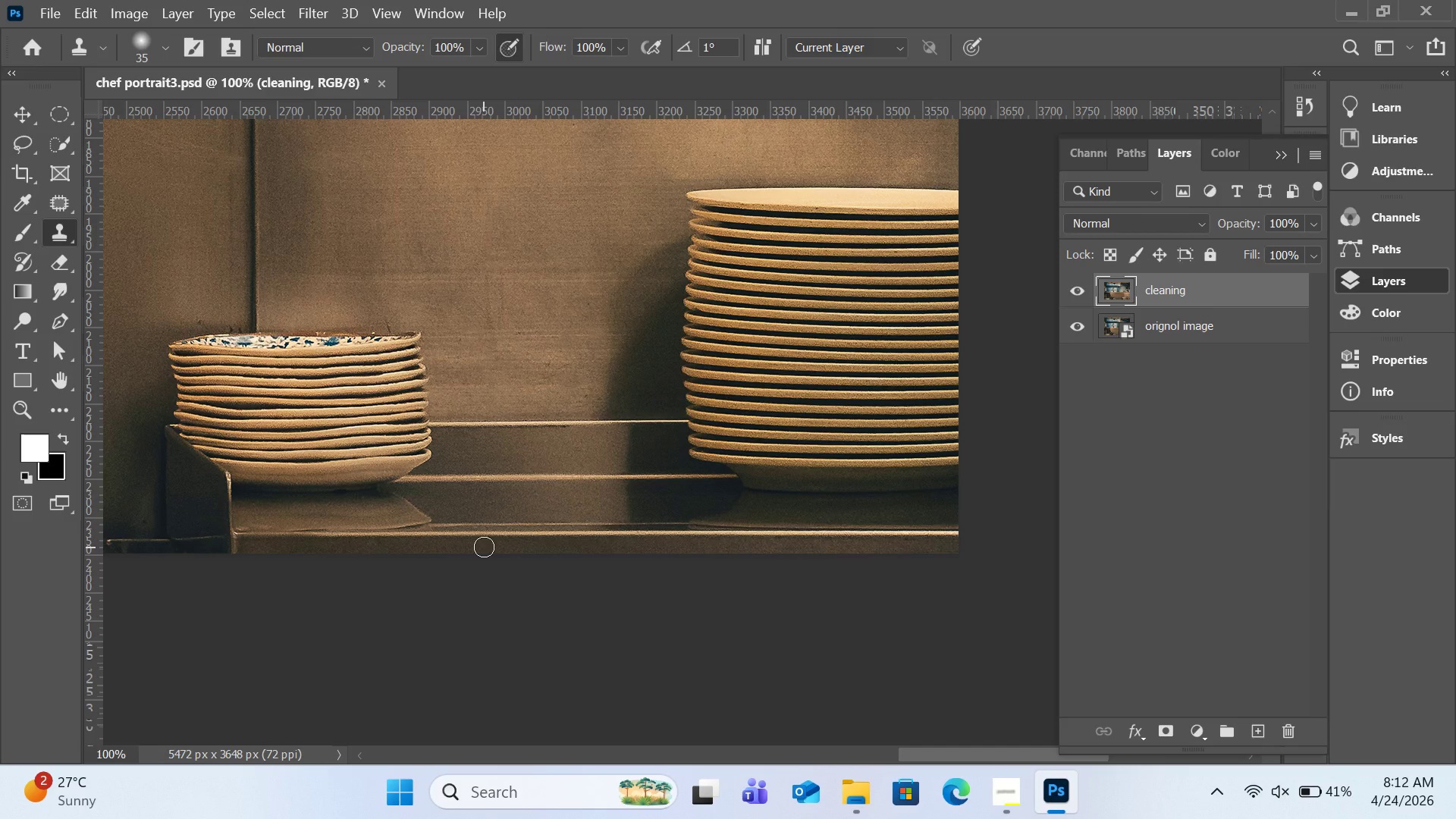 
left_click([484, 547])
 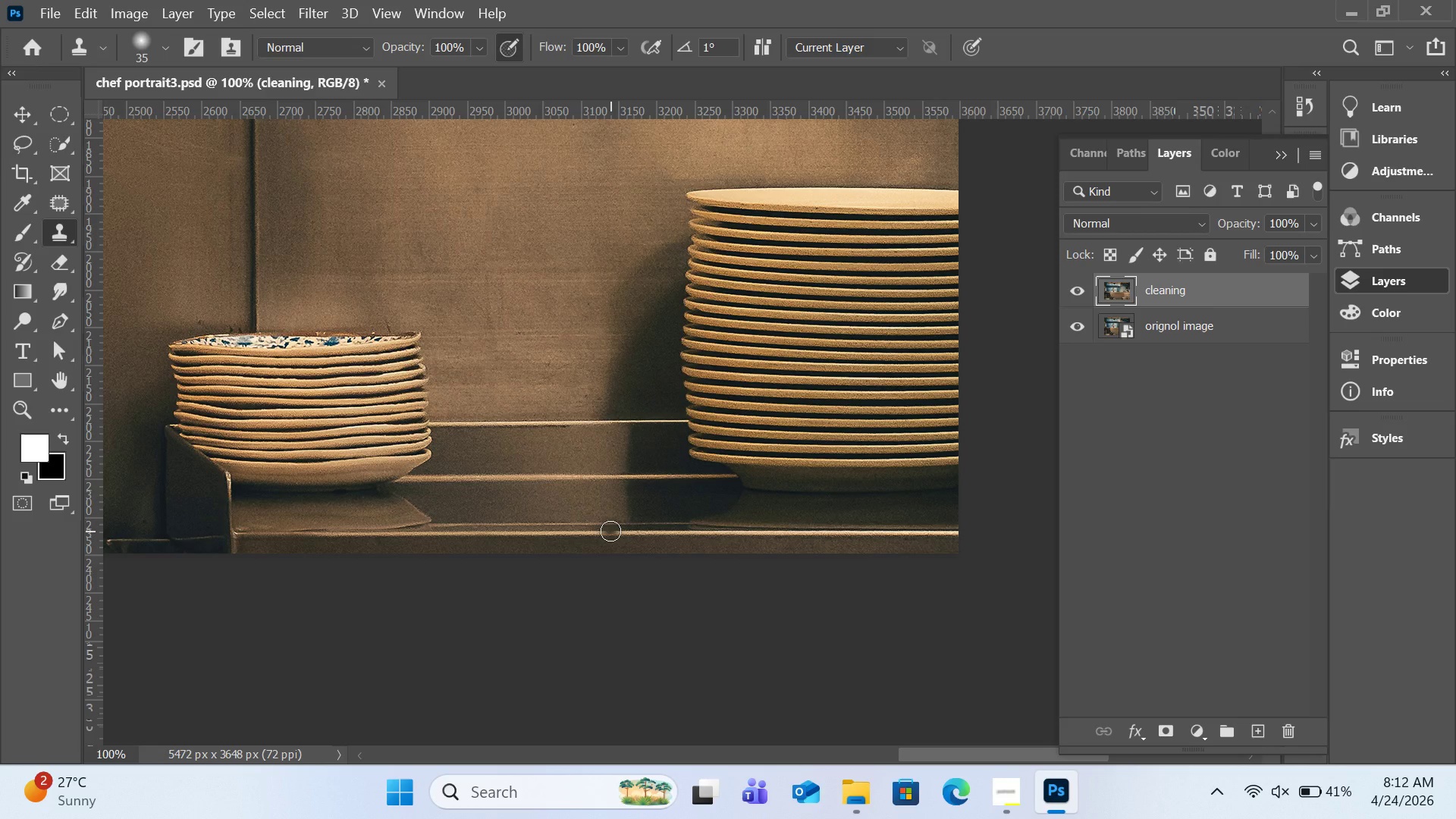 
key(H)
 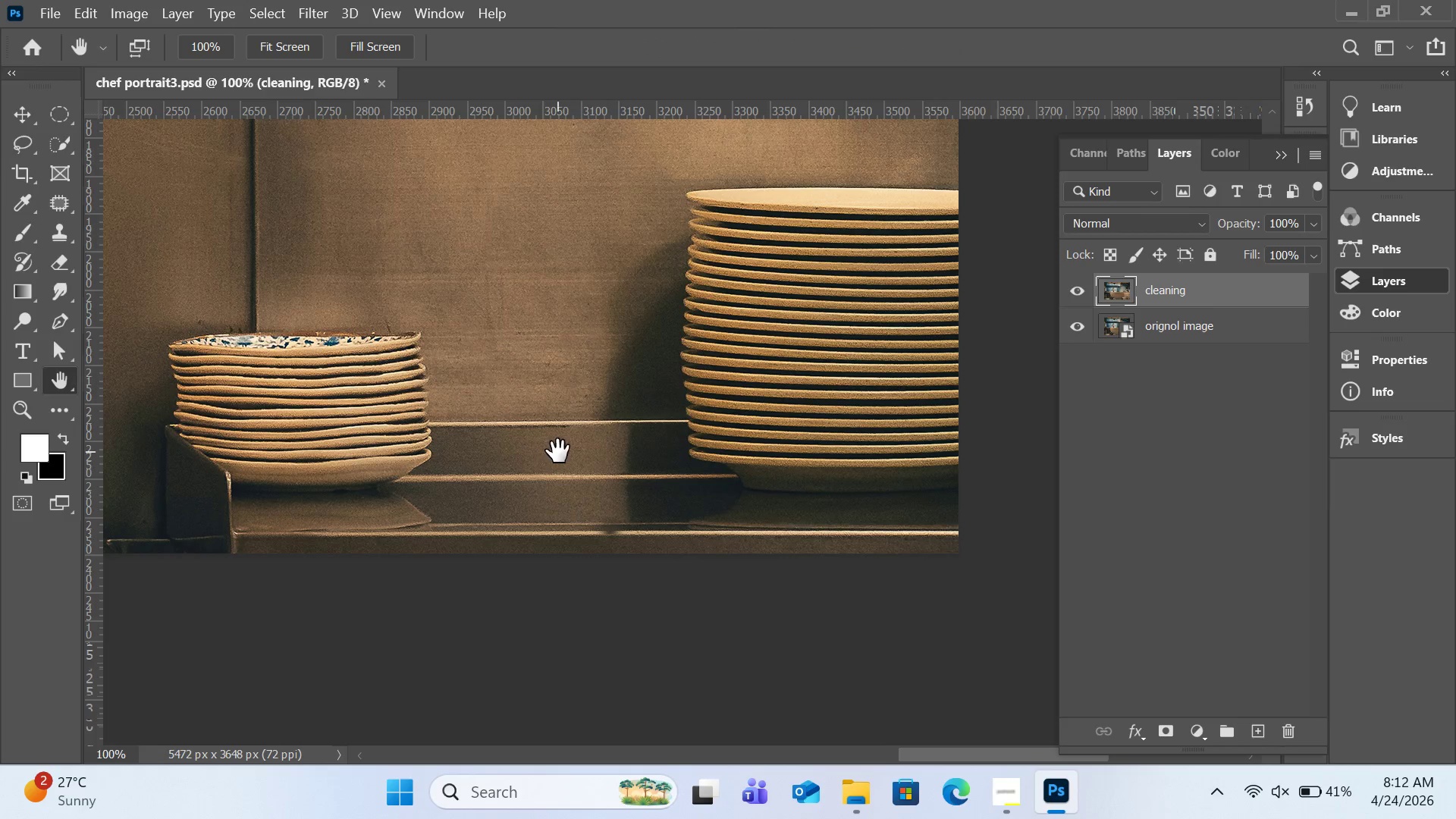 
left_click_drag(start_coordinate=[557, 451], to_coordinate=[977, 450])
 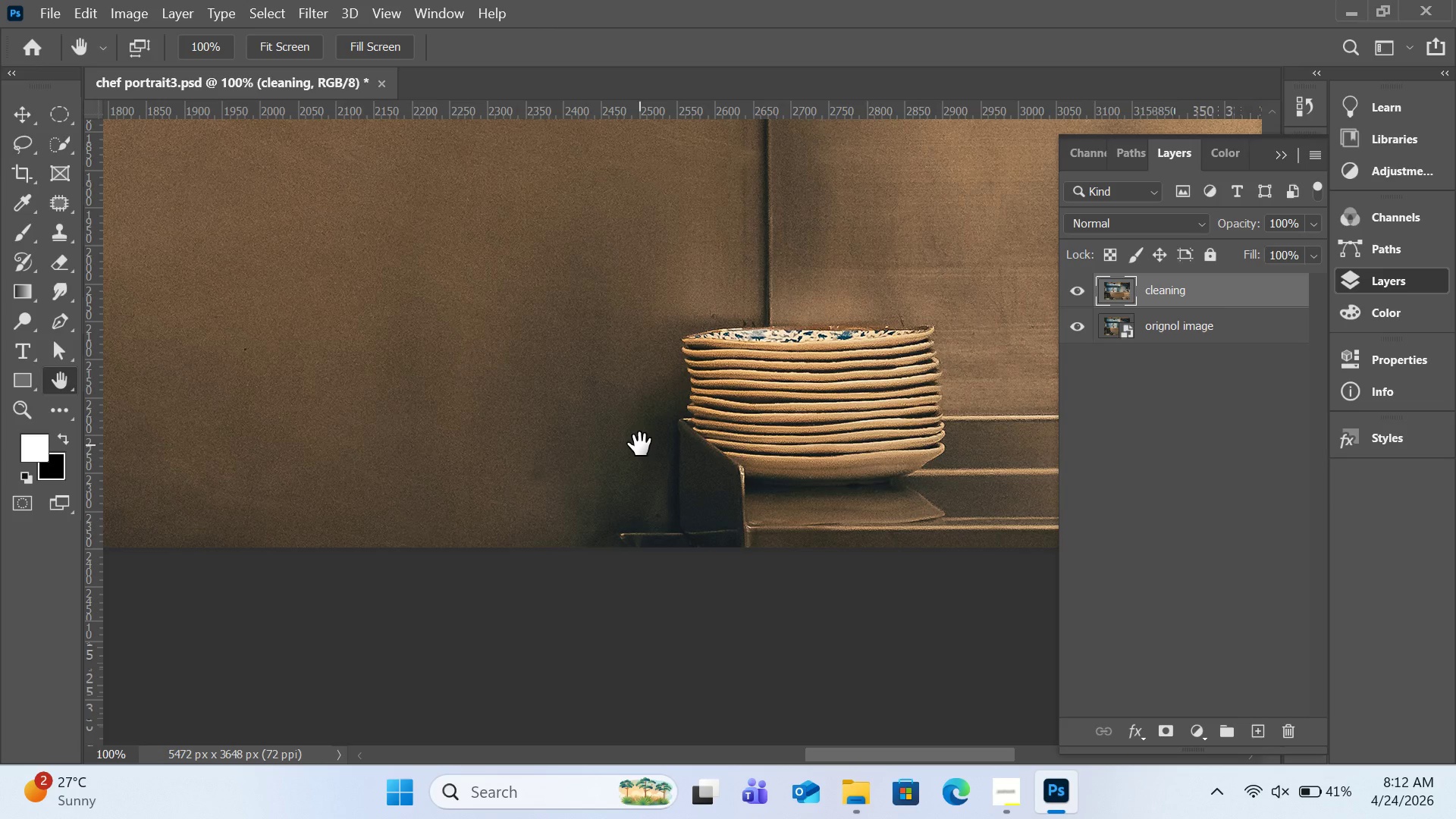 
key(S)
 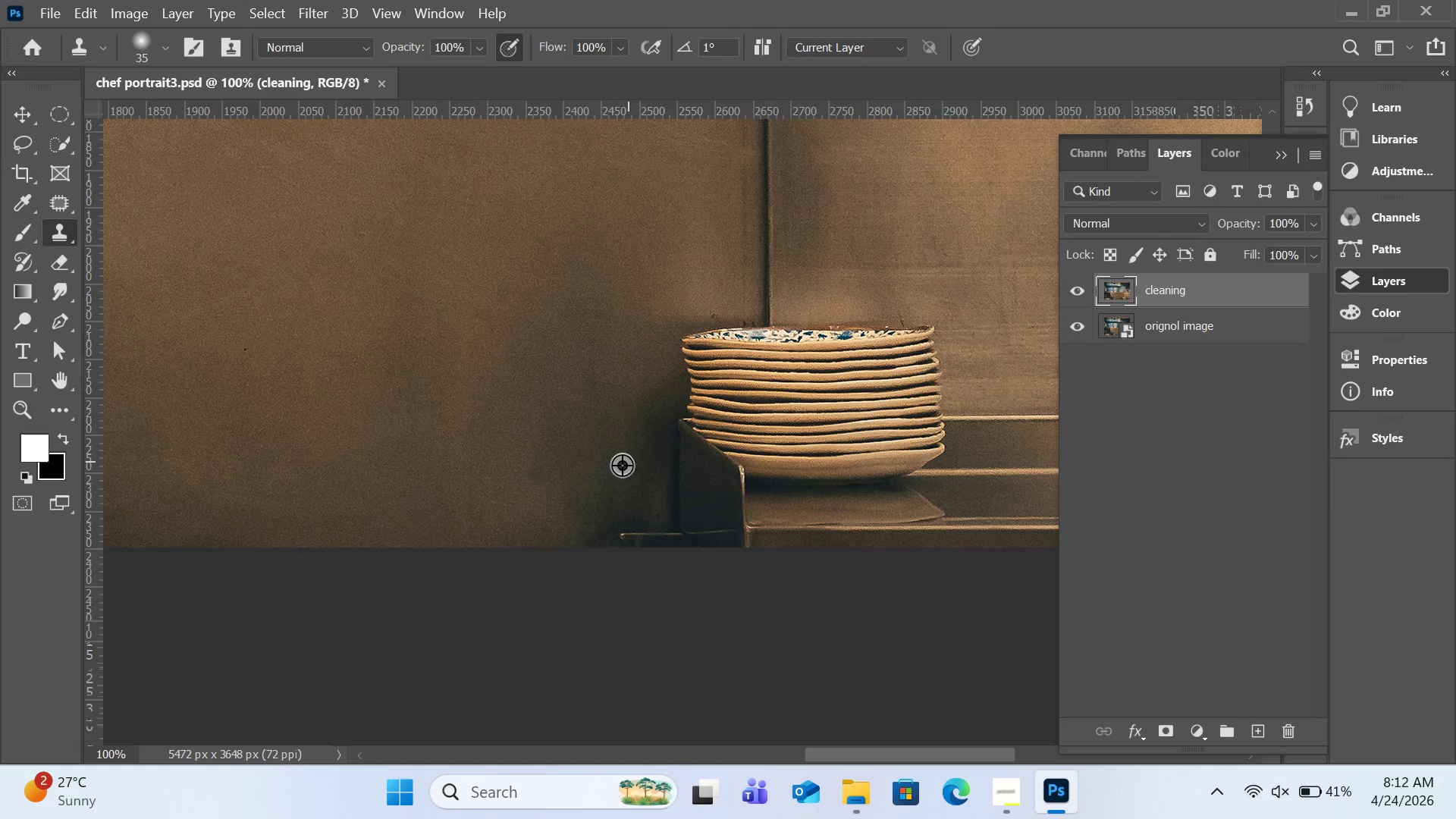 
hold_key(key=AltLeft, duration=0.84)
left_click([525, 459])
 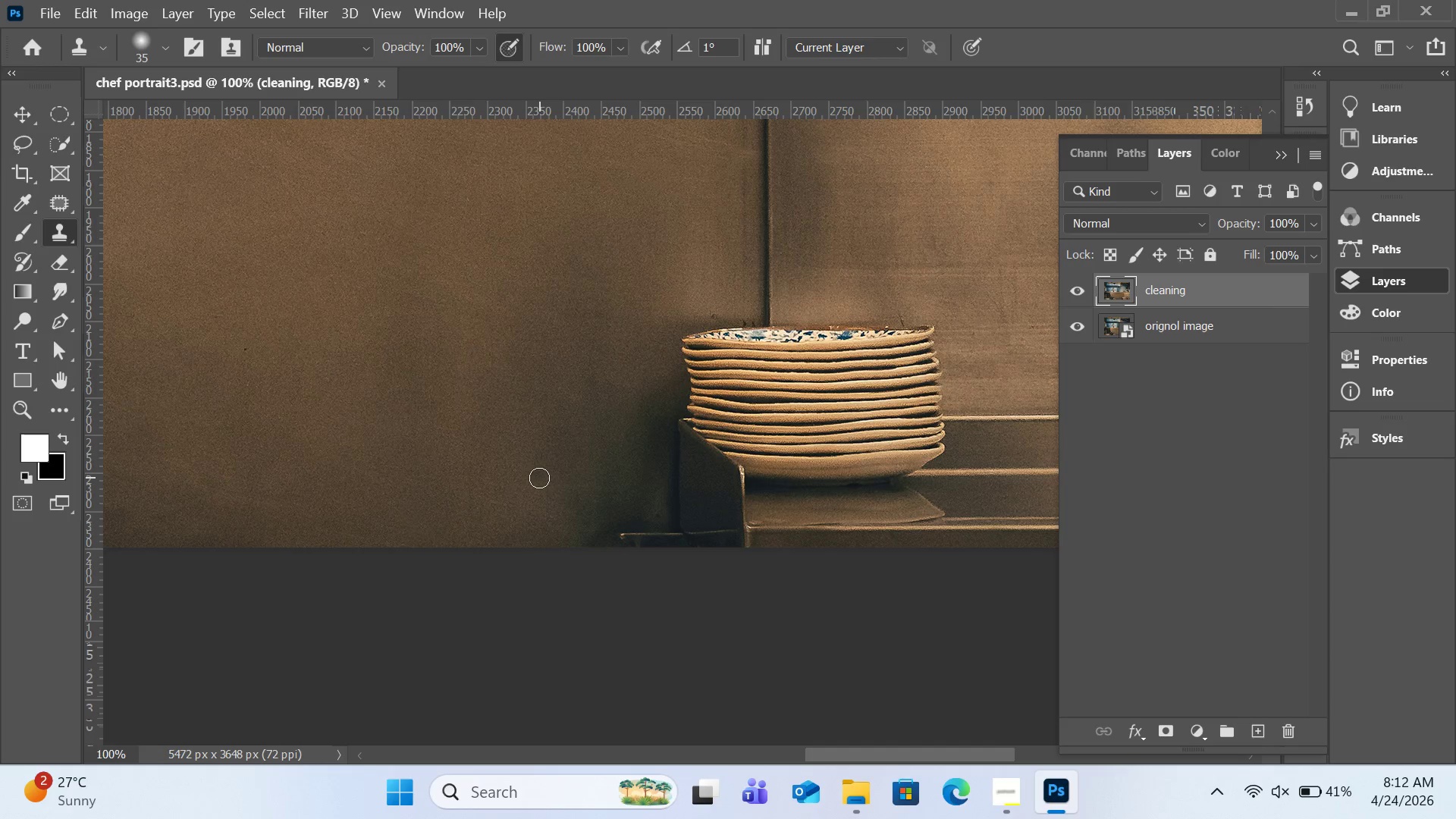 
double_click([539, 478])
 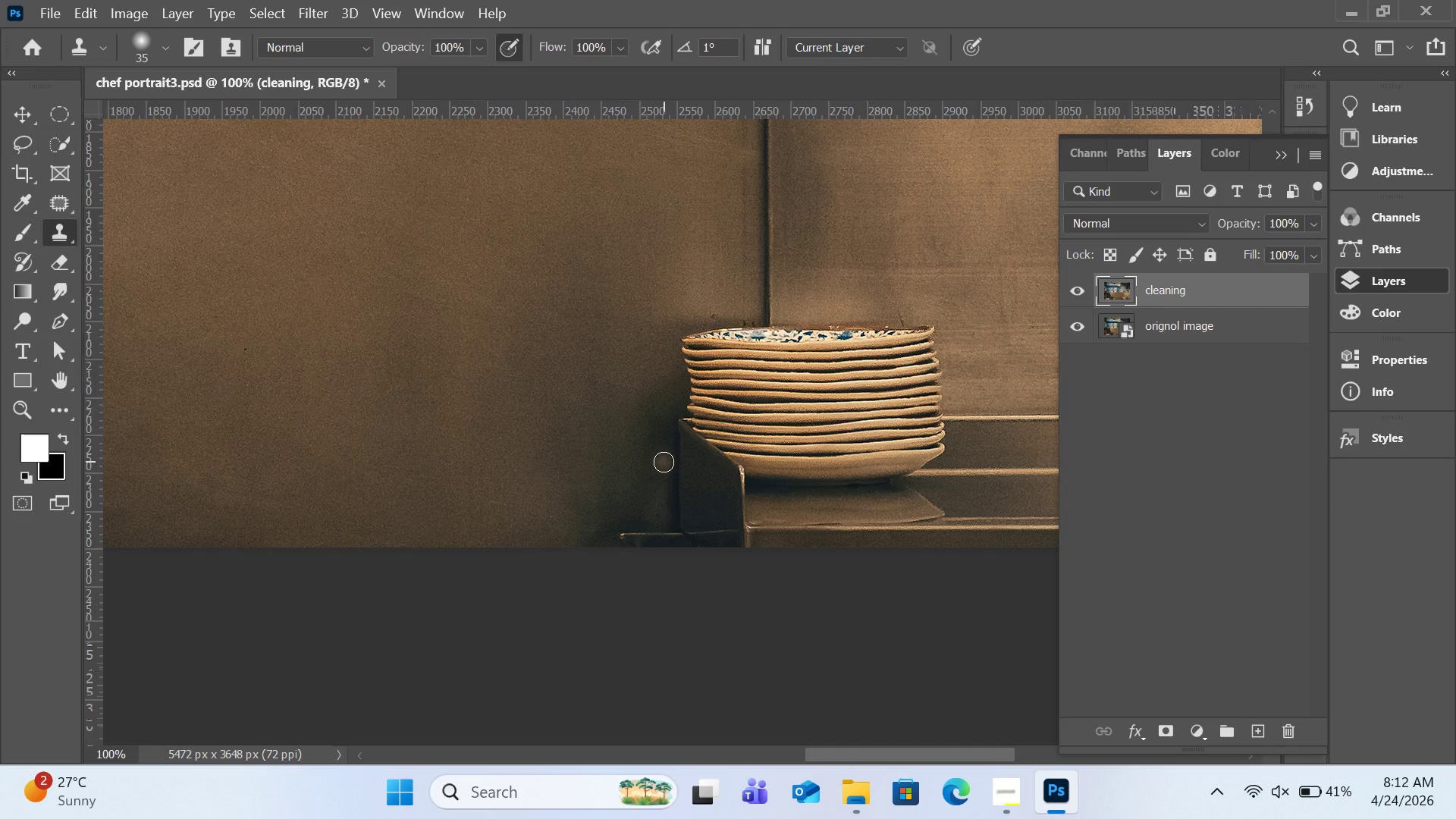 
key(Control+Minus)
 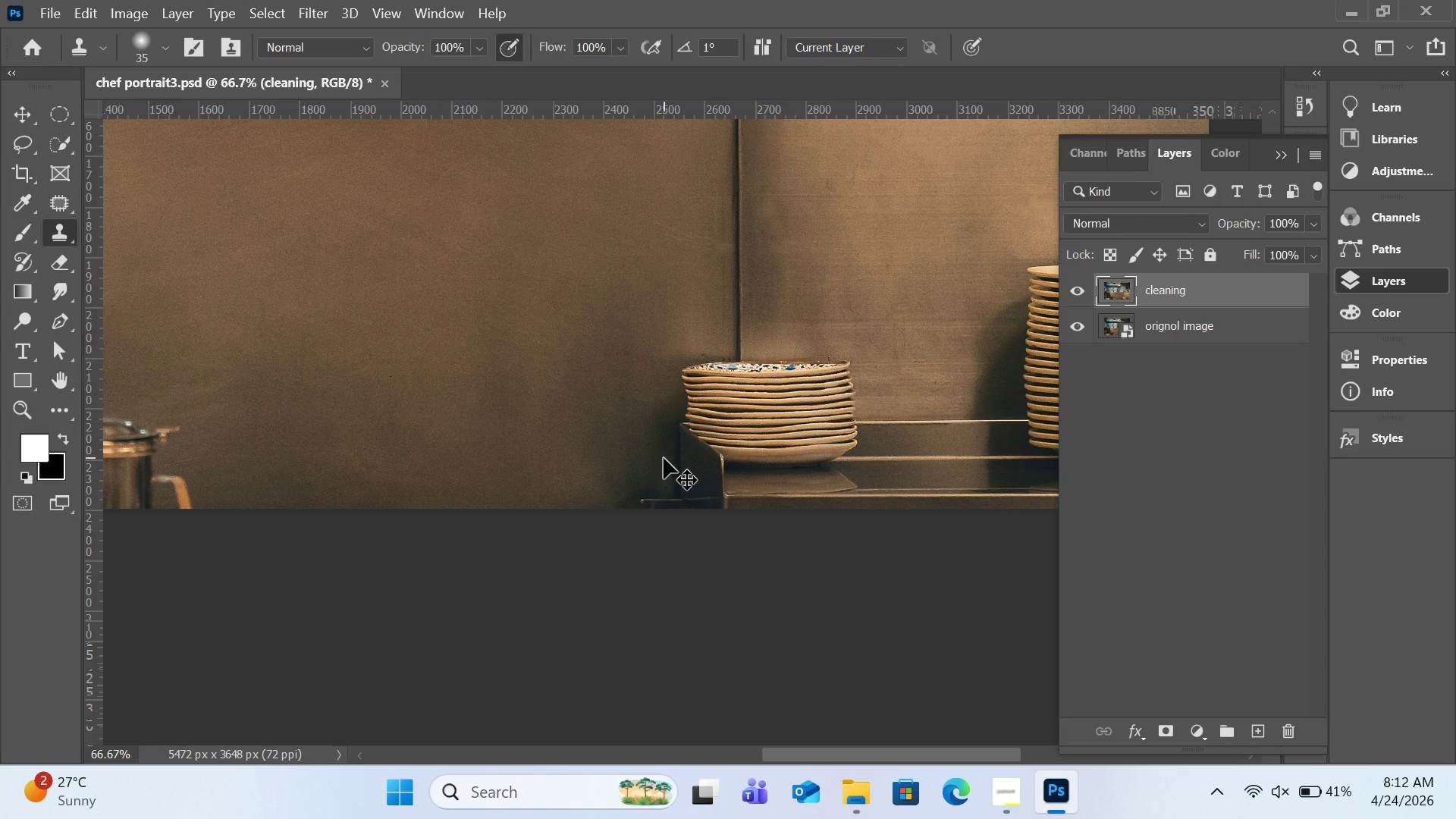 
key(Control+Minus)
 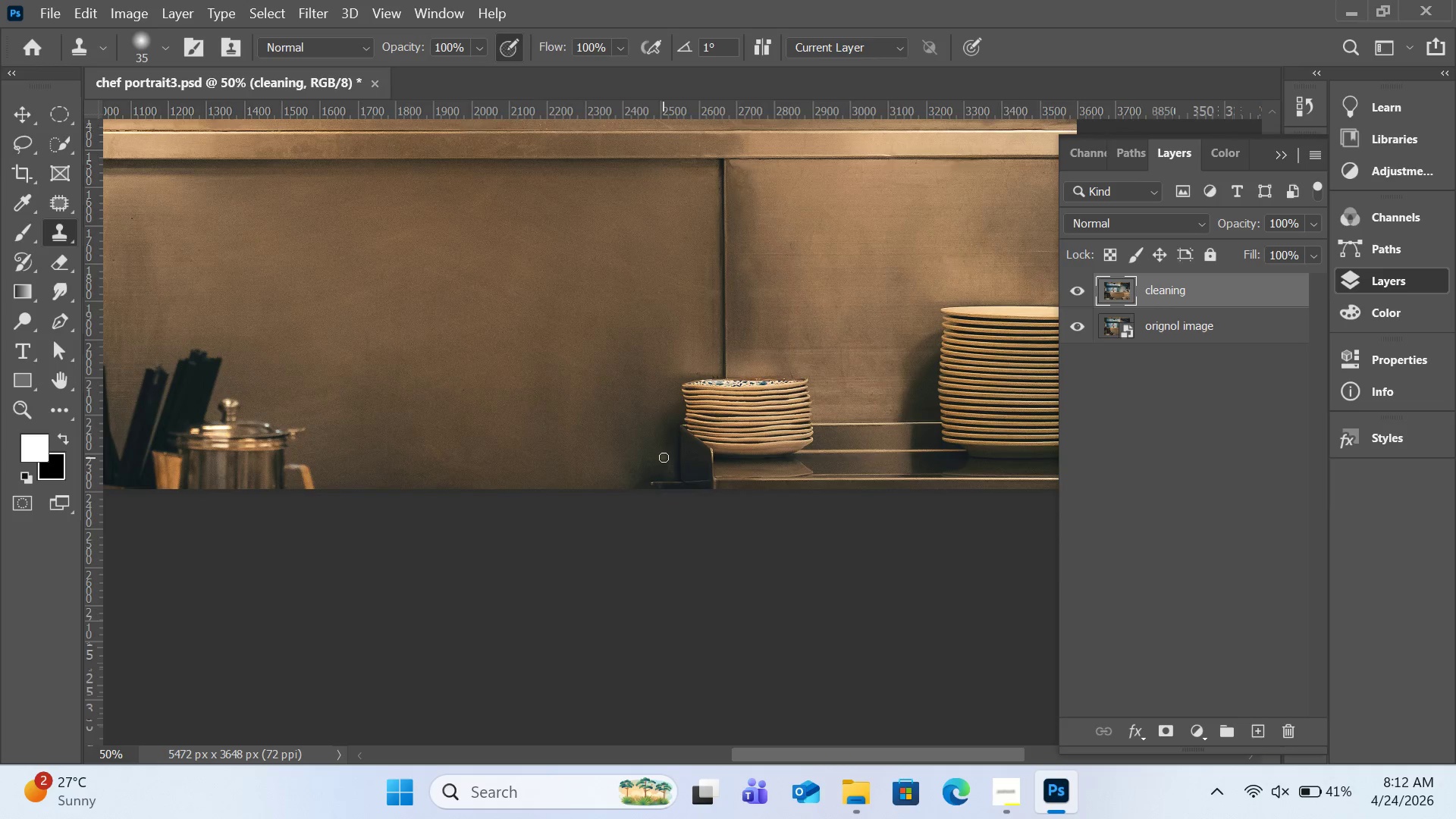 
key(H)
 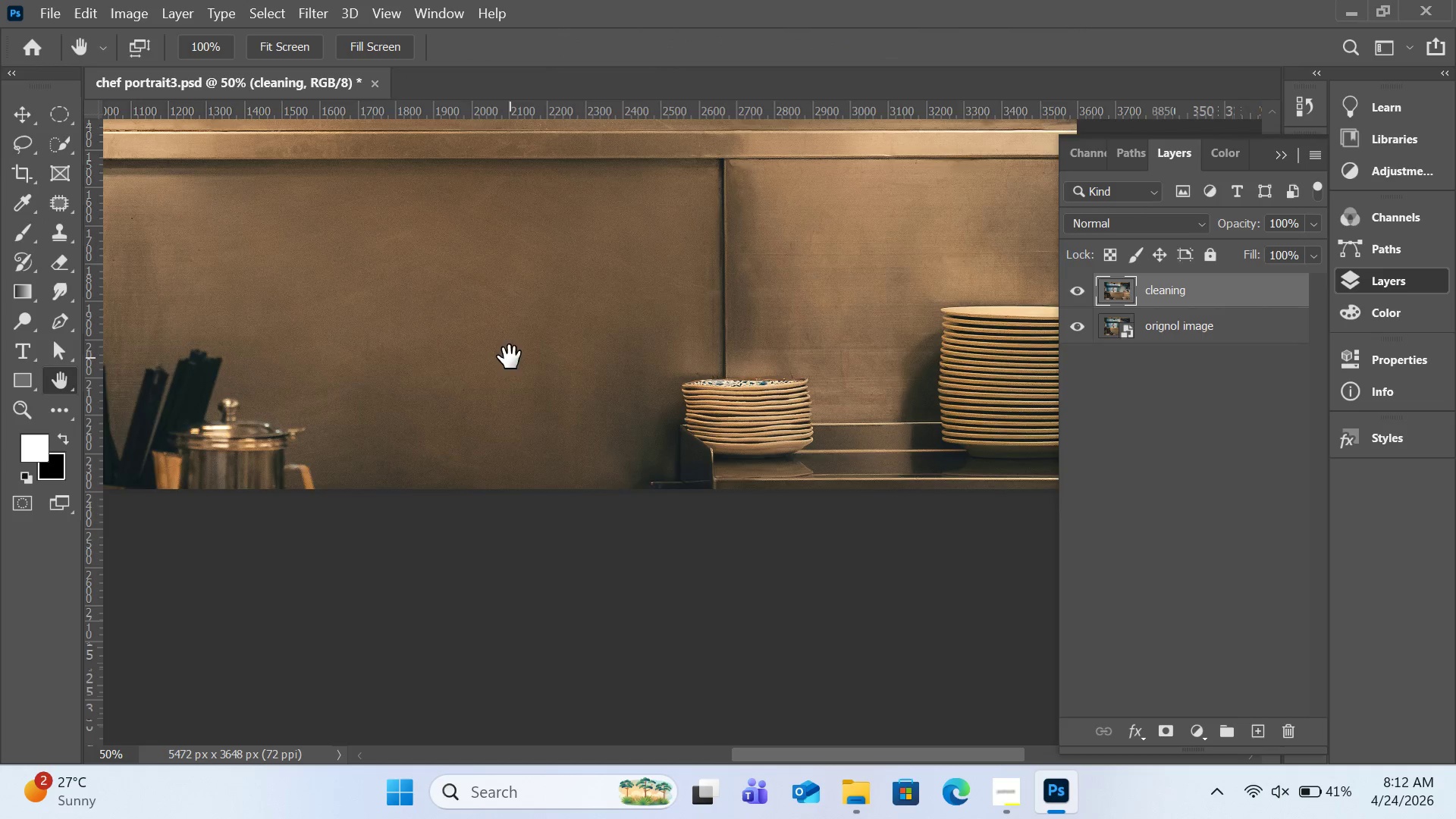 
left_click_drag(start_coordinate=[510, 357], to_coordinate=[843, 447])
 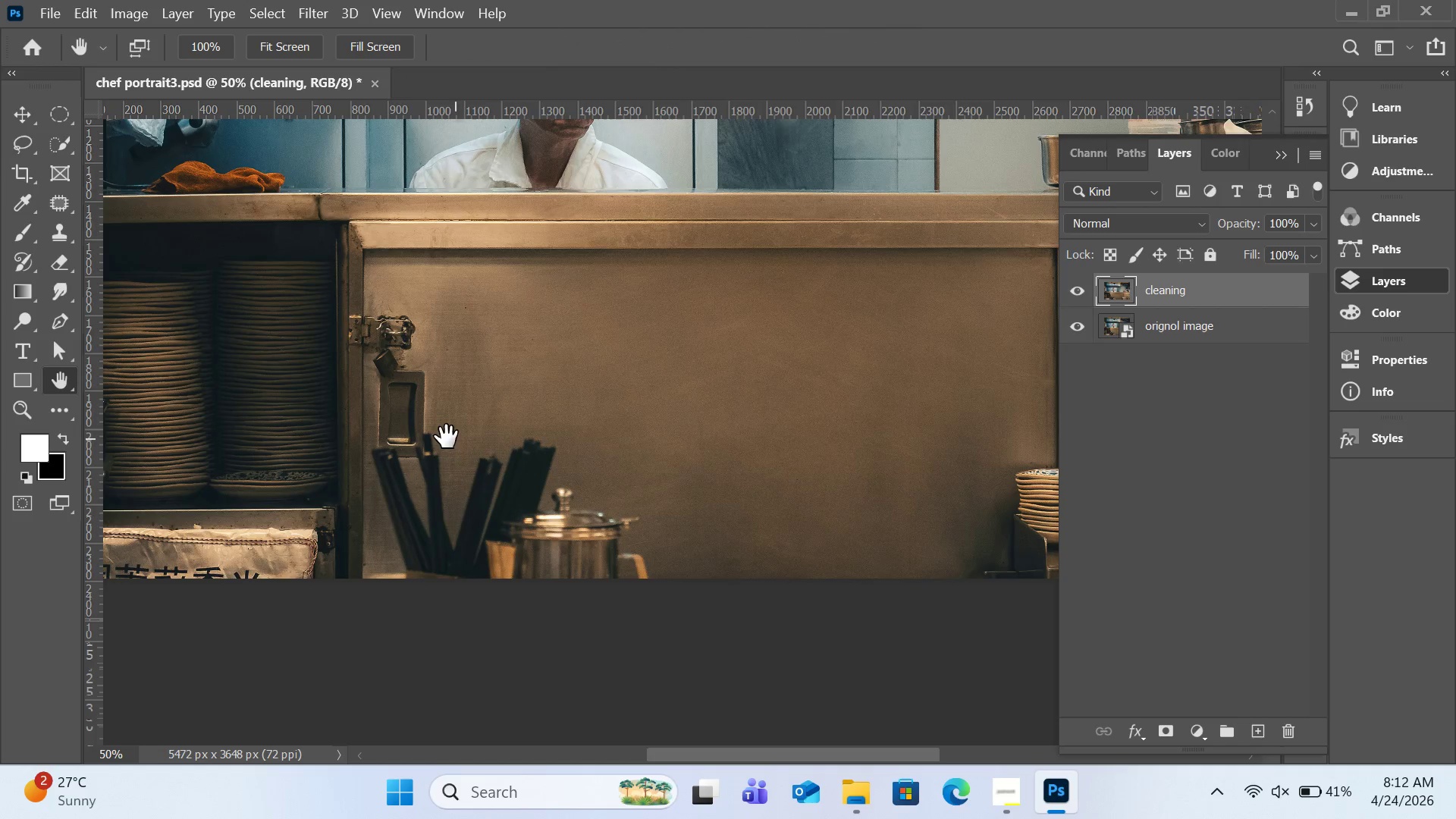 
left_click_drag(start_coordinate=[447, 437], to_coordinate=[590, 423])
 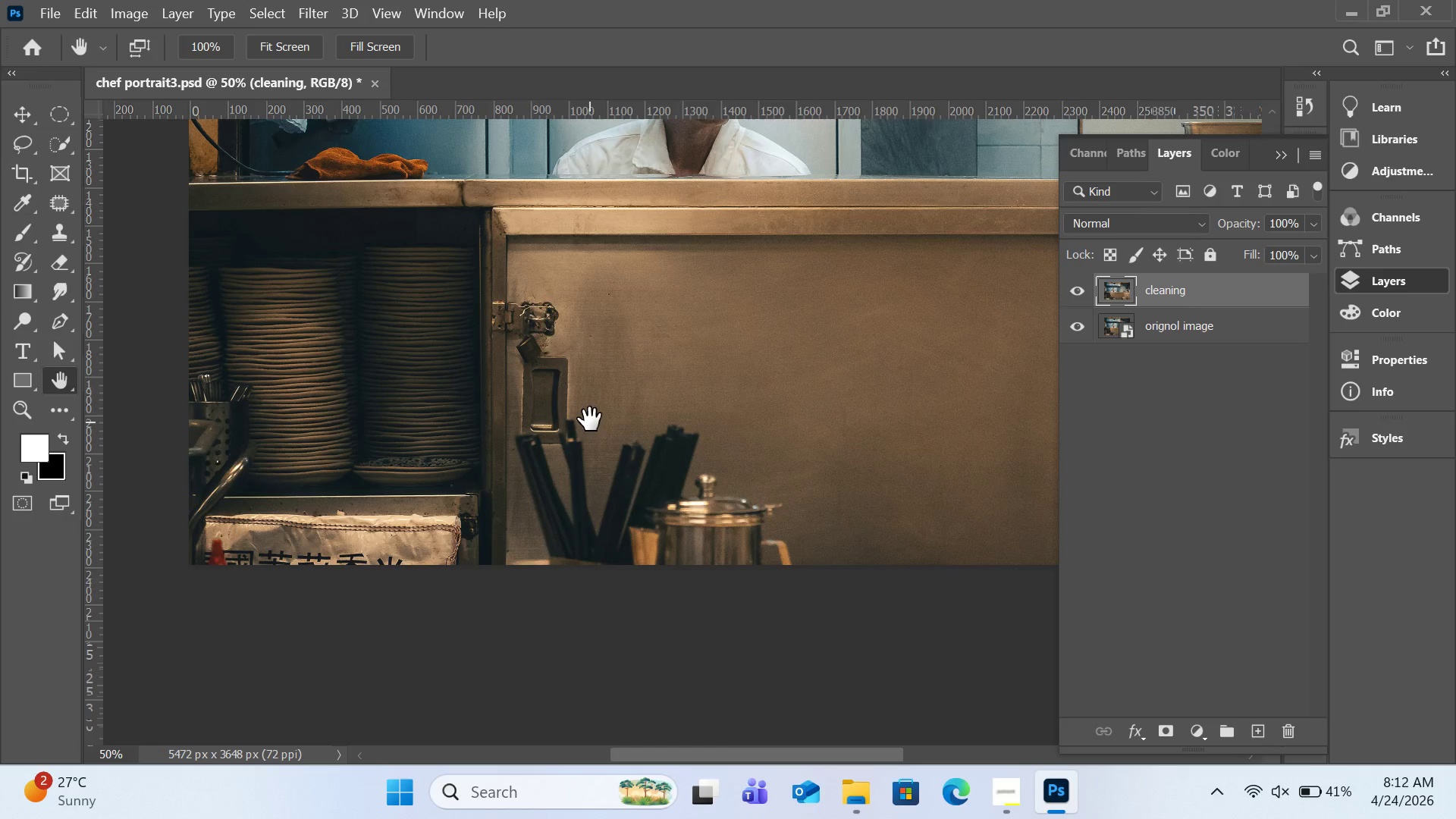 
key(Control+Equal)
 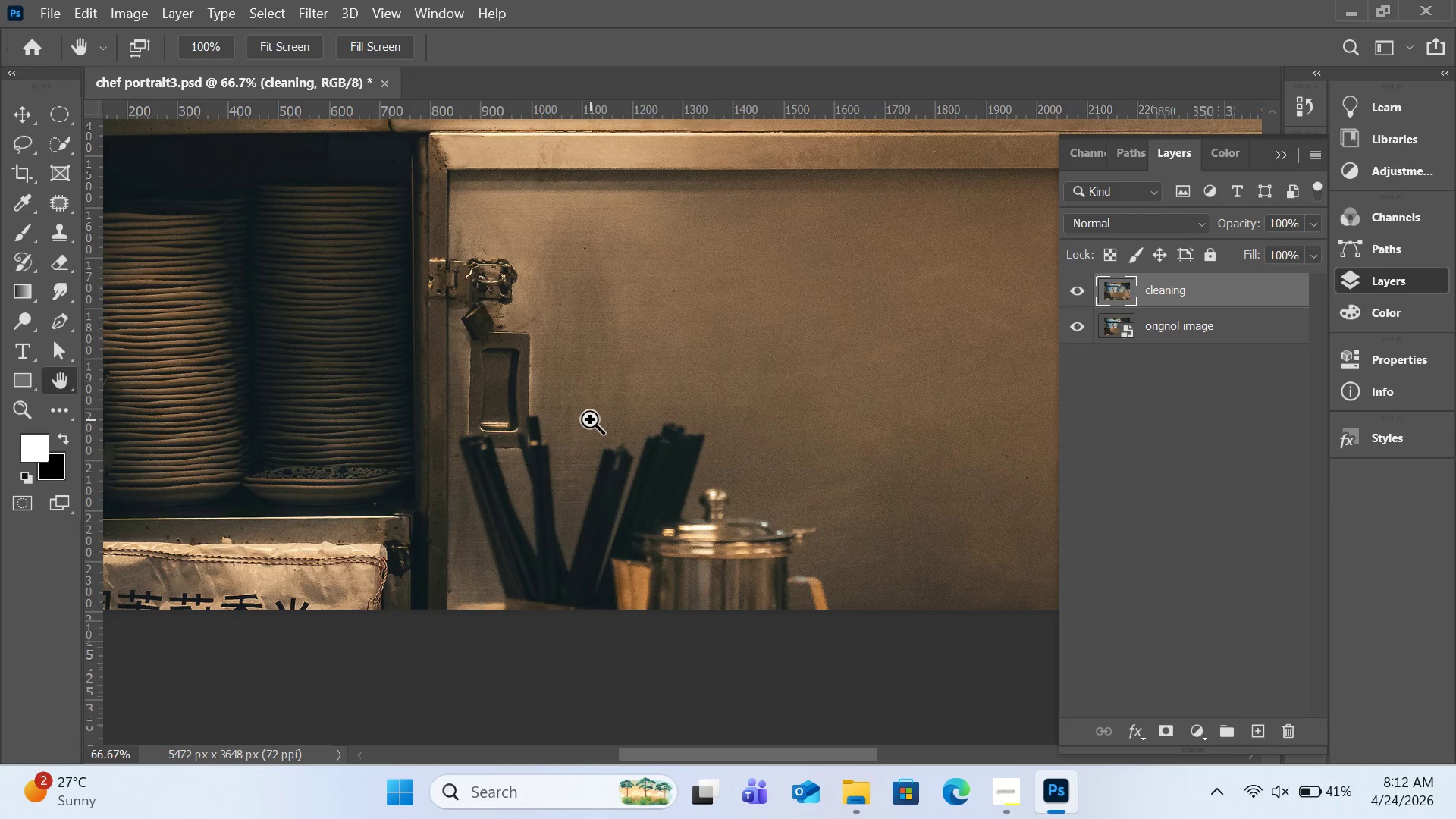 
key(Control+Equal)
 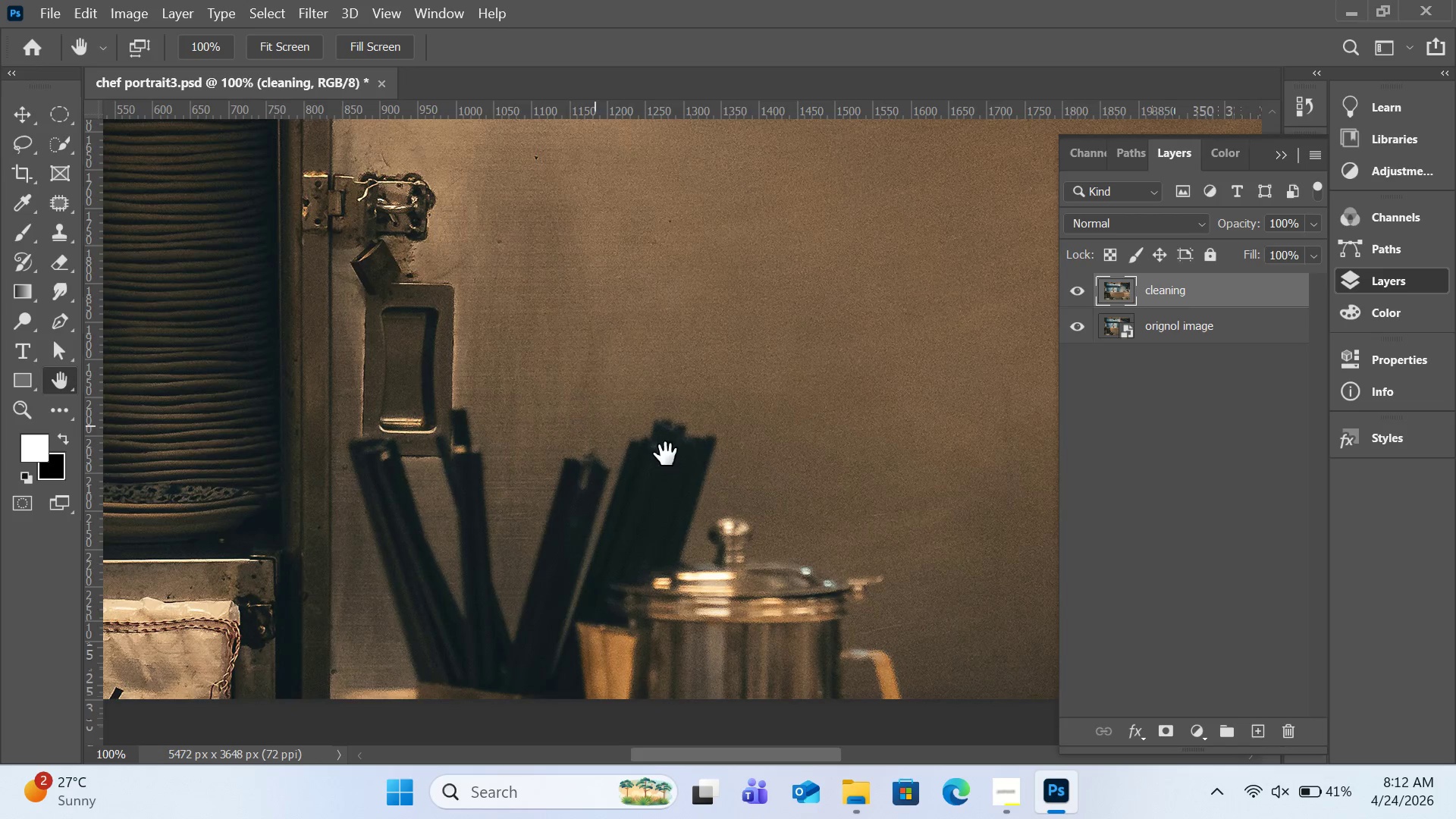 
left_click_drag(start_coordinate=[694, 468], to_coordinate=[598, 303])
 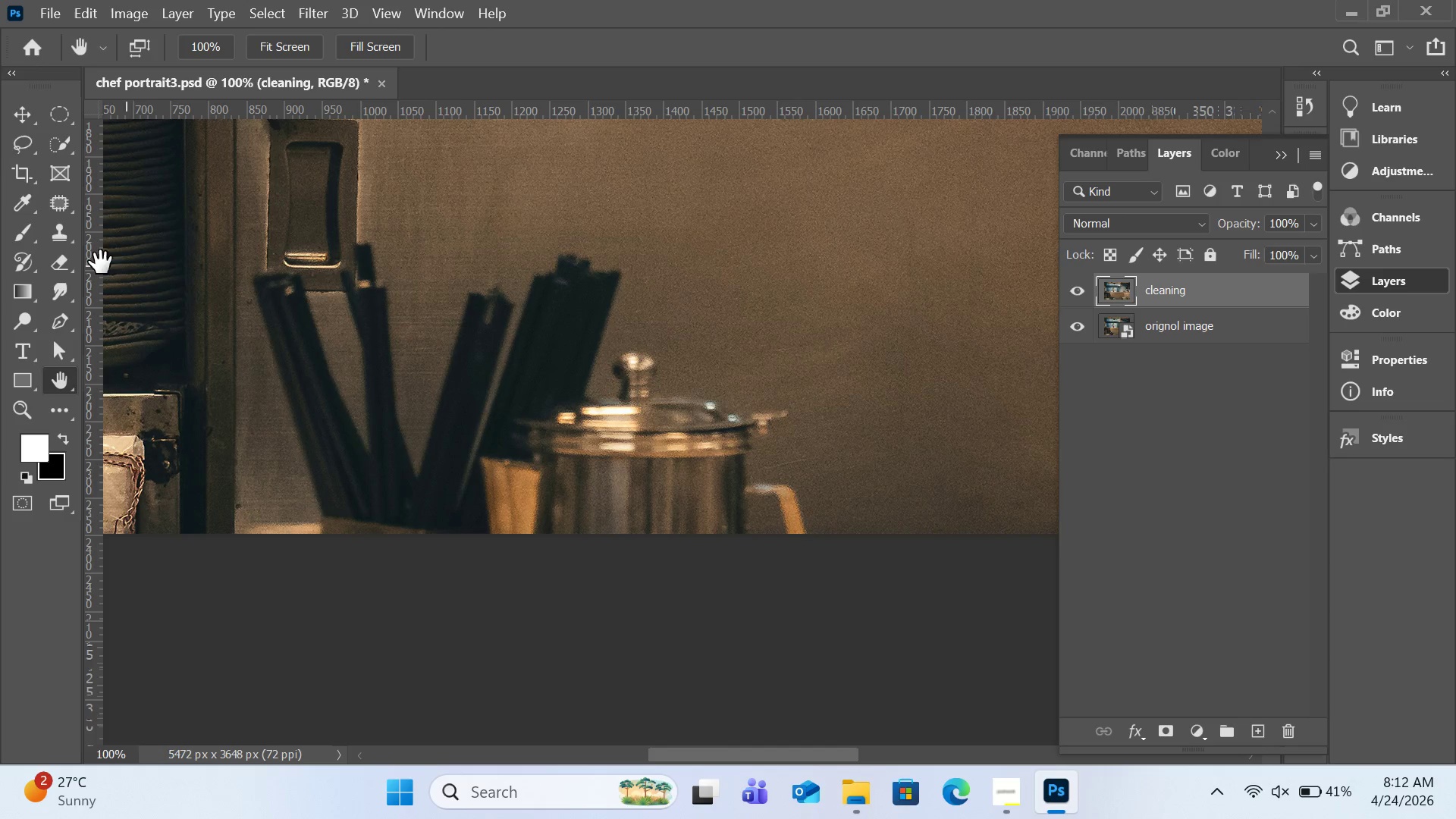 
left_click([51, 234])
 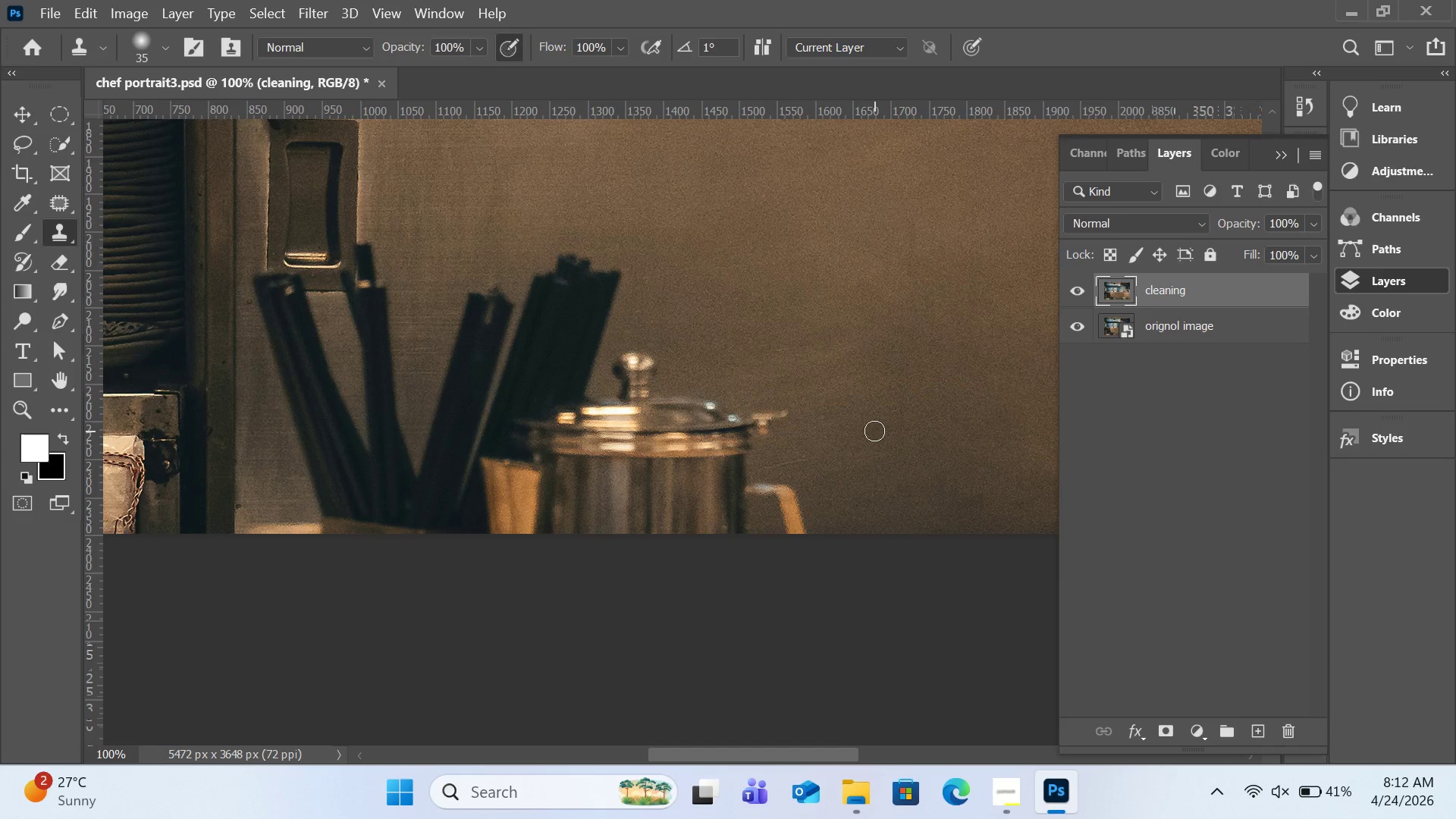 
key(BracketRight)
 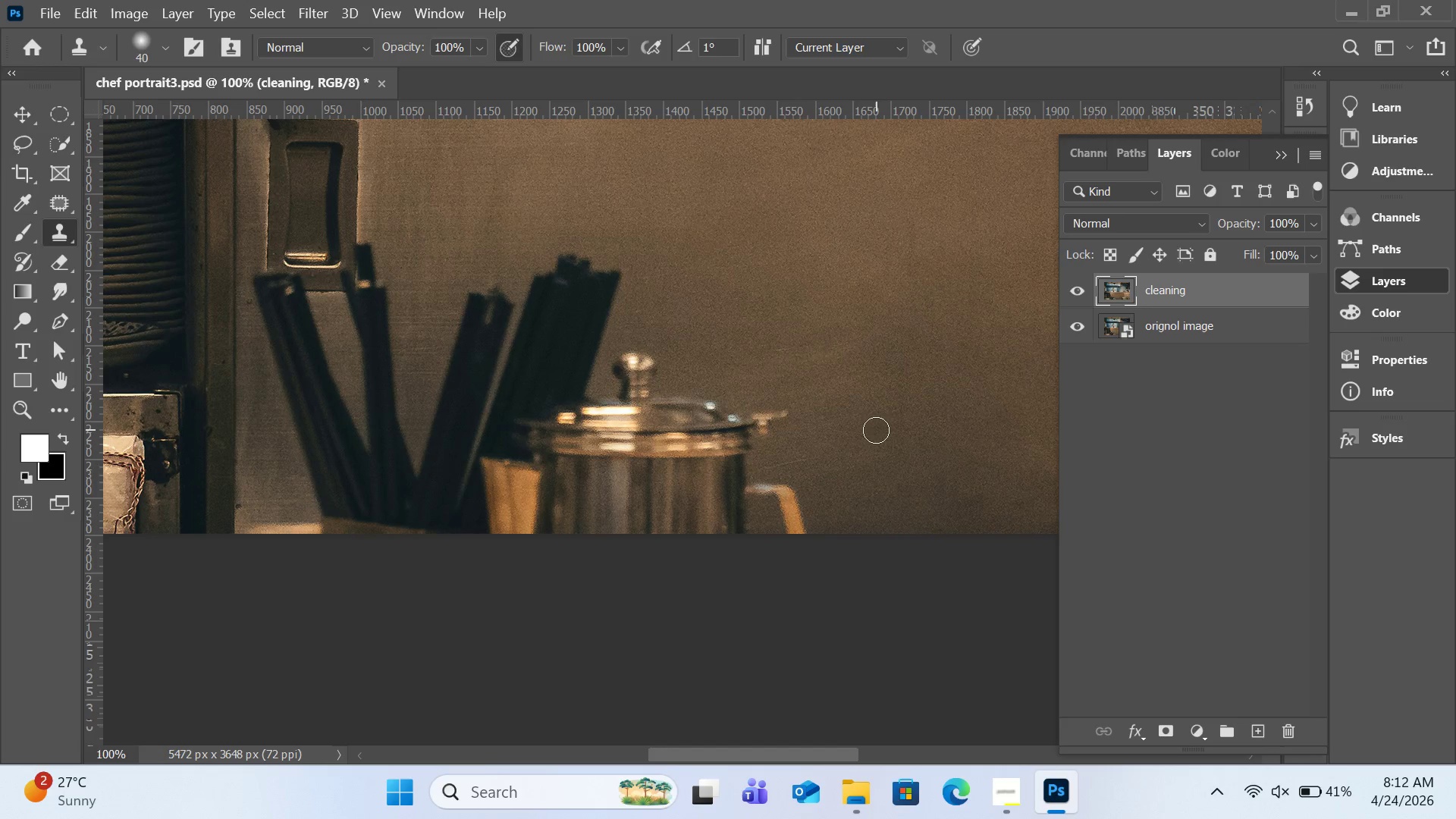 
key(BracketRight)
 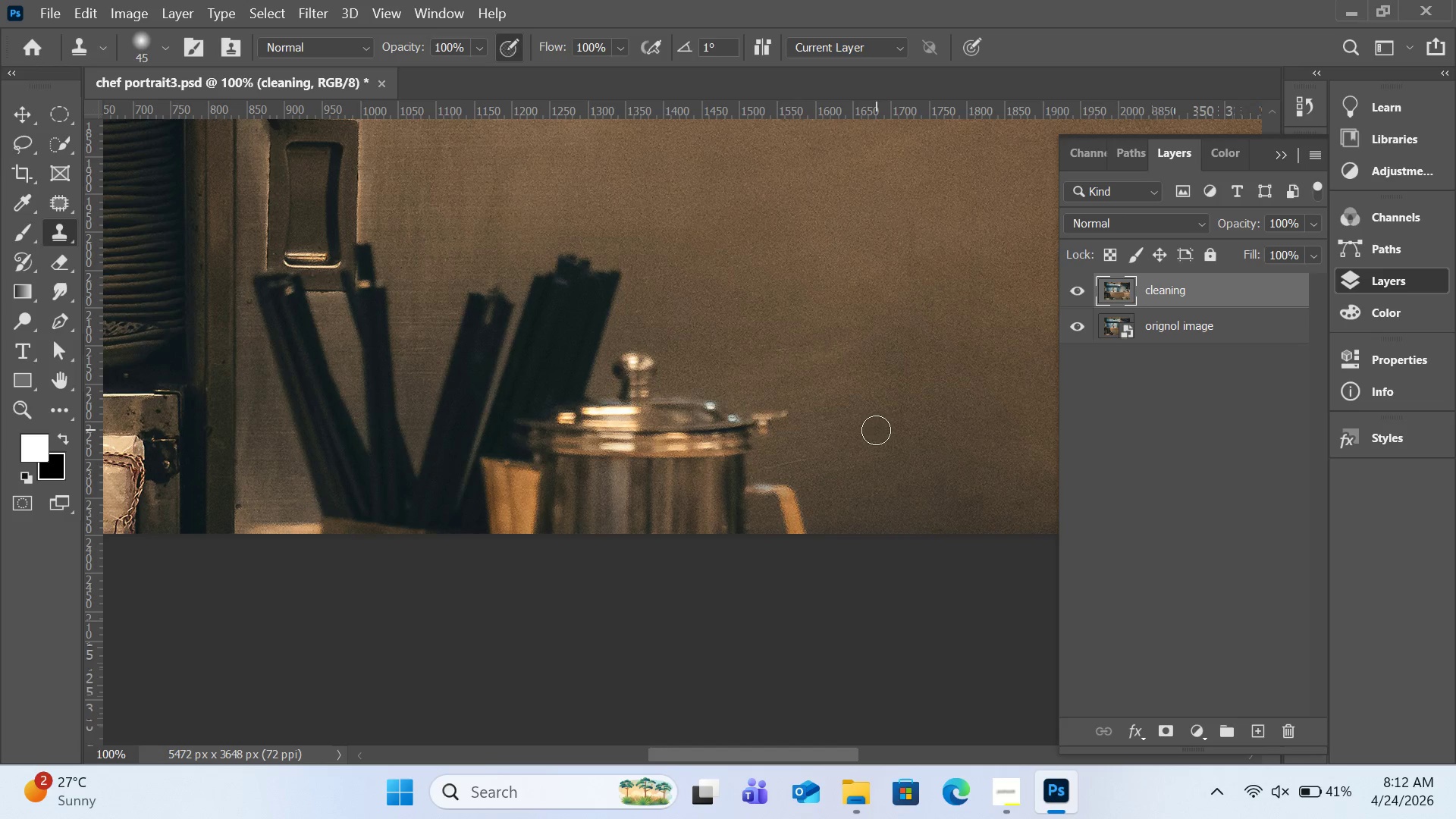 
key(BracketRight)
 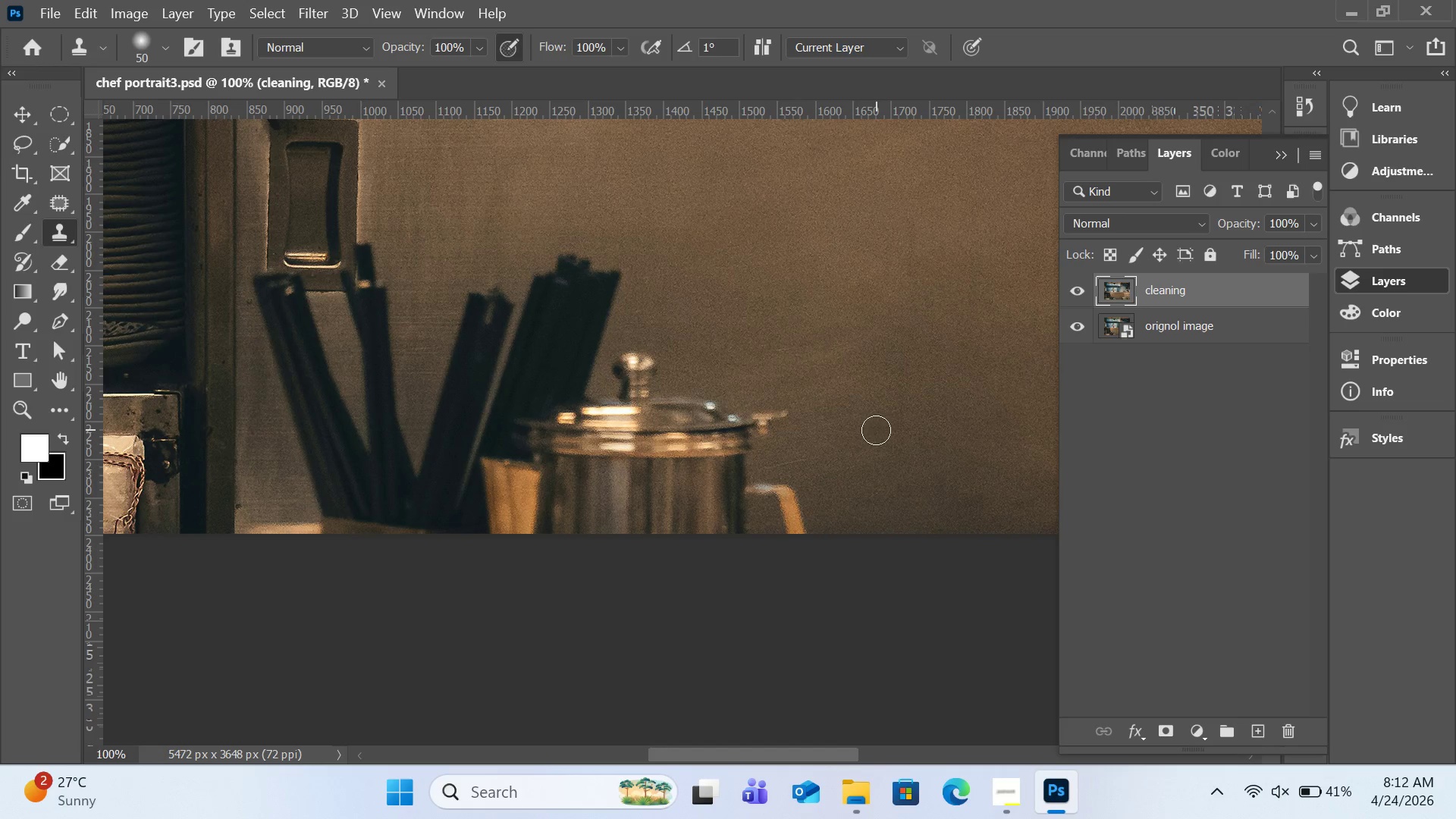 
key(BracketRight)
 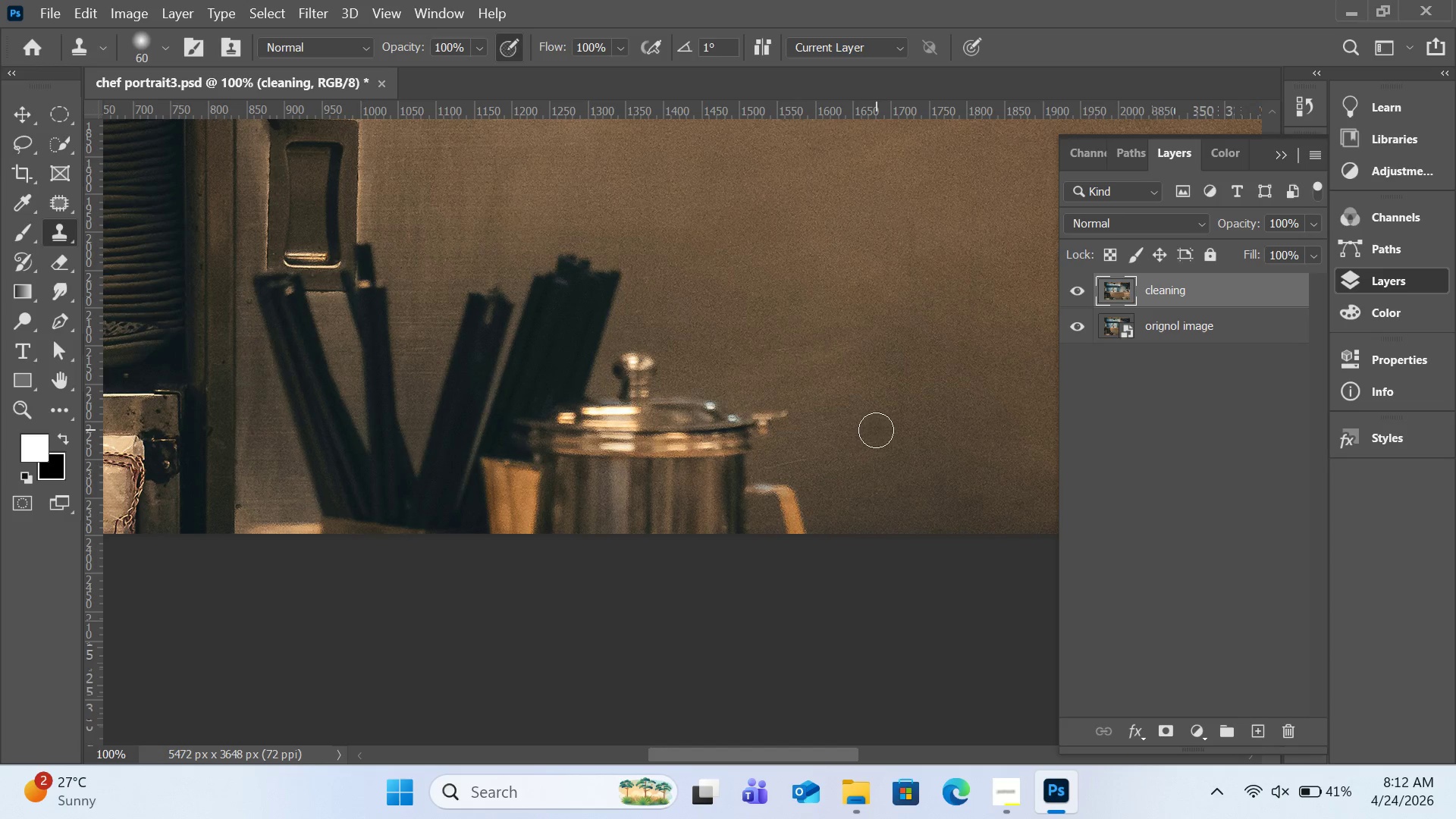 
key(BracketRight)
 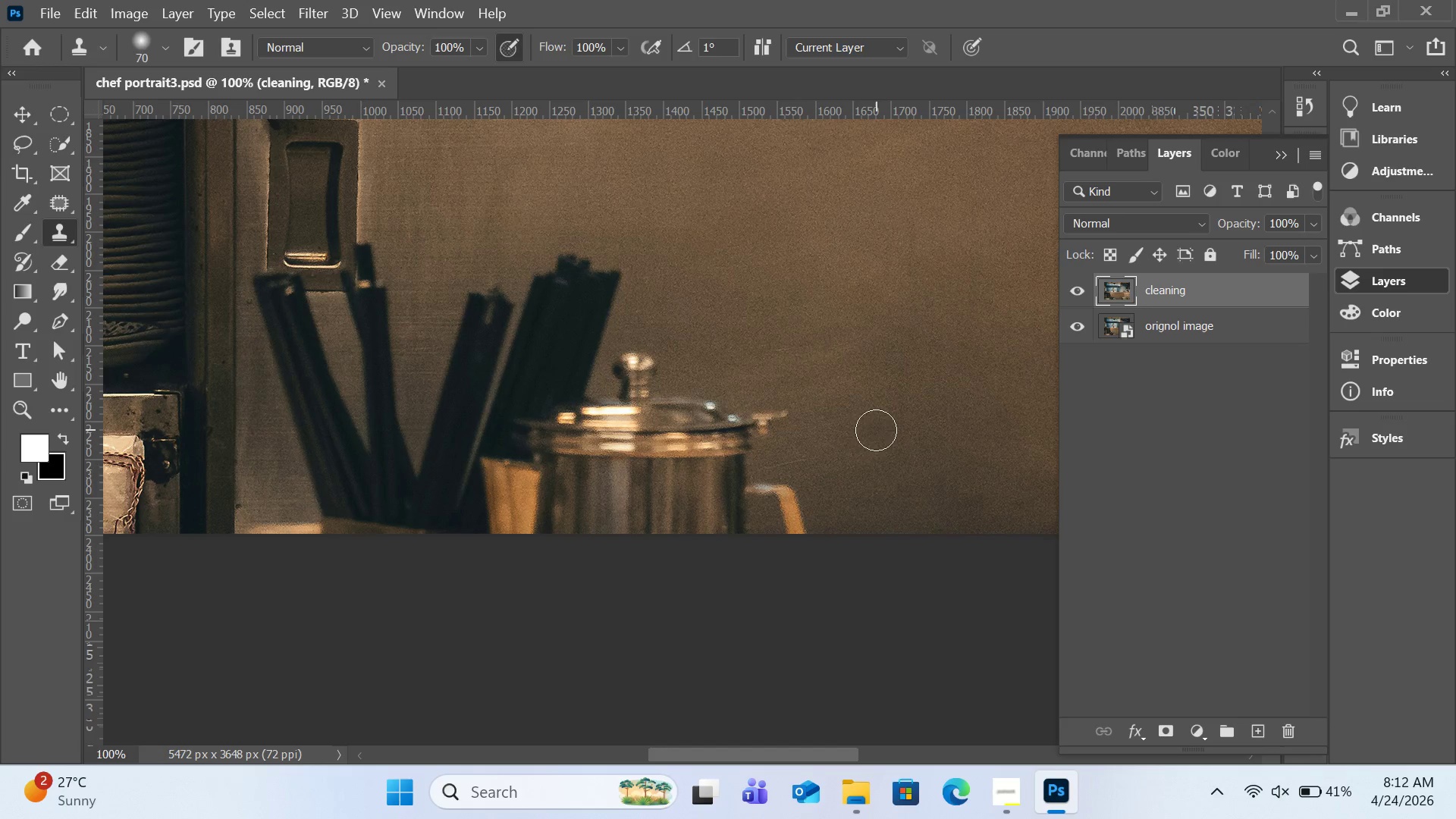 
key(BracketRight)
 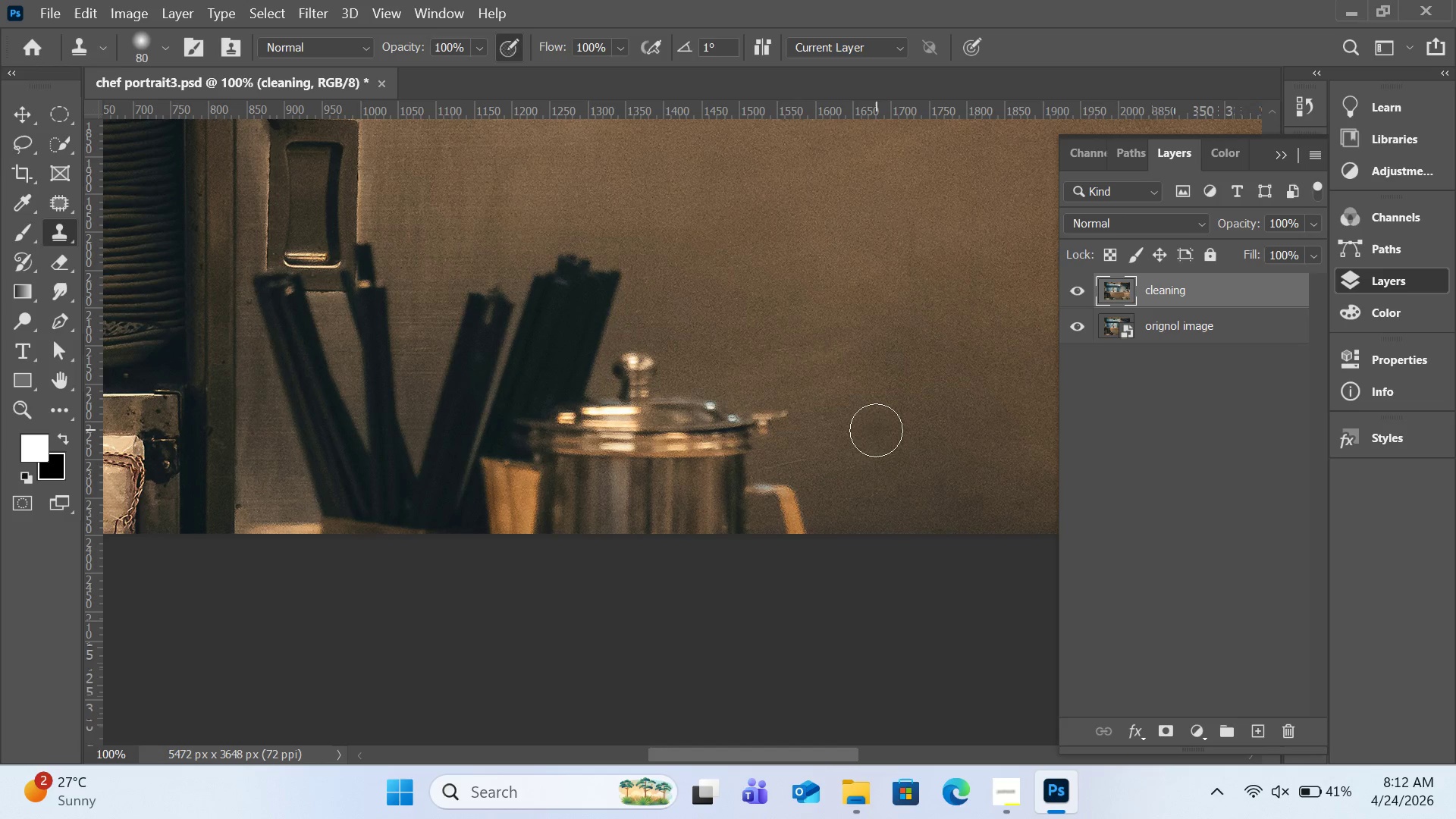 
key(BracketRight)
 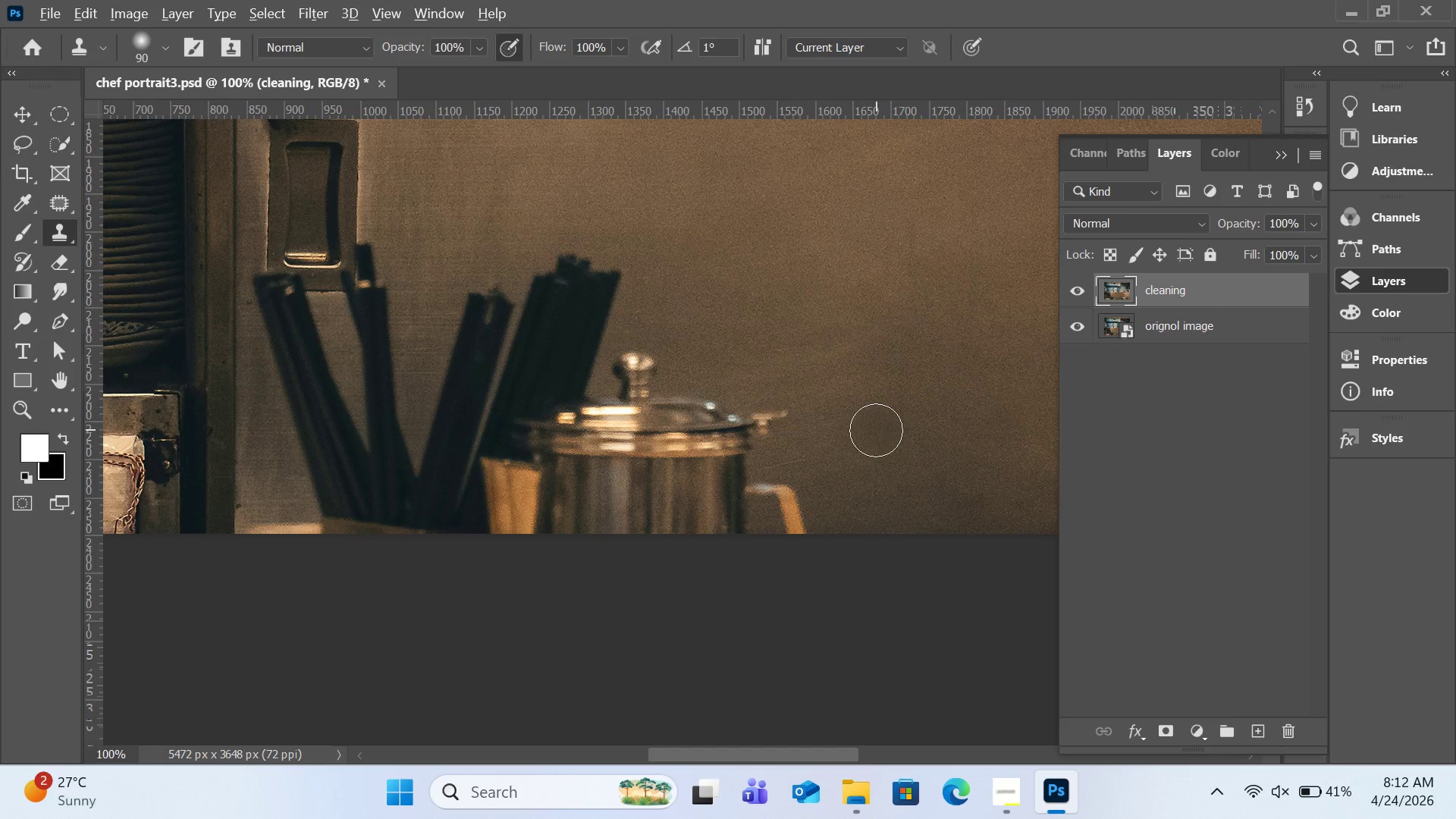 
hold_key(key=AltLeft, duration=0.61)
left_click([874, 400])
 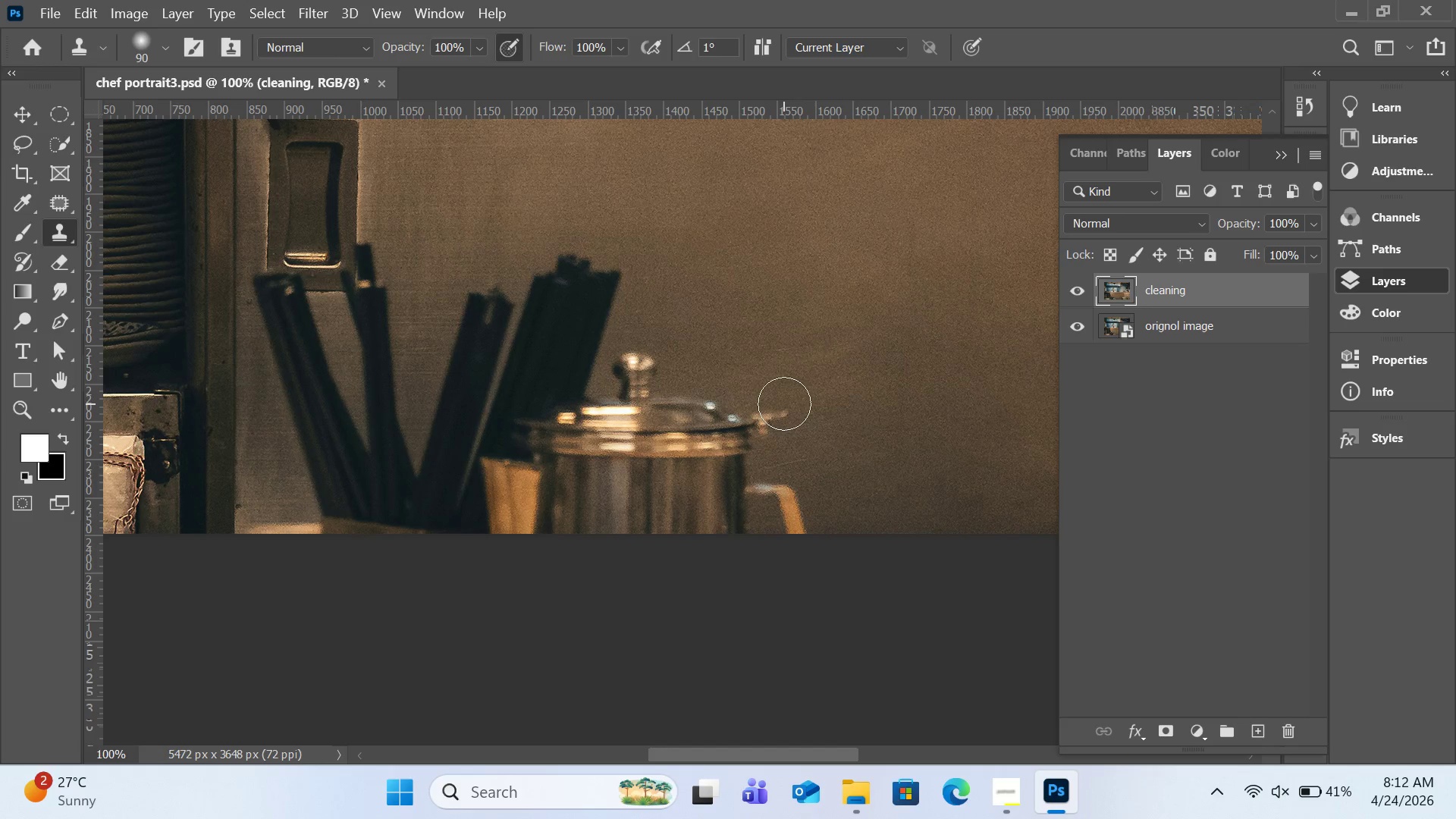 
left_click_drag(start_coordinate=[784, 403], to_coordinate=[750, 438])
 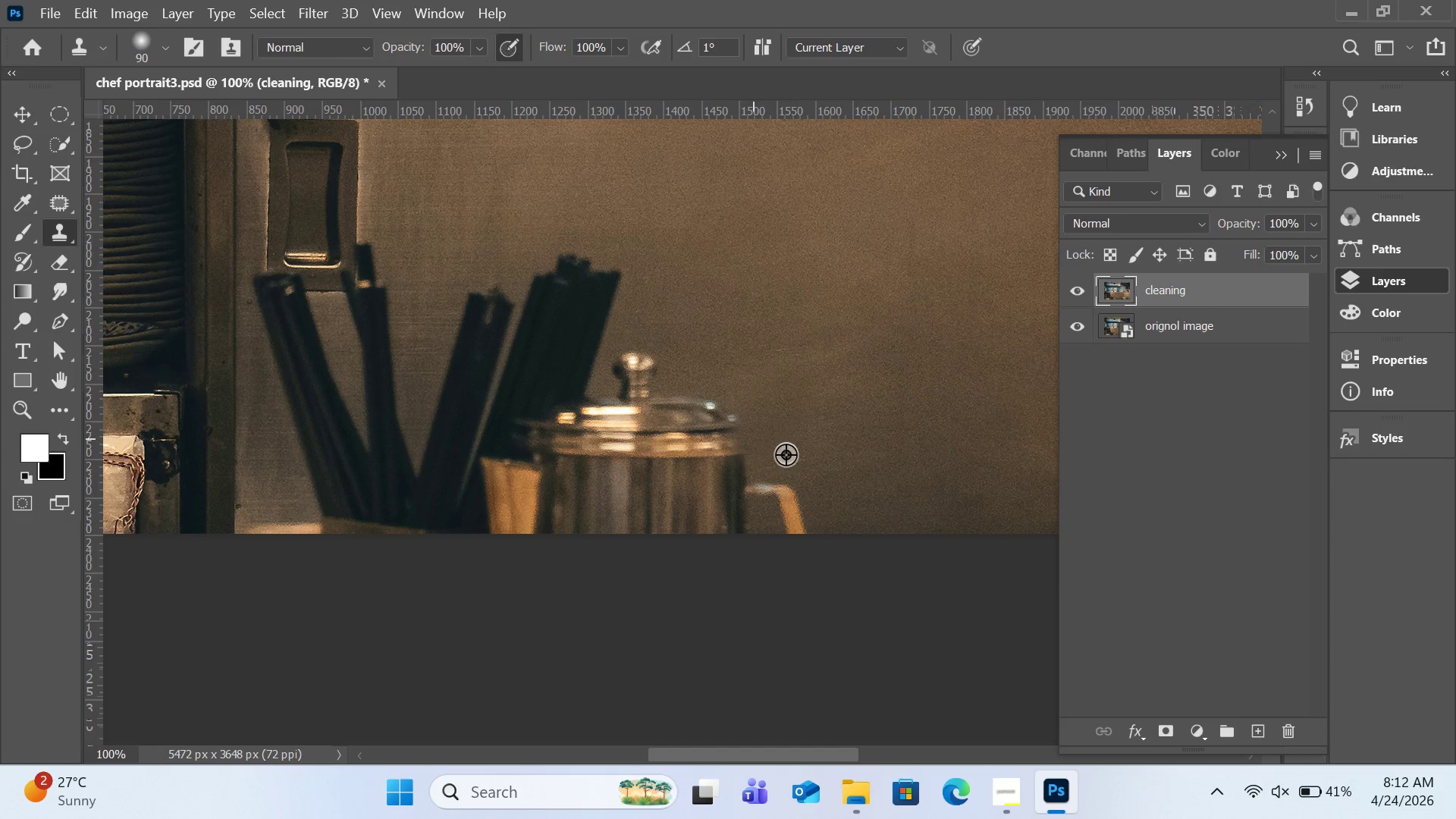 
hold_key(key=AltLeft, duration=0.5)
left_click([842, 454])
 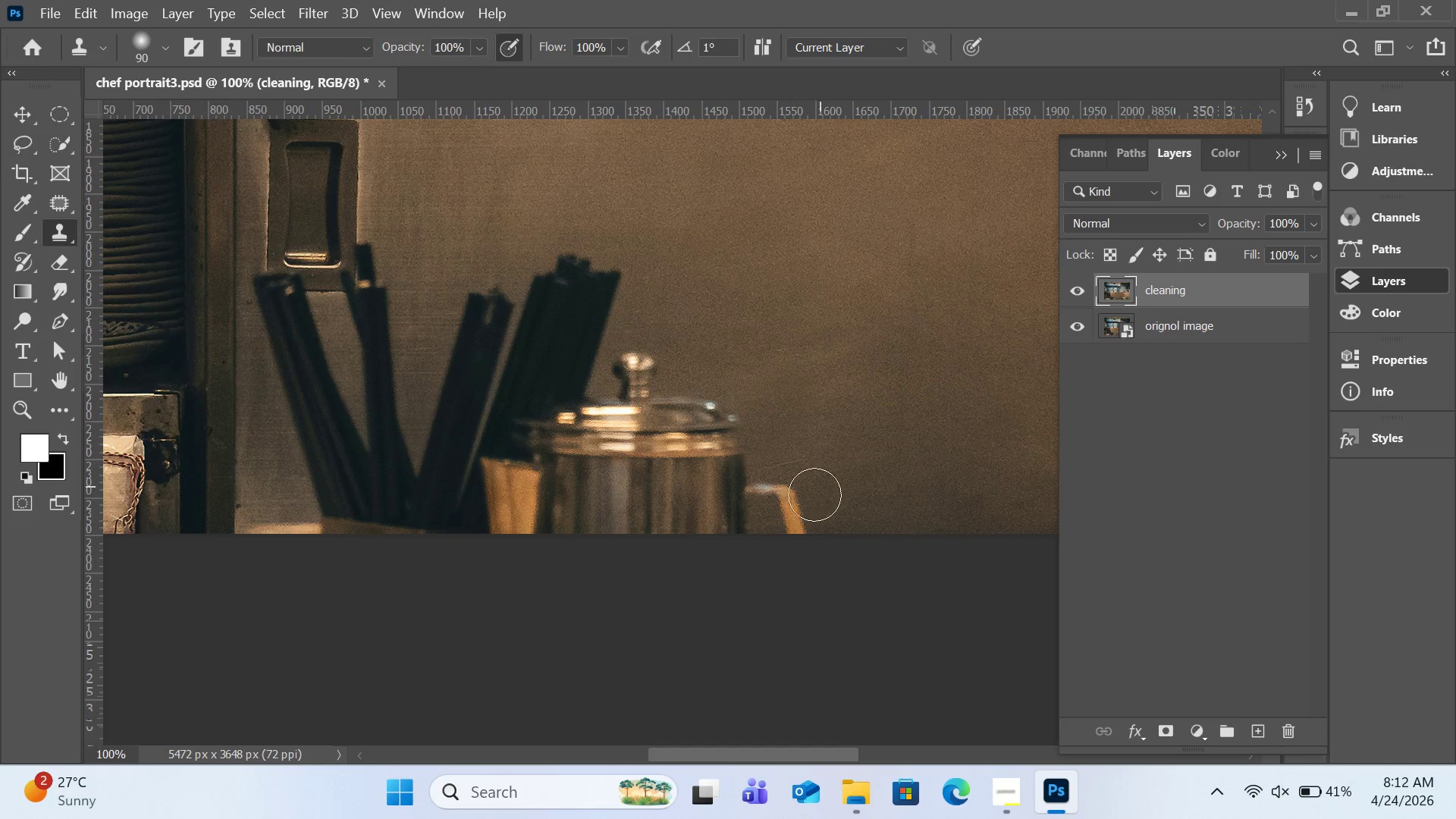 
left_click_drag(start_coordinate=[814, 499], to_coordinate=[742, 527])
 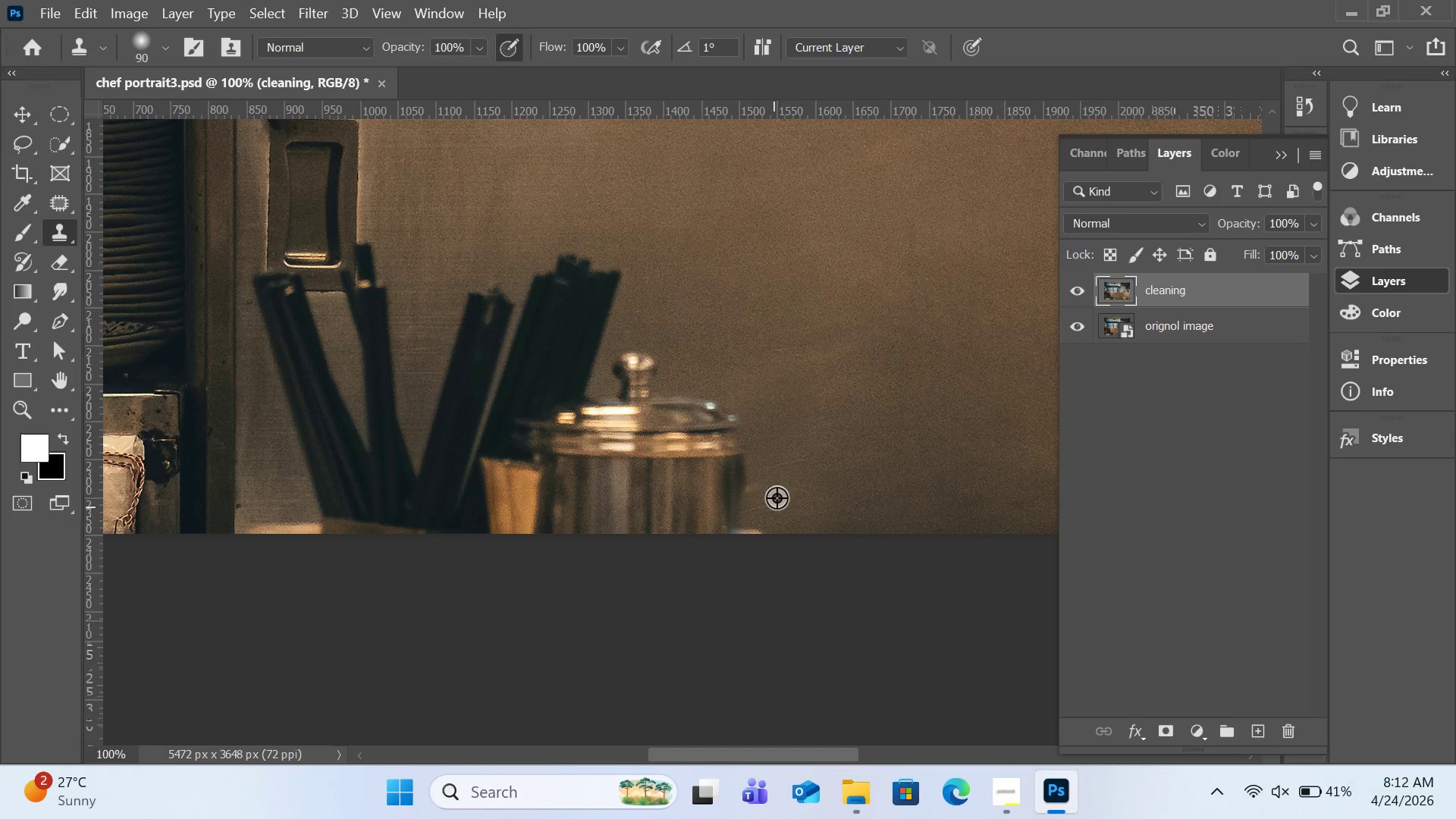 
hold_key(key=AltLeft, duration=0.64)
left_click([799, 444])
 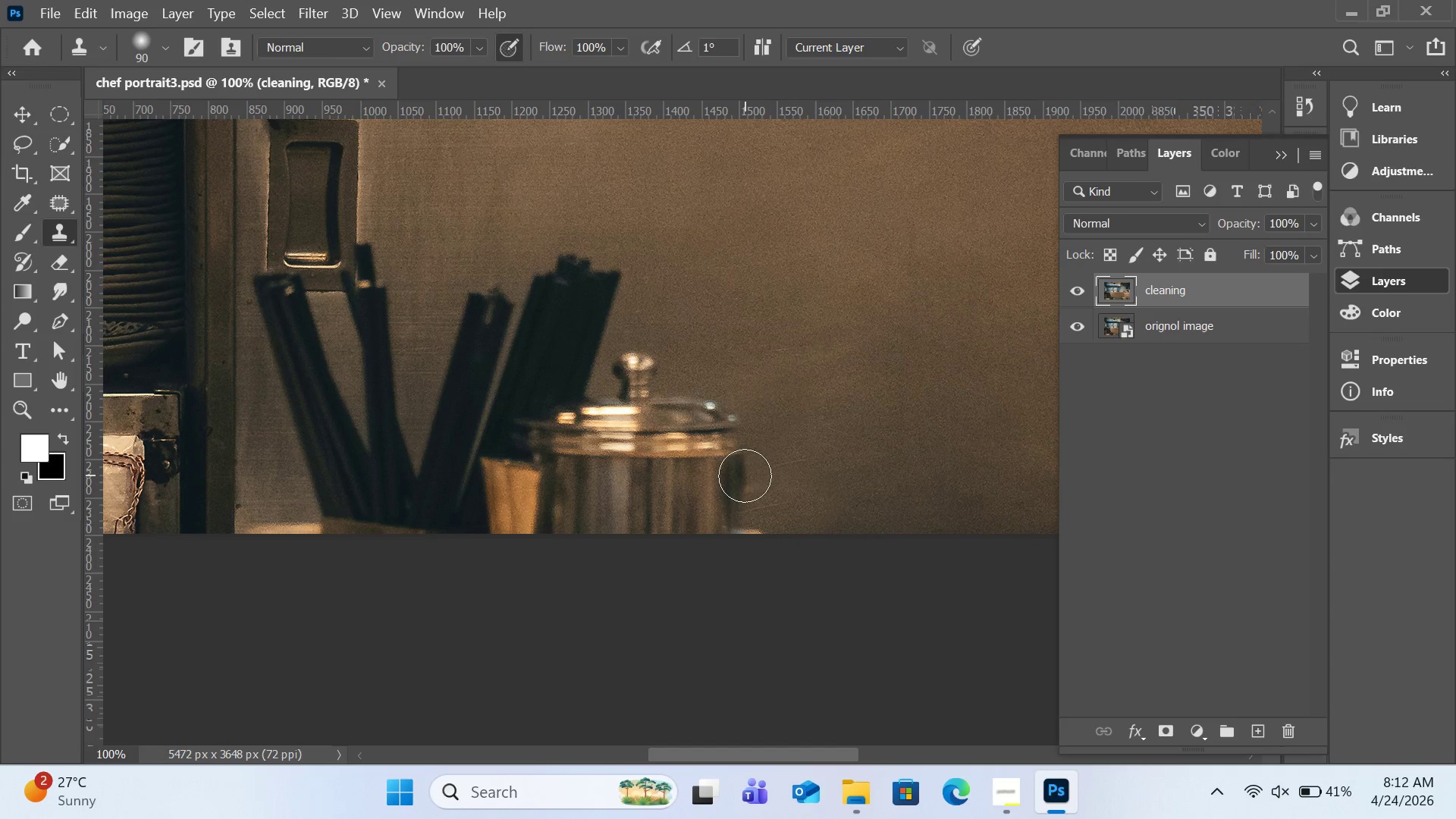 
left_click_drag(start_coordinate=[745, 475], to_coordinate=[704, 519])
 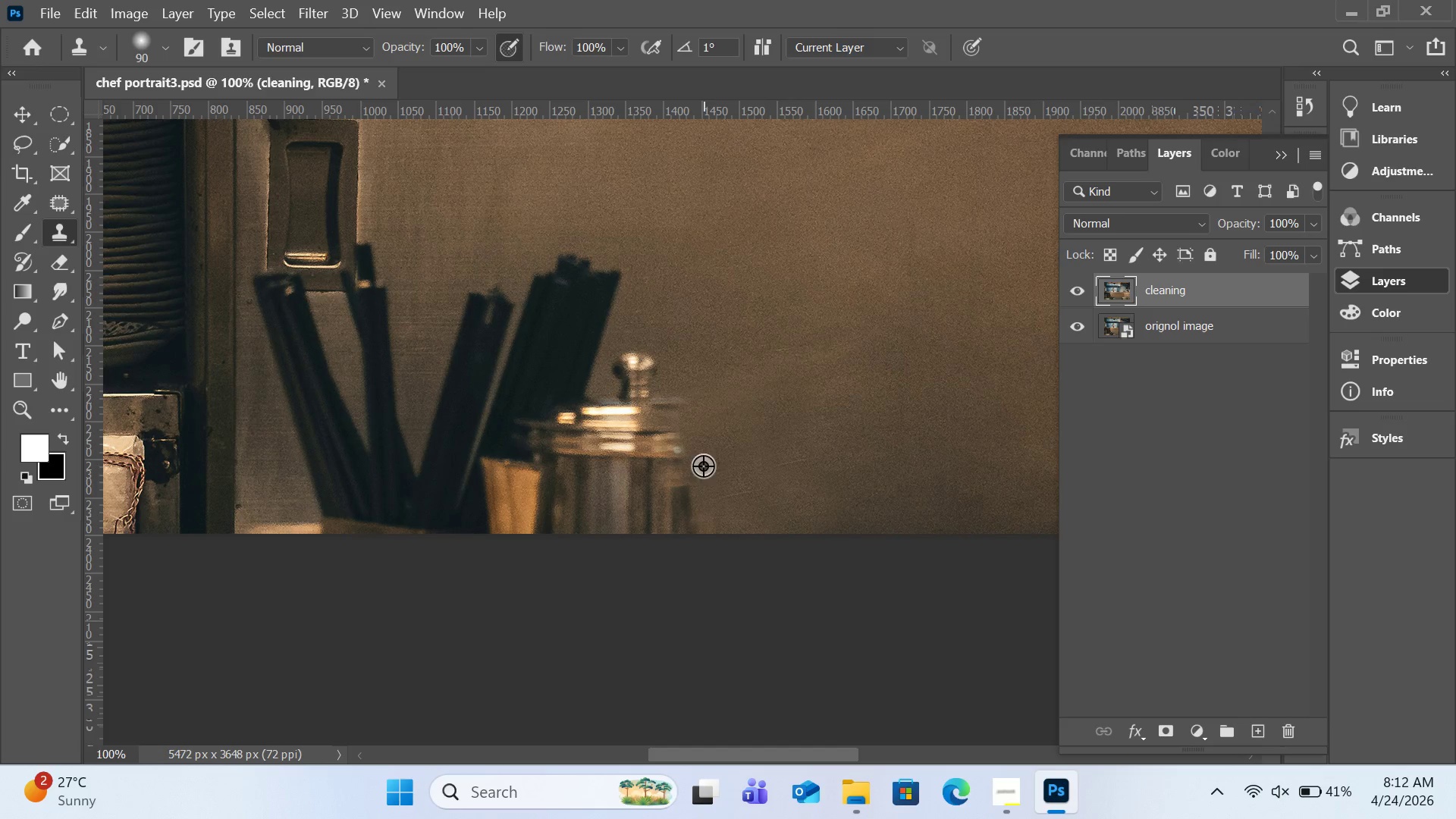 
hold_key(key=AltLeft, duration=0.78)
left_click([717, 338])
 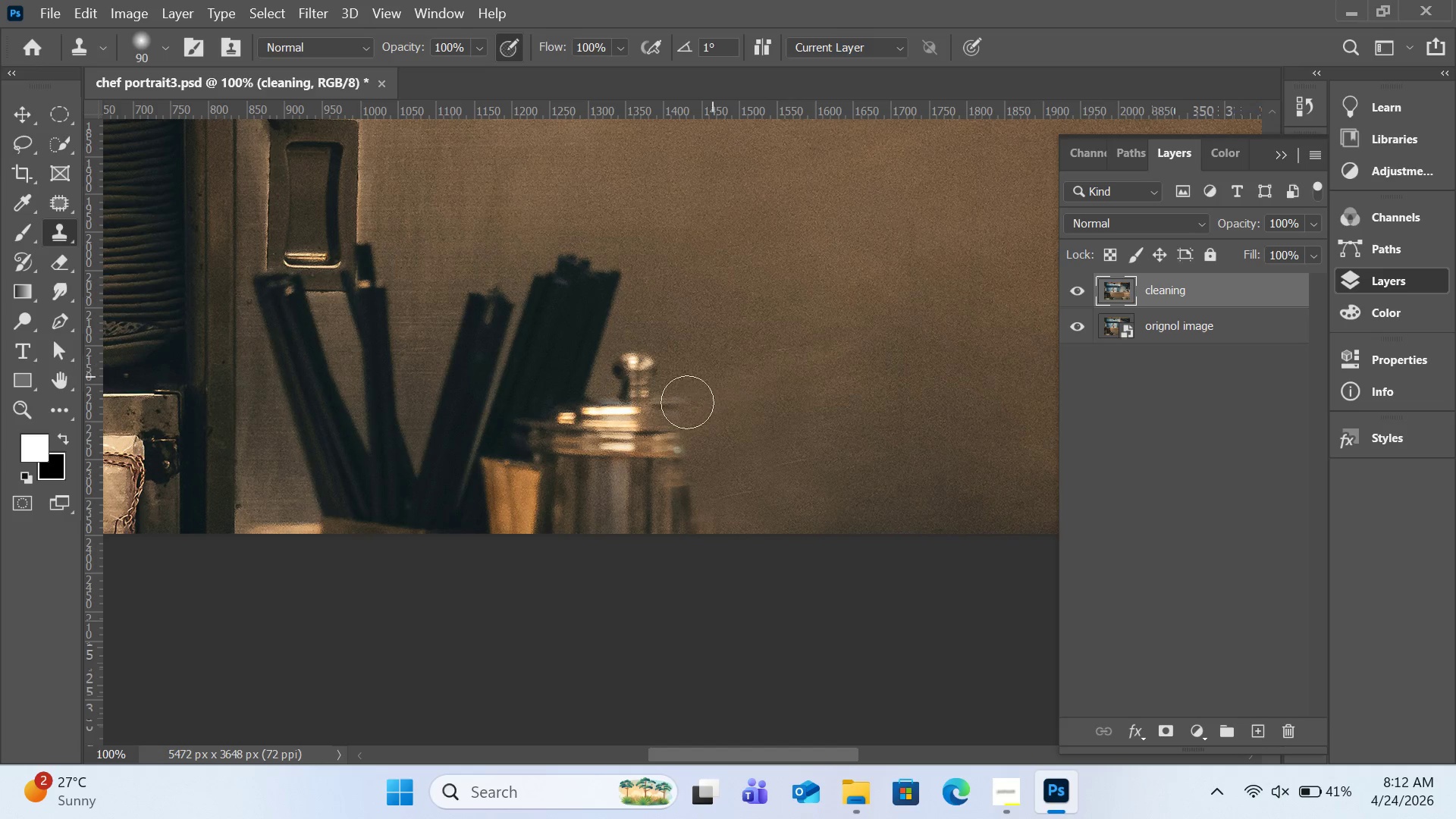 
left_click_drag(start_coordinate=[682, 406], to_coordinate=[626, 412])
 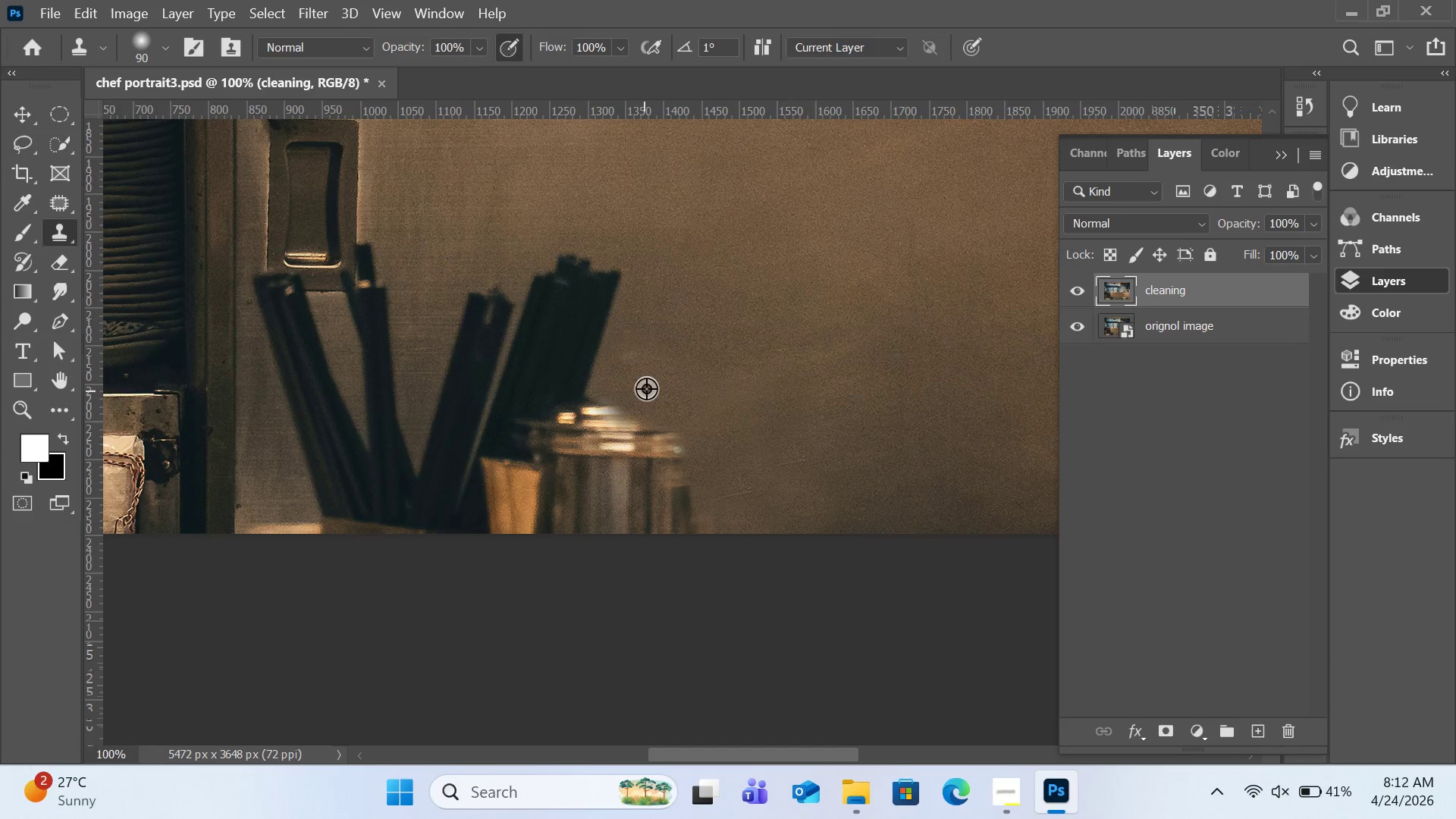 
hold_key(key=AltLeft, duration=0.61)
left_click([666, 364])
 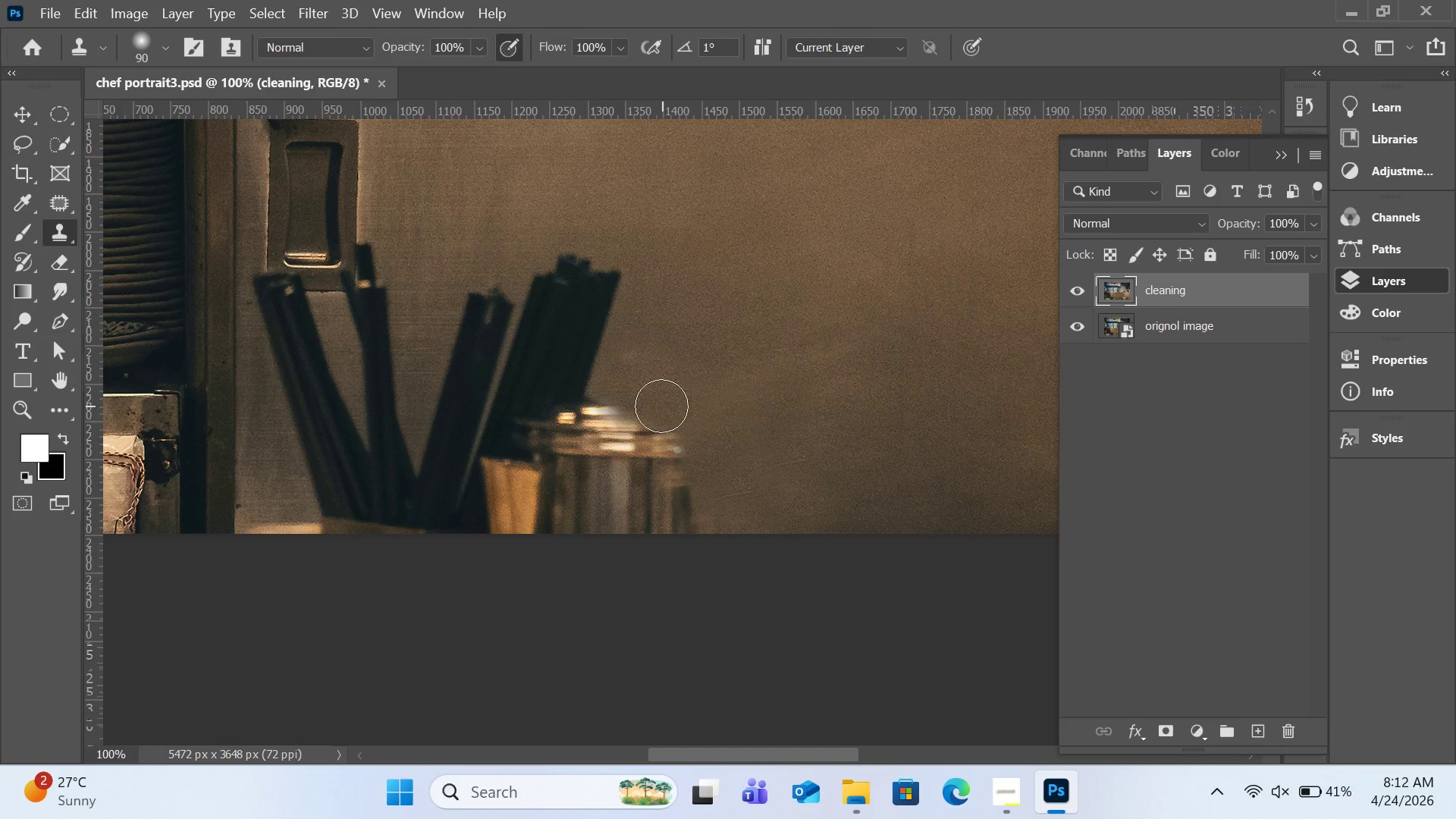 
left_click_drag(start_coordinate=[659, 406], to_coordinate=[610, 427])
 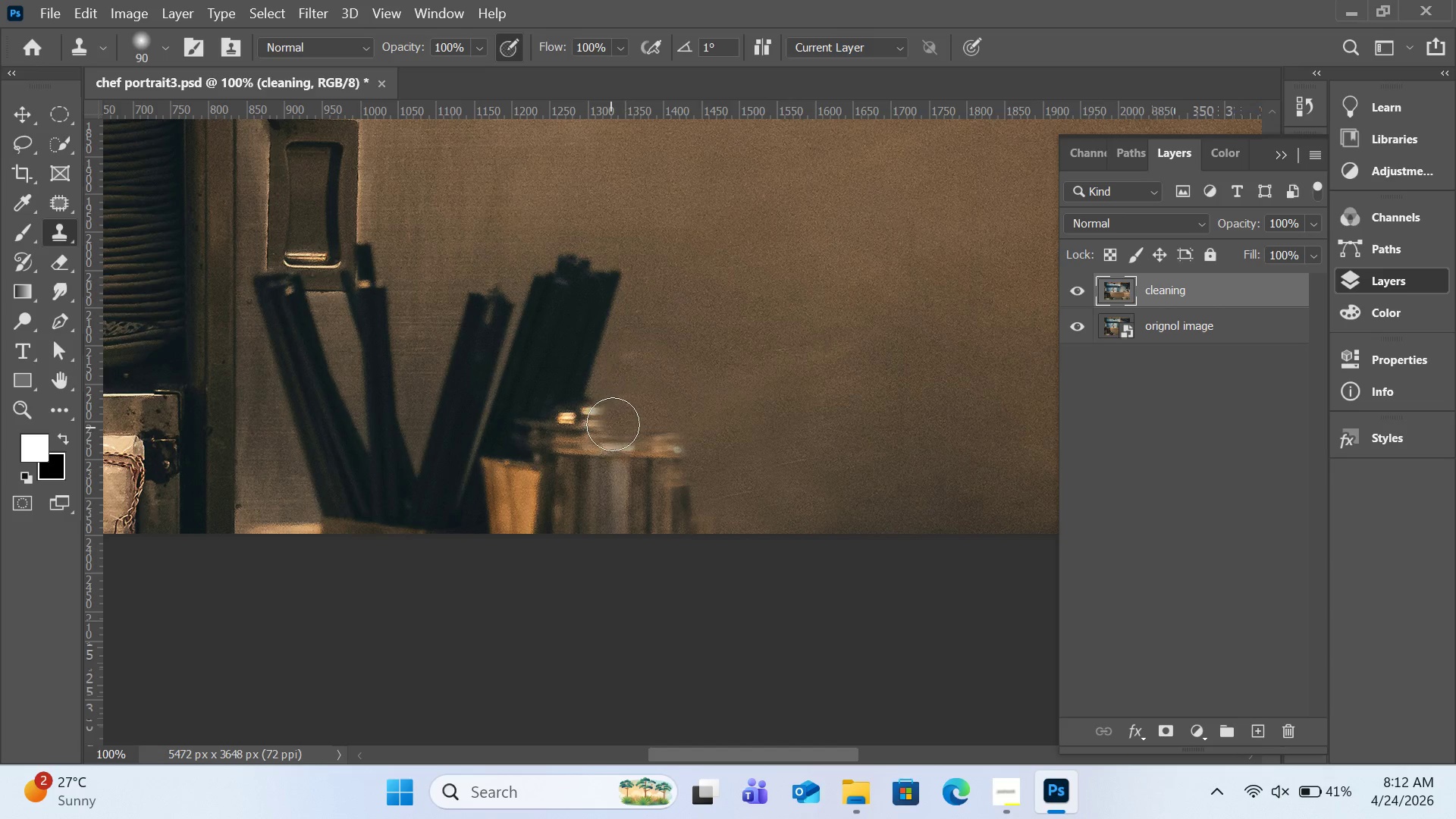 
hold_key(key=AltLeft, duration=0.52)
 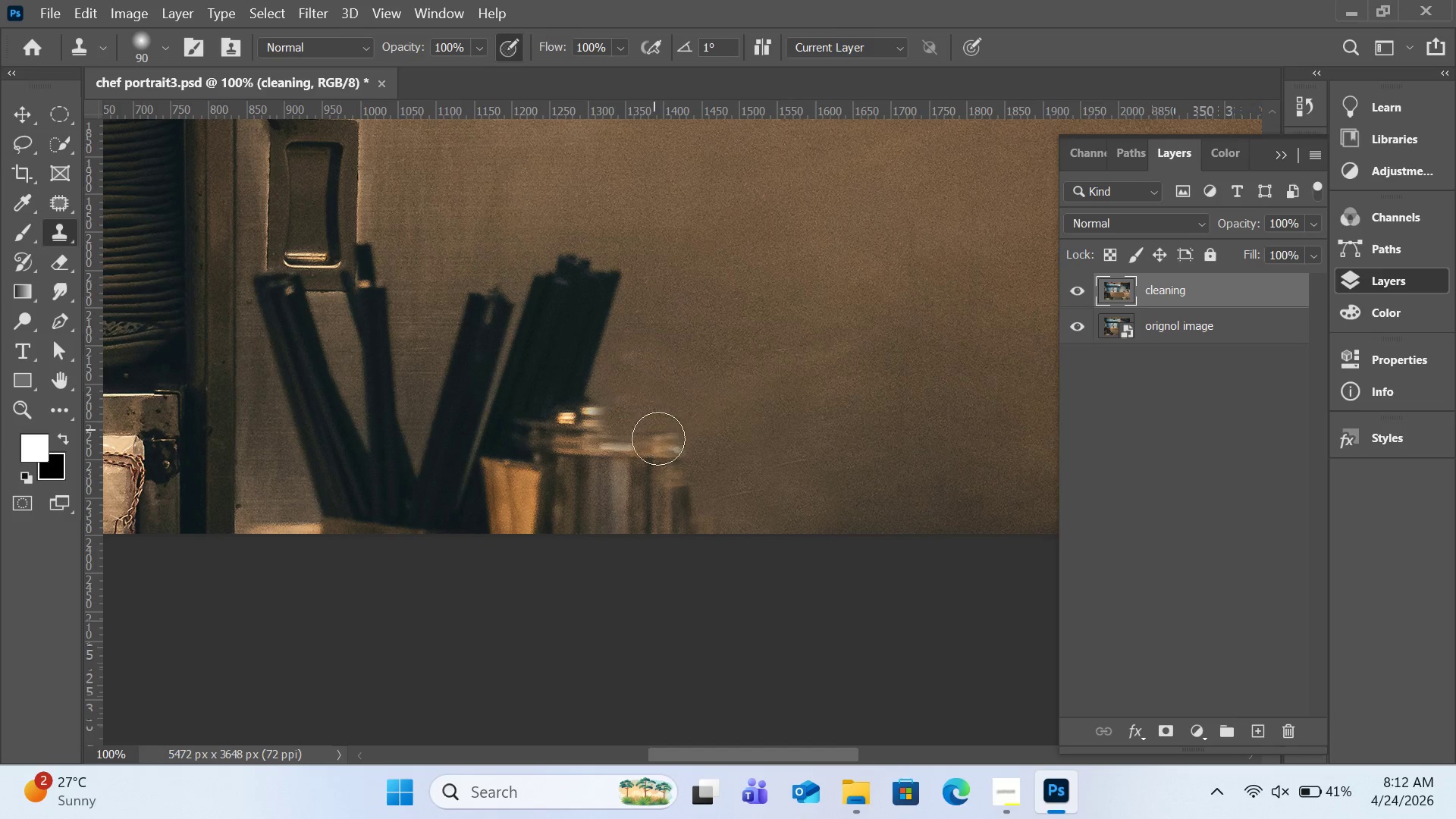 
left_click_drag(start_coordinate=[658, 438], to_coordinate=[674, 499])
 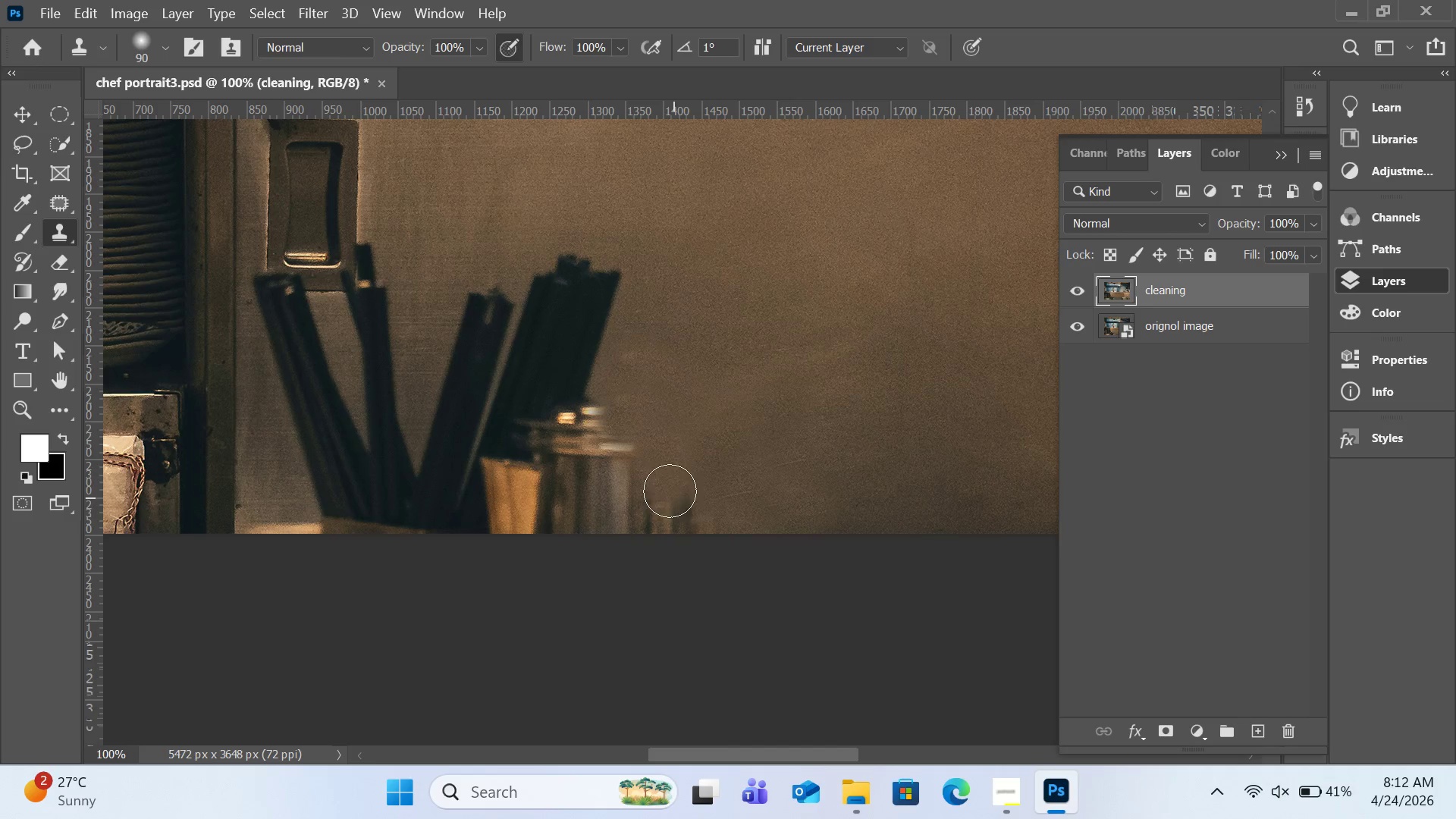 
hold_key(key=AltLeft, duration=0.69)
 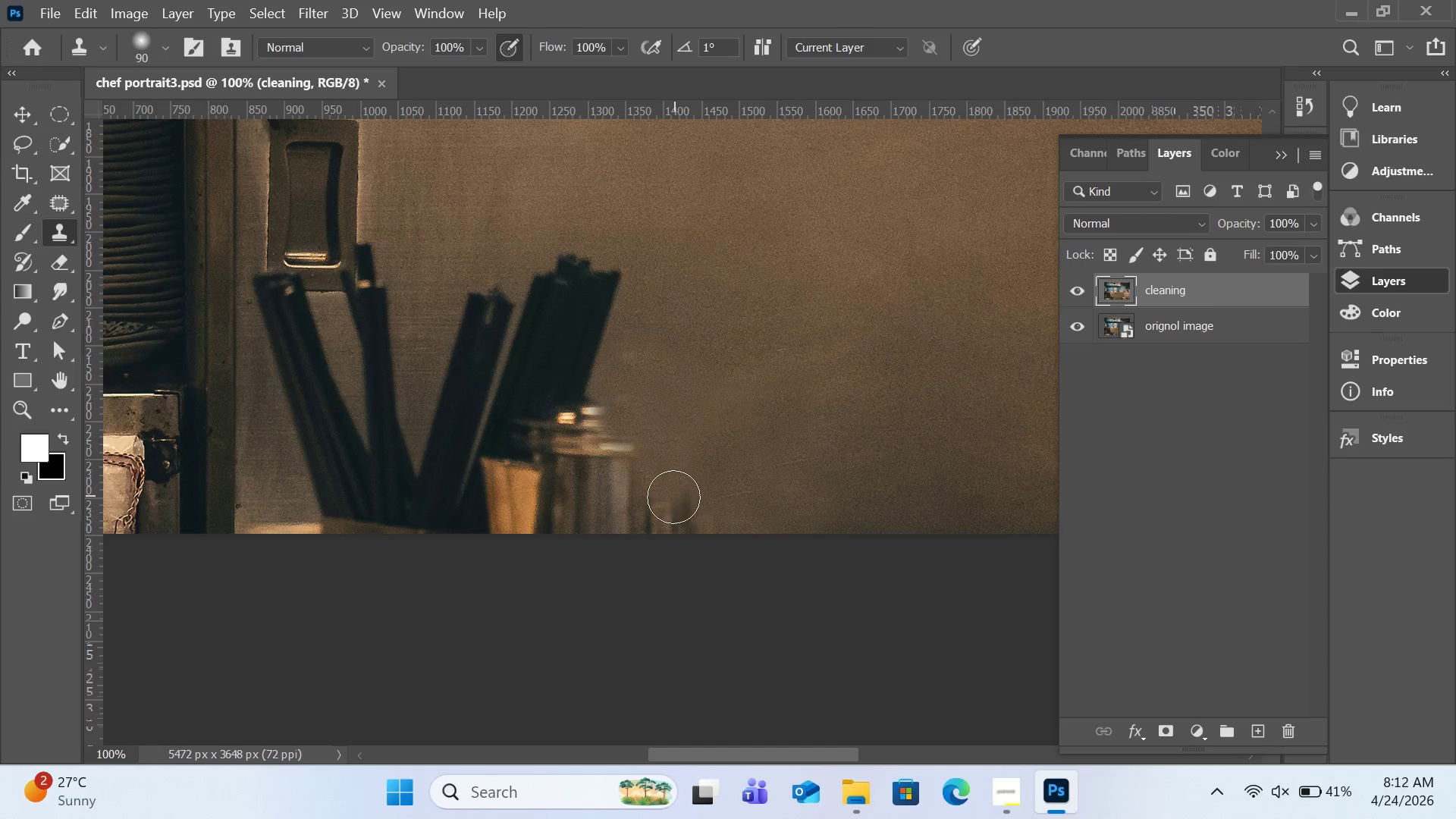 
left_click_drag(start_coordinate=[675, 496], to_coordinate=[691, 533])
 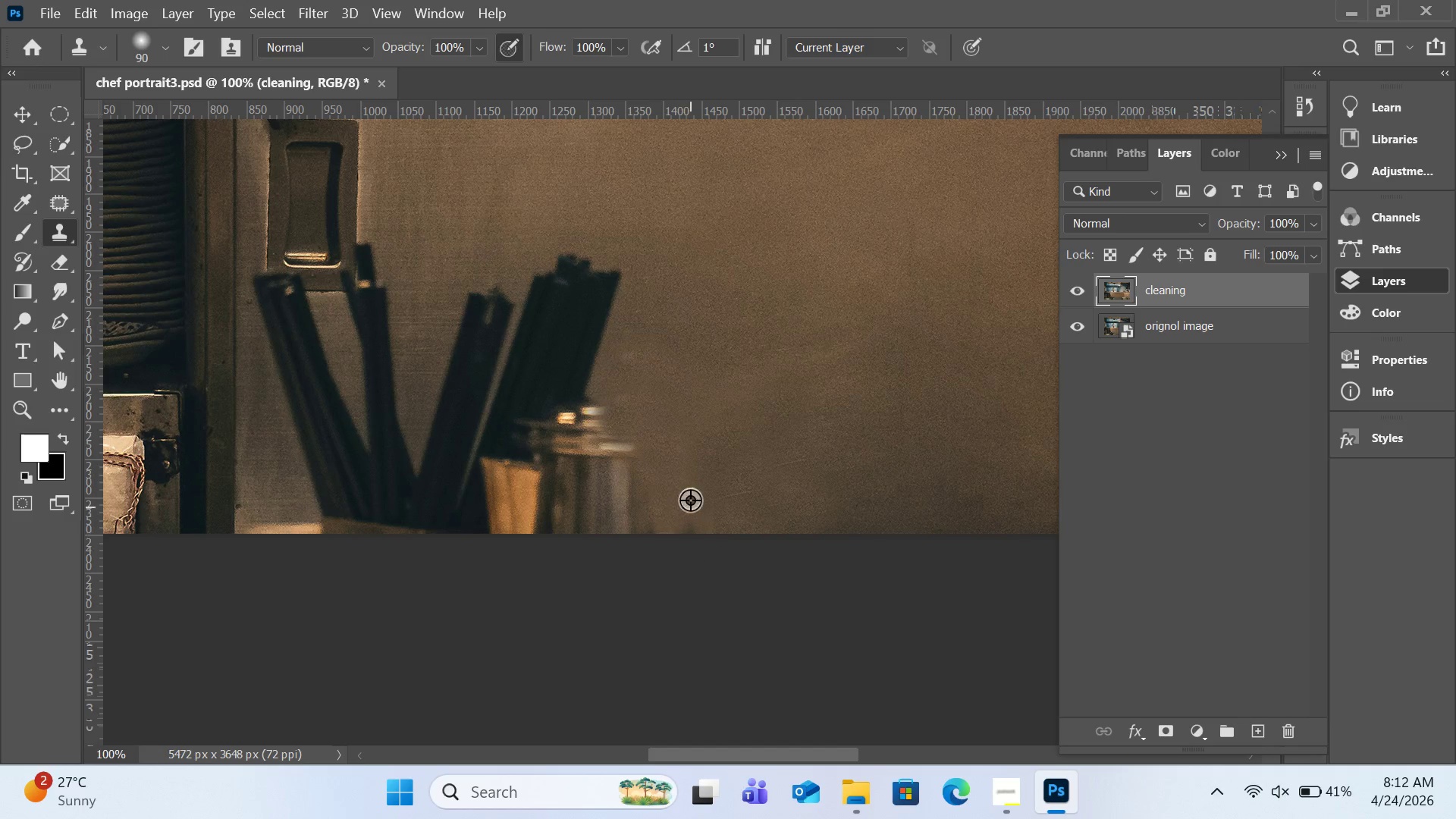 
hold_key(key=AltLeft, duration=0.41)
left_click([691, 463])
 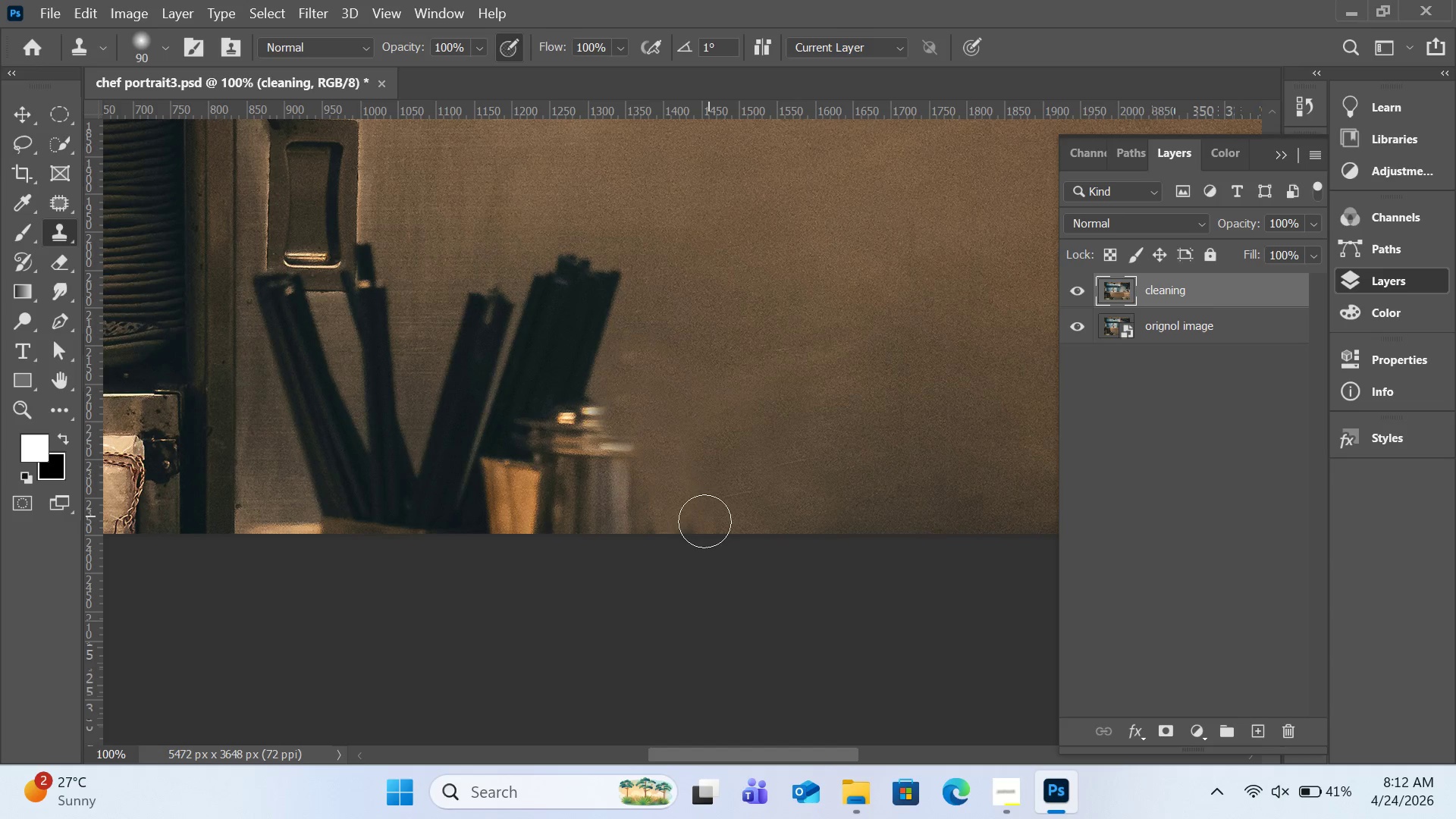 
left_click_drag(start_coordinate=[704, 522], to_coordinate=[688, 530])
 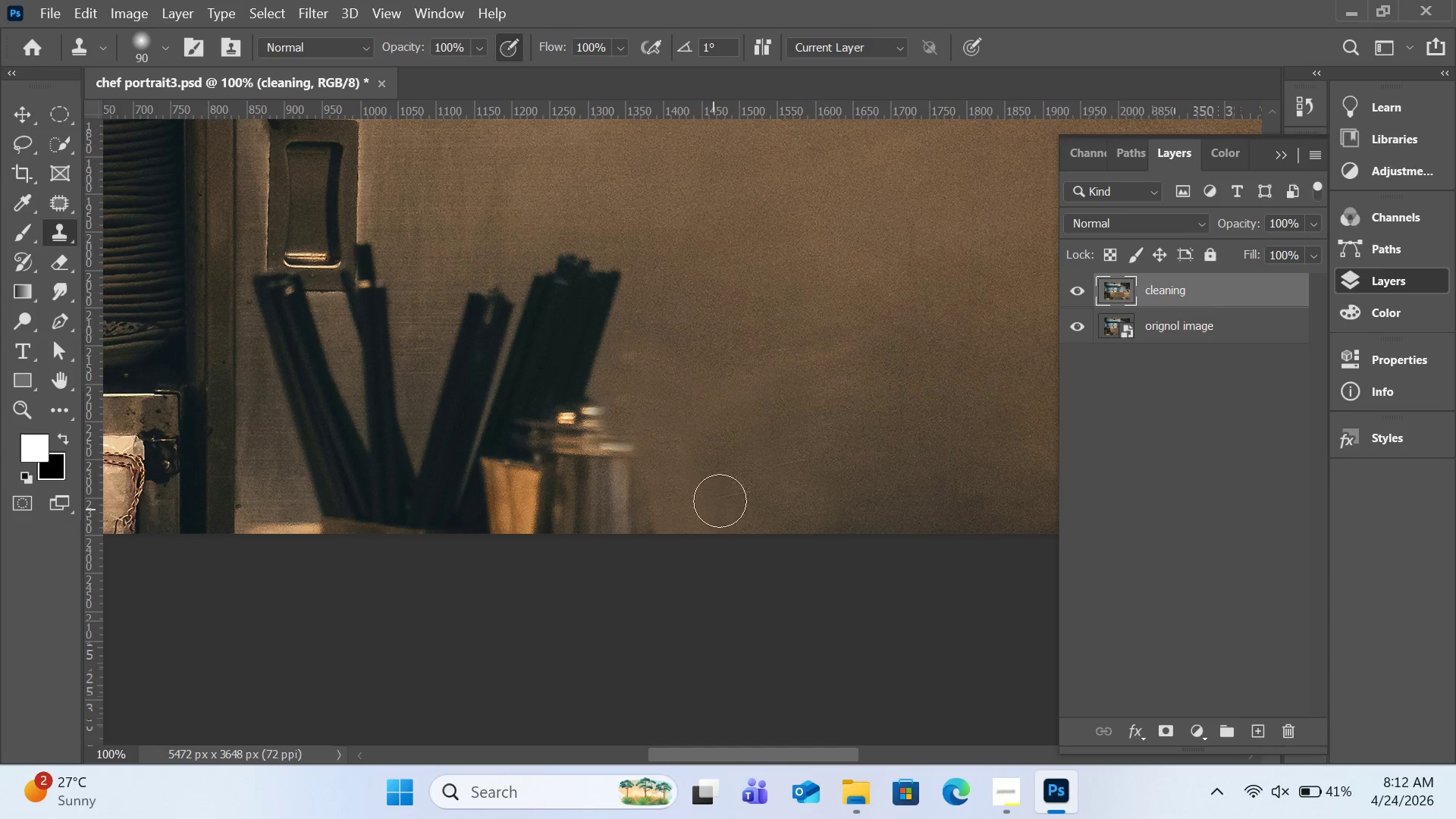 
hold_key(key=AltLeft, duration=0.56)
left_click([918, 473])
 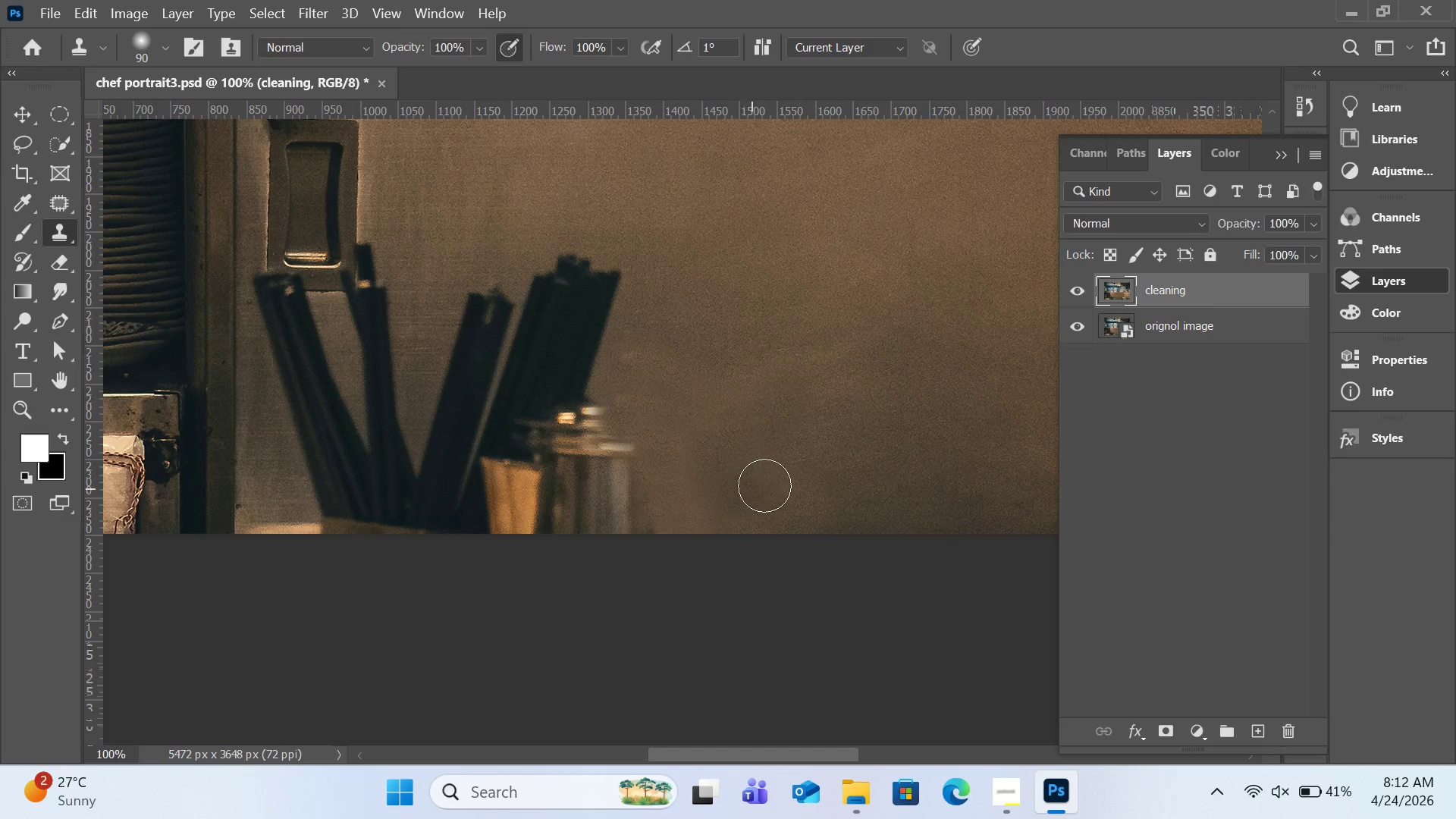 
hold_key(key=AltLeft, duration=0.53)
left_click([833, 425])
 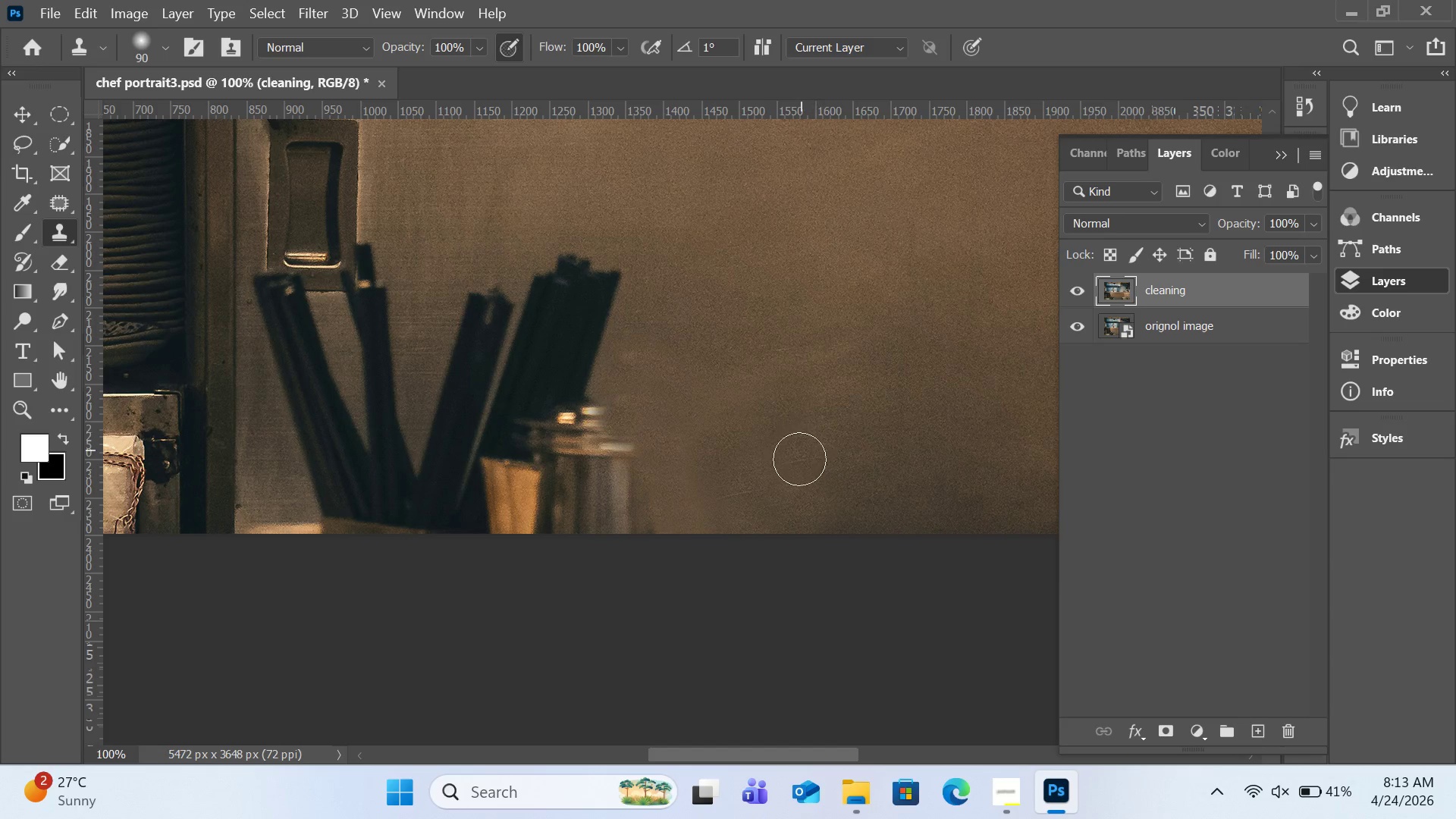 
left_click_drag(start_coordinate=[799, 457], to_coordinate=[794, 475])
 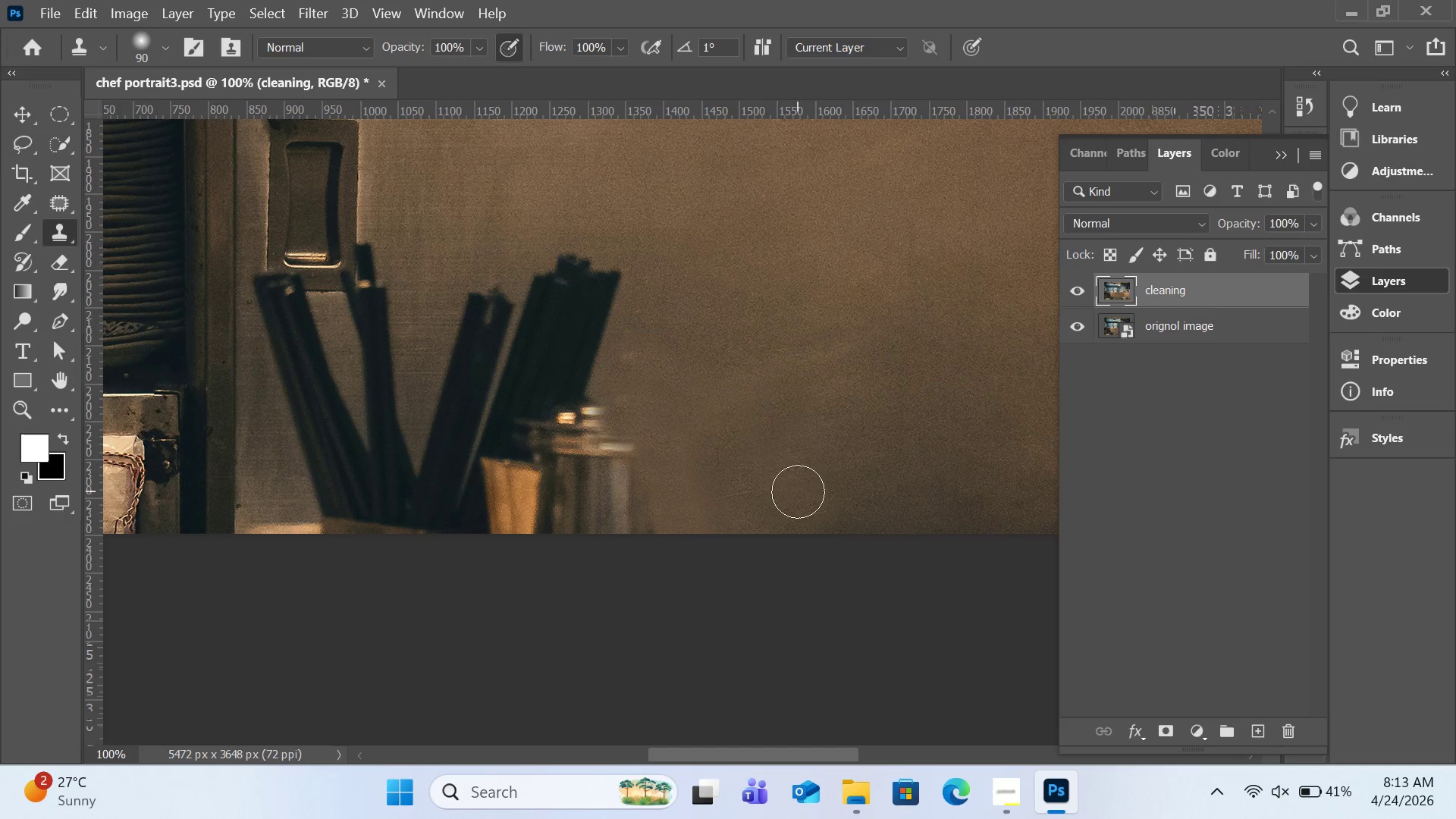 
hold_key(key=AltLeft, duration=2.27)
left_click([611, 224])
 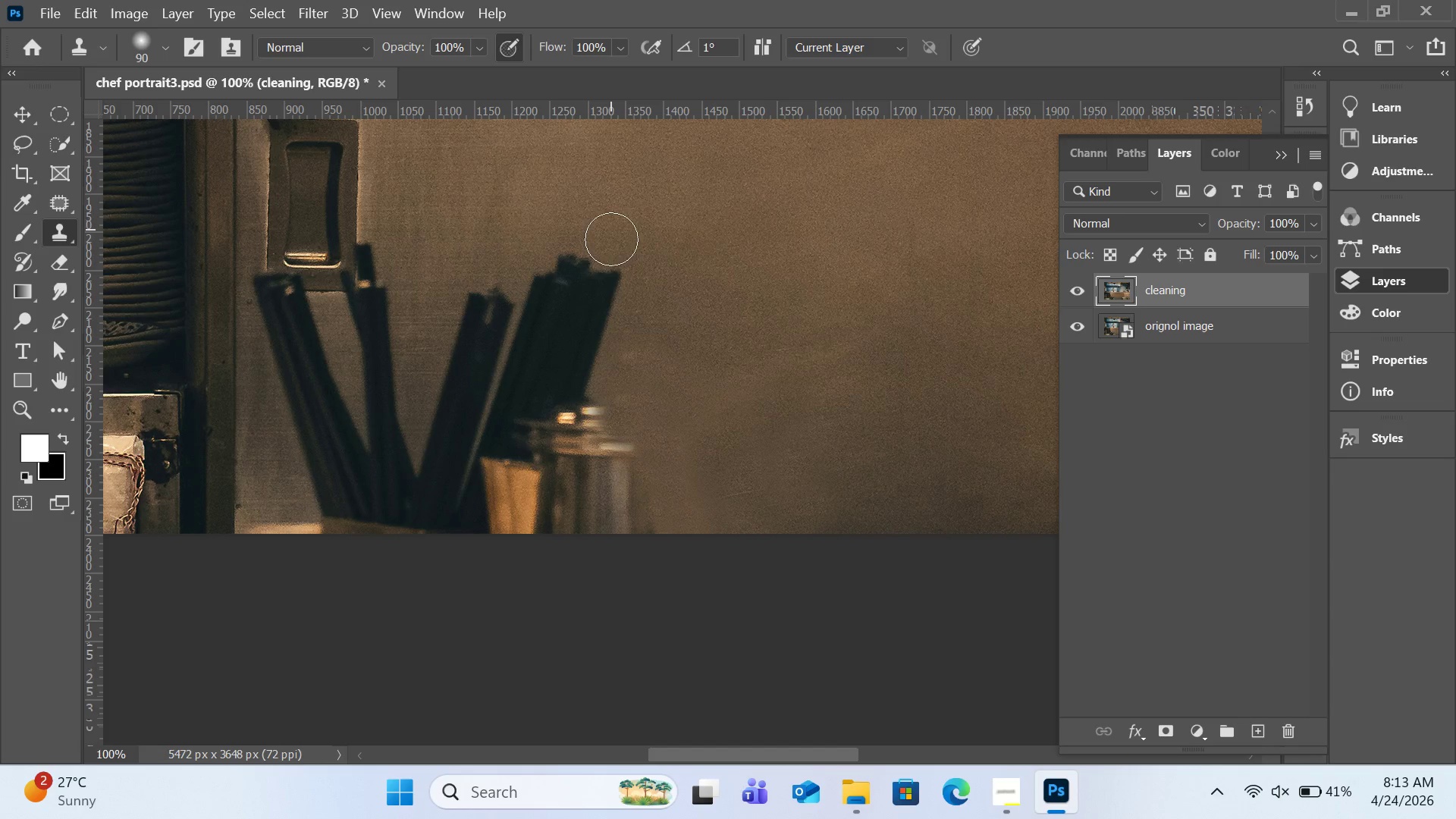 
left_click_drag(start_coordinate=[611, 241], to_coordinate=[605, 296])
 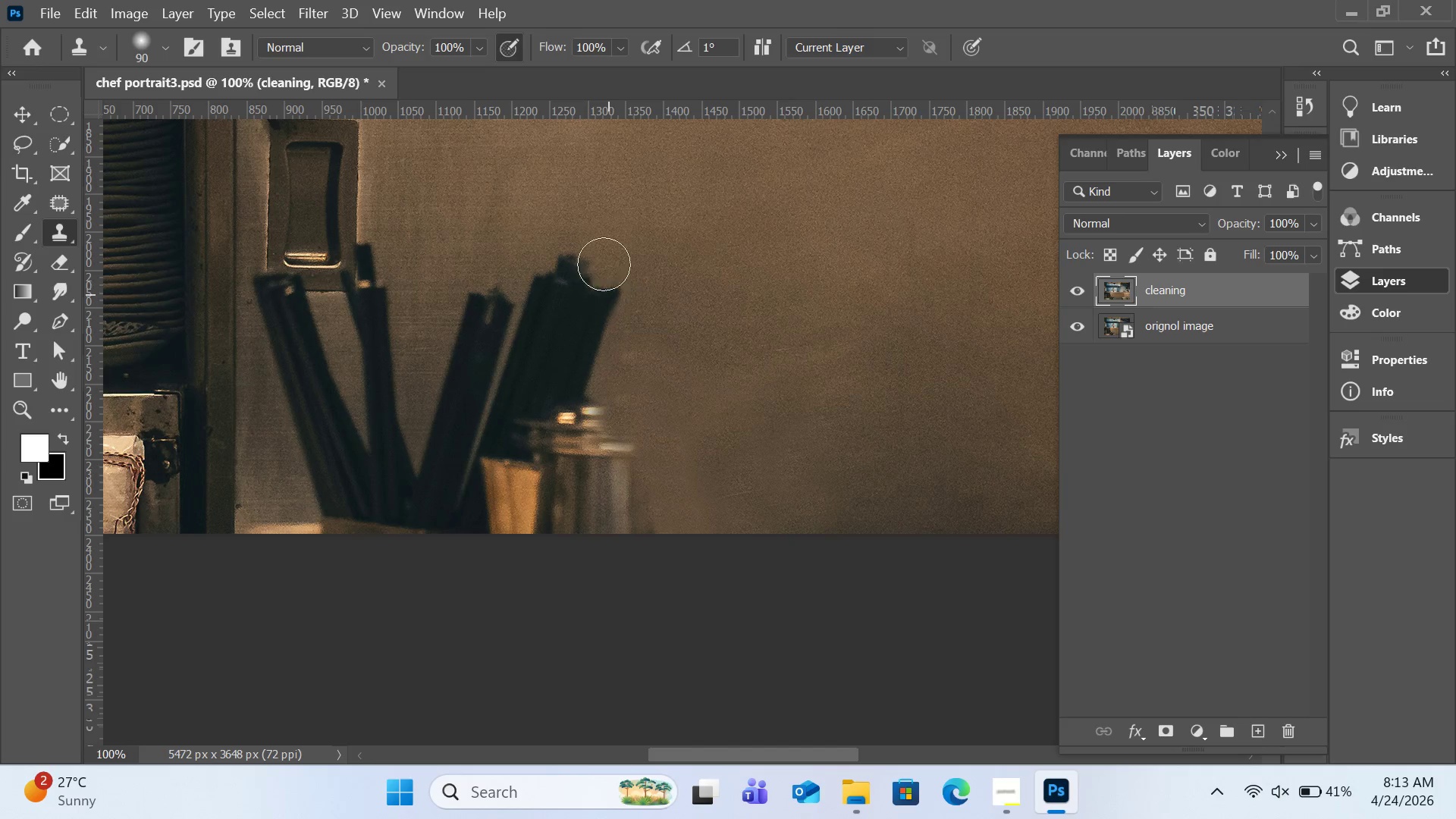 
hold_key(key=AltLeft, duration=0.44)
left_click([604, 224])
 